 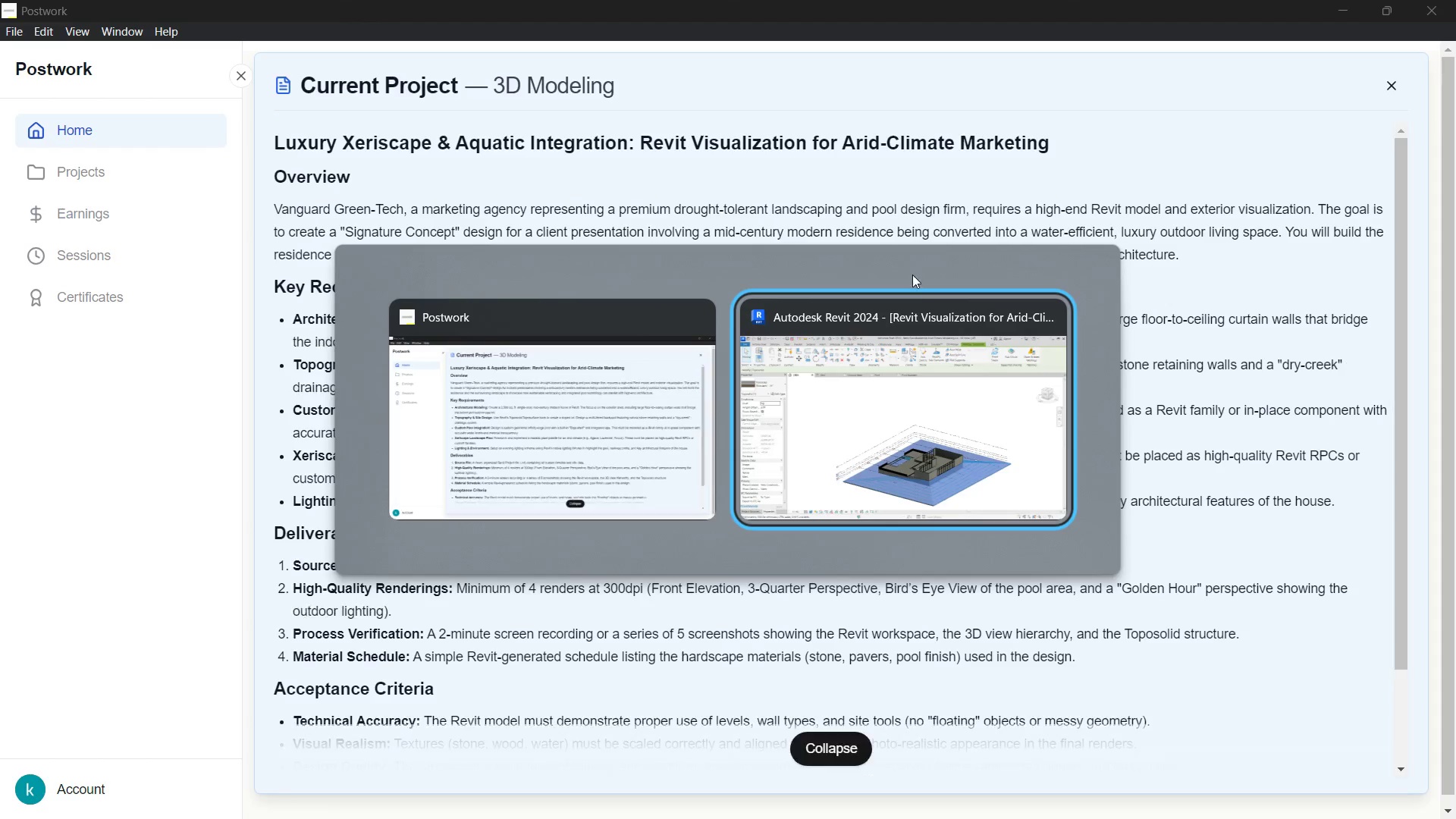 
right_click([1013, 539])
 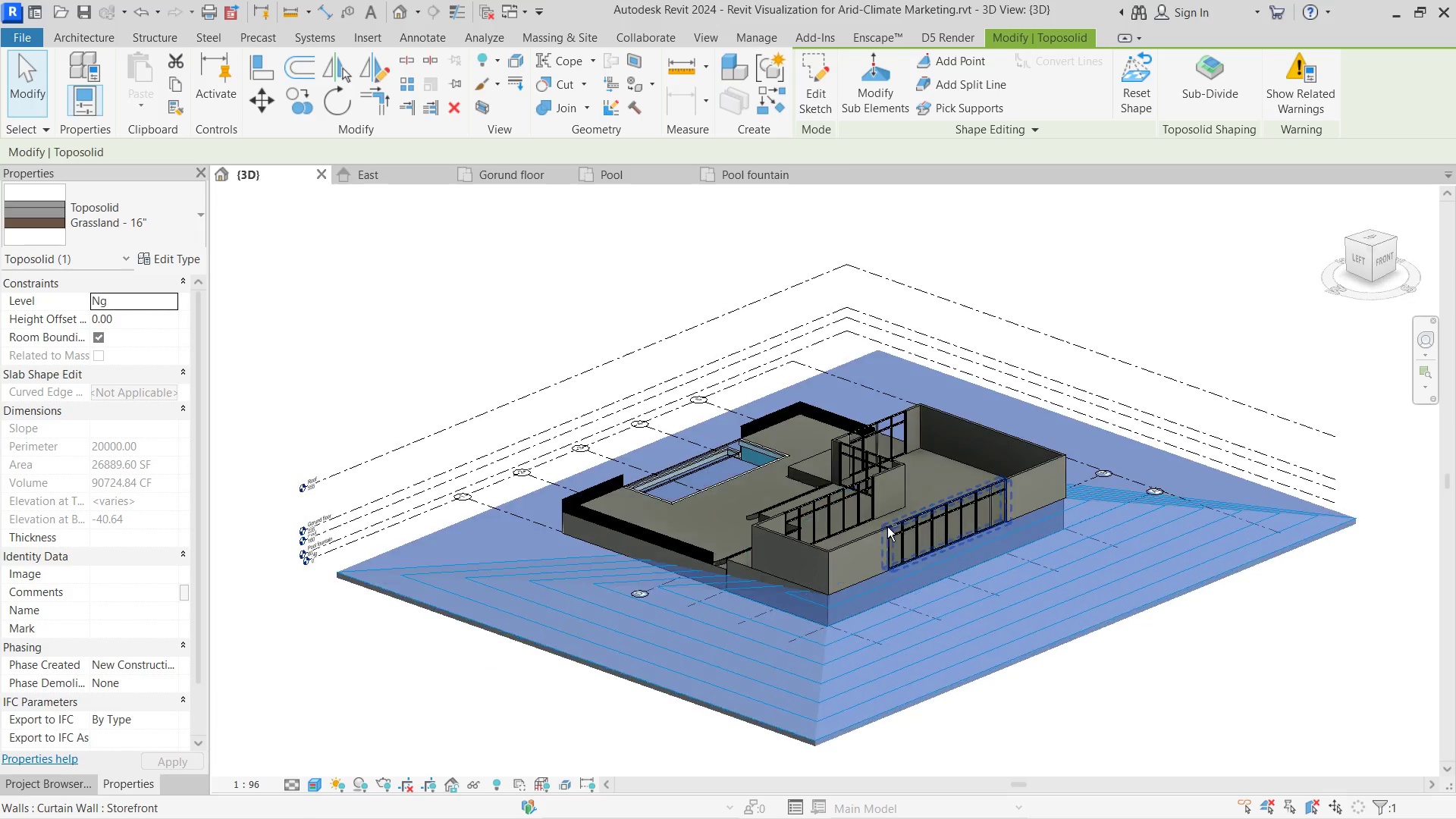 
triple_click([876, 523])
 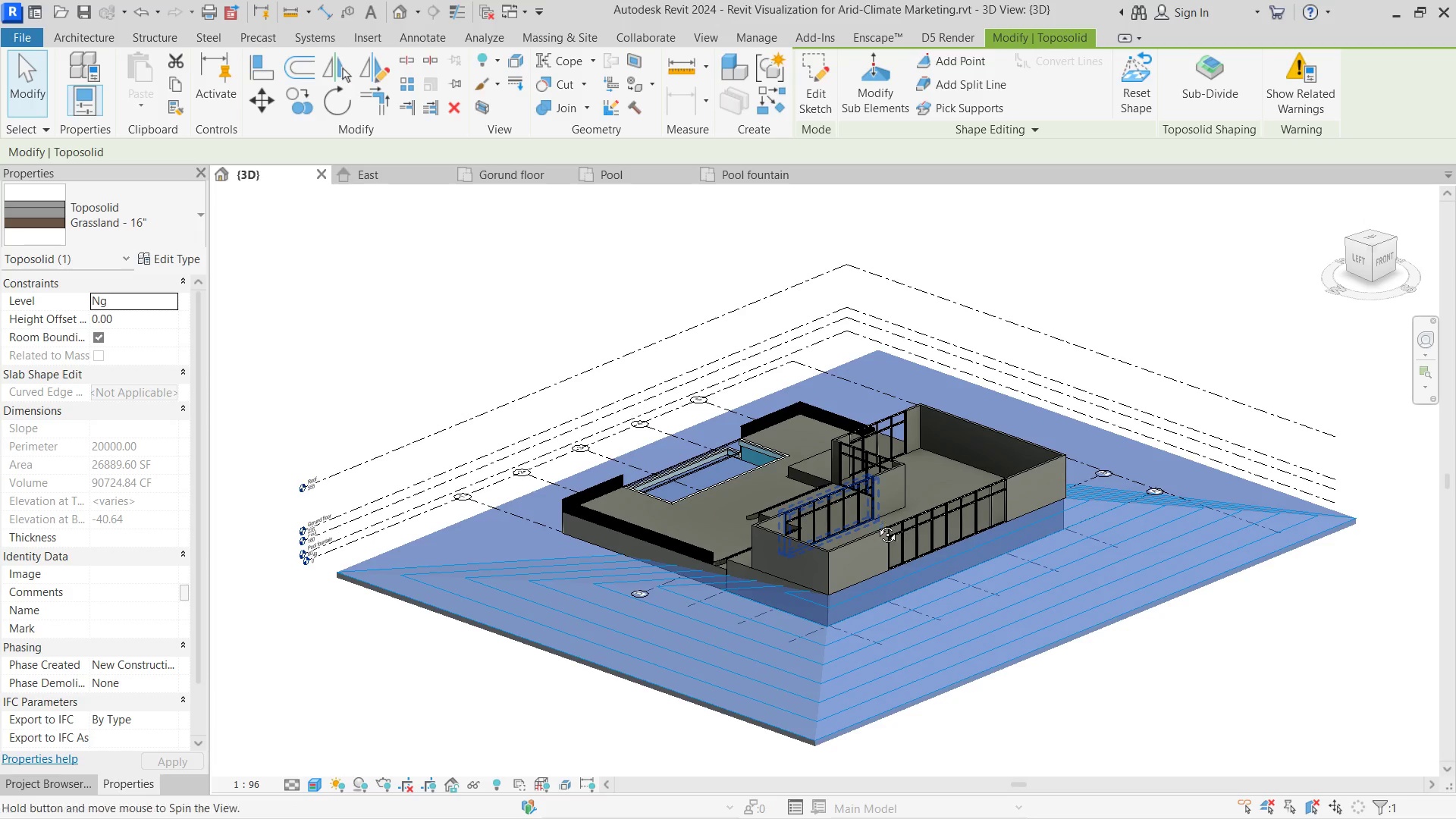 
triple_click([876, 523])
 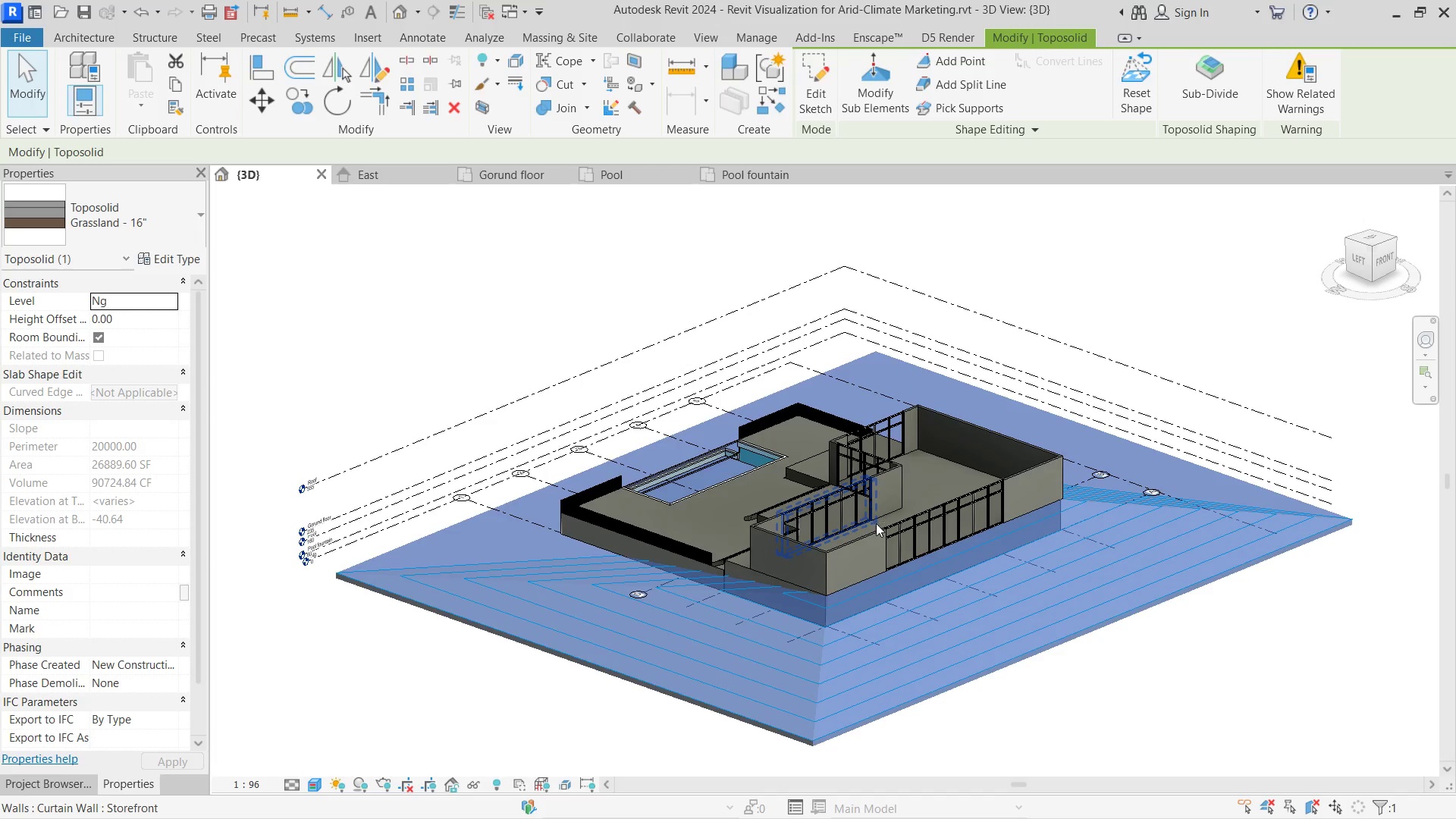 
hold_key(key=ShiftLeft, duration=1.06)
 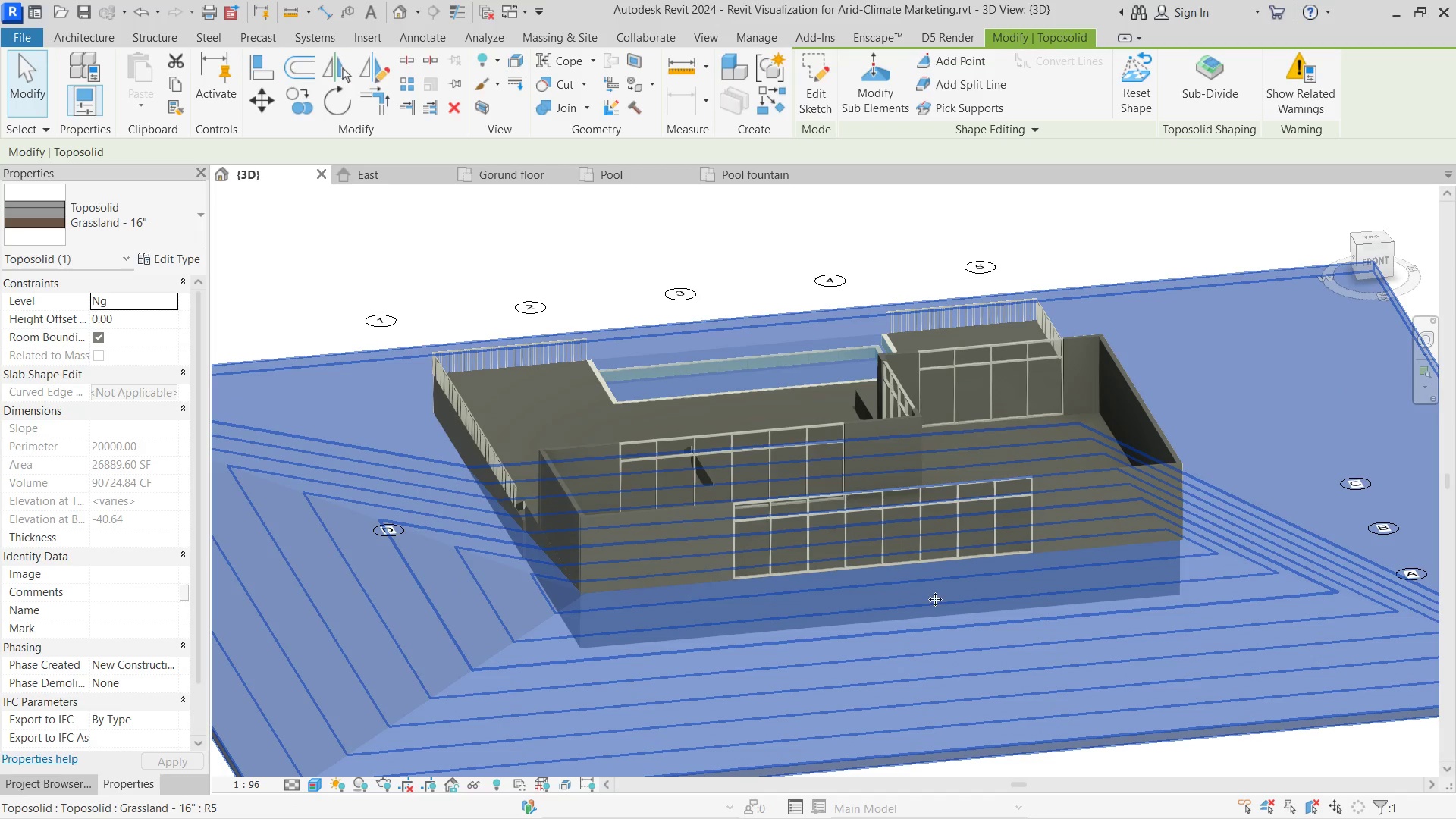 
scroll: coordinate [876, 523], scroll_direction: down, amount: 2.0
 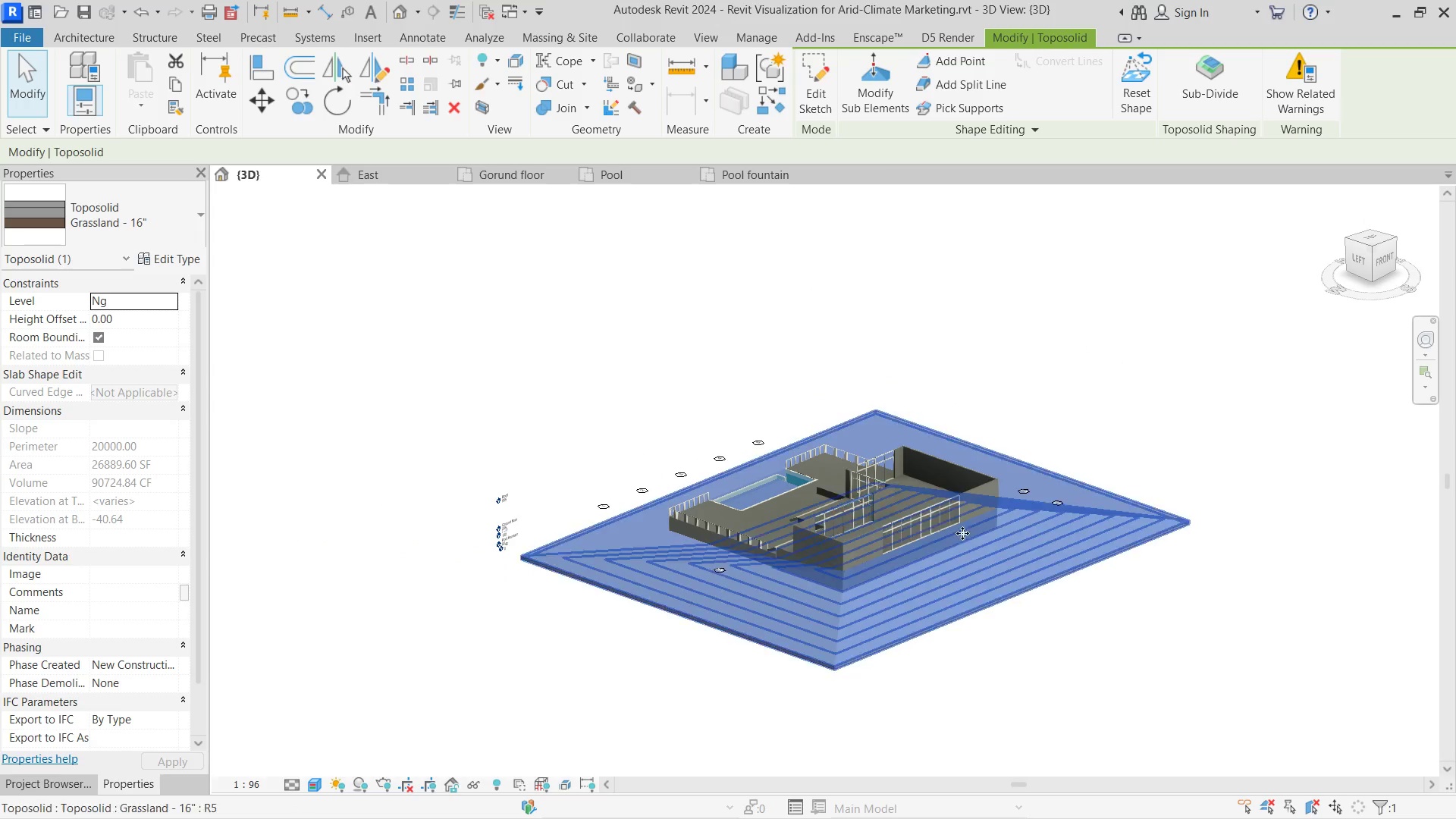 
triple_click([728, 553])
 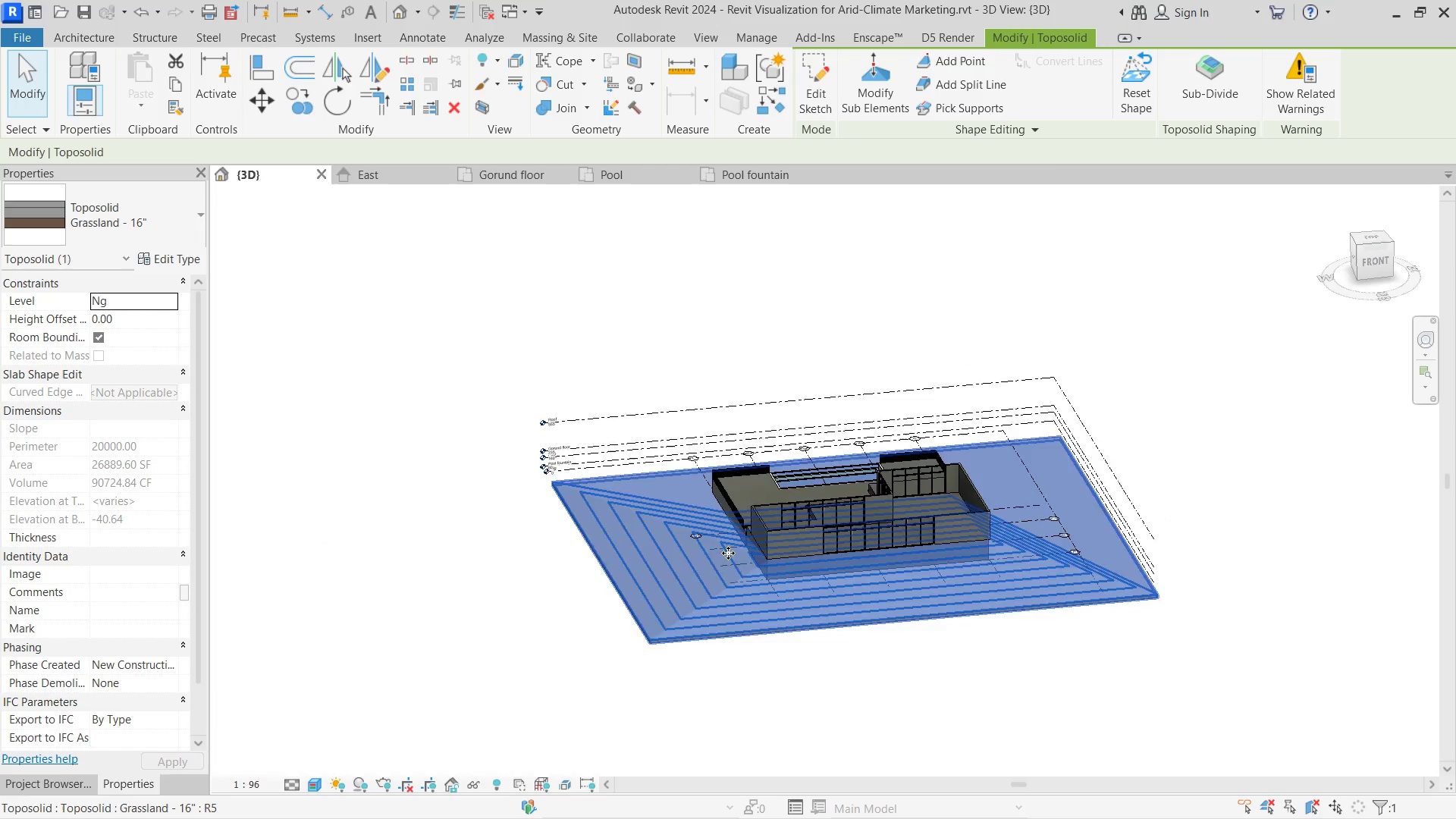 
triple_click([728, 553])
 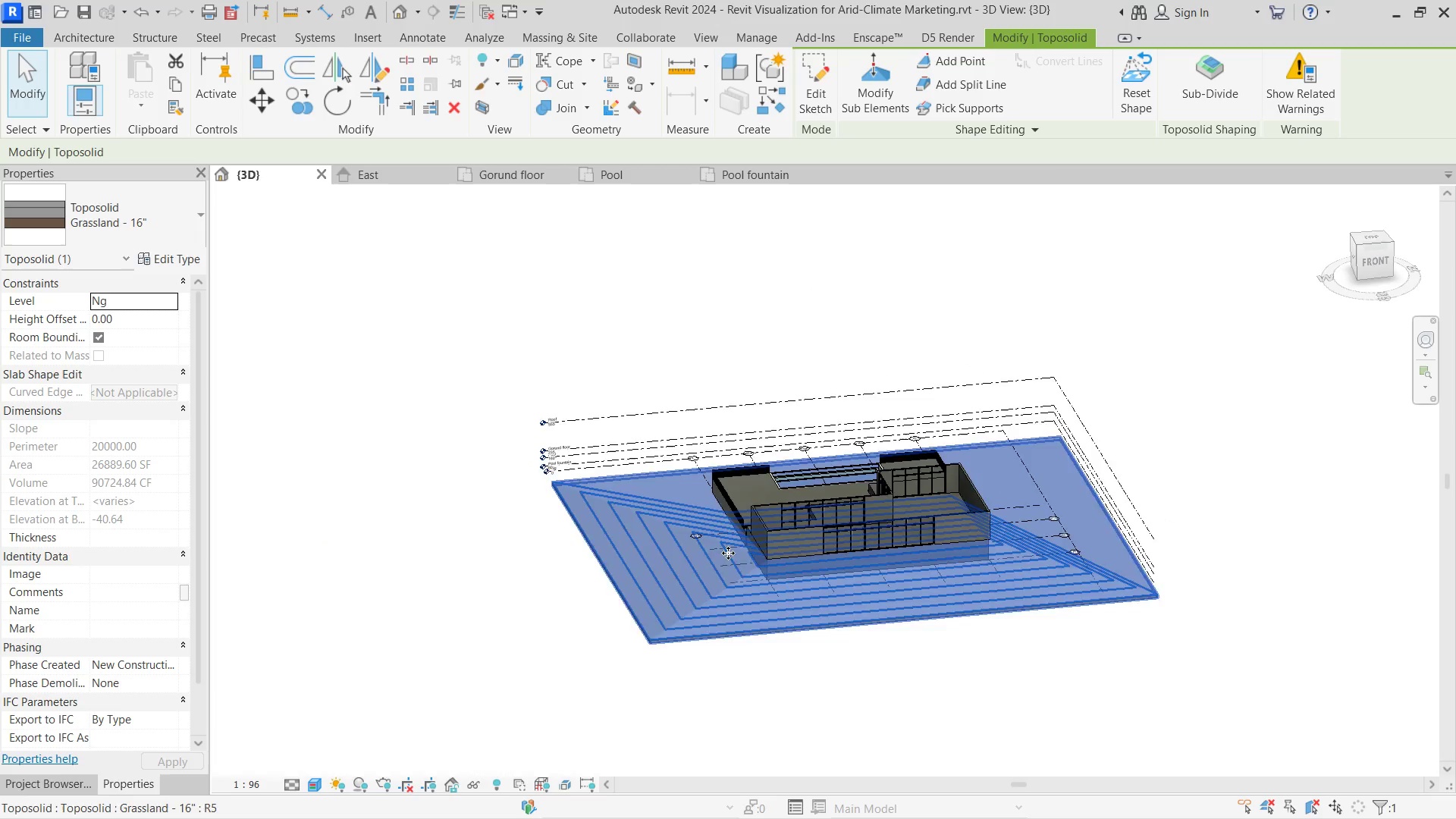 
triple_click([728, 553])
 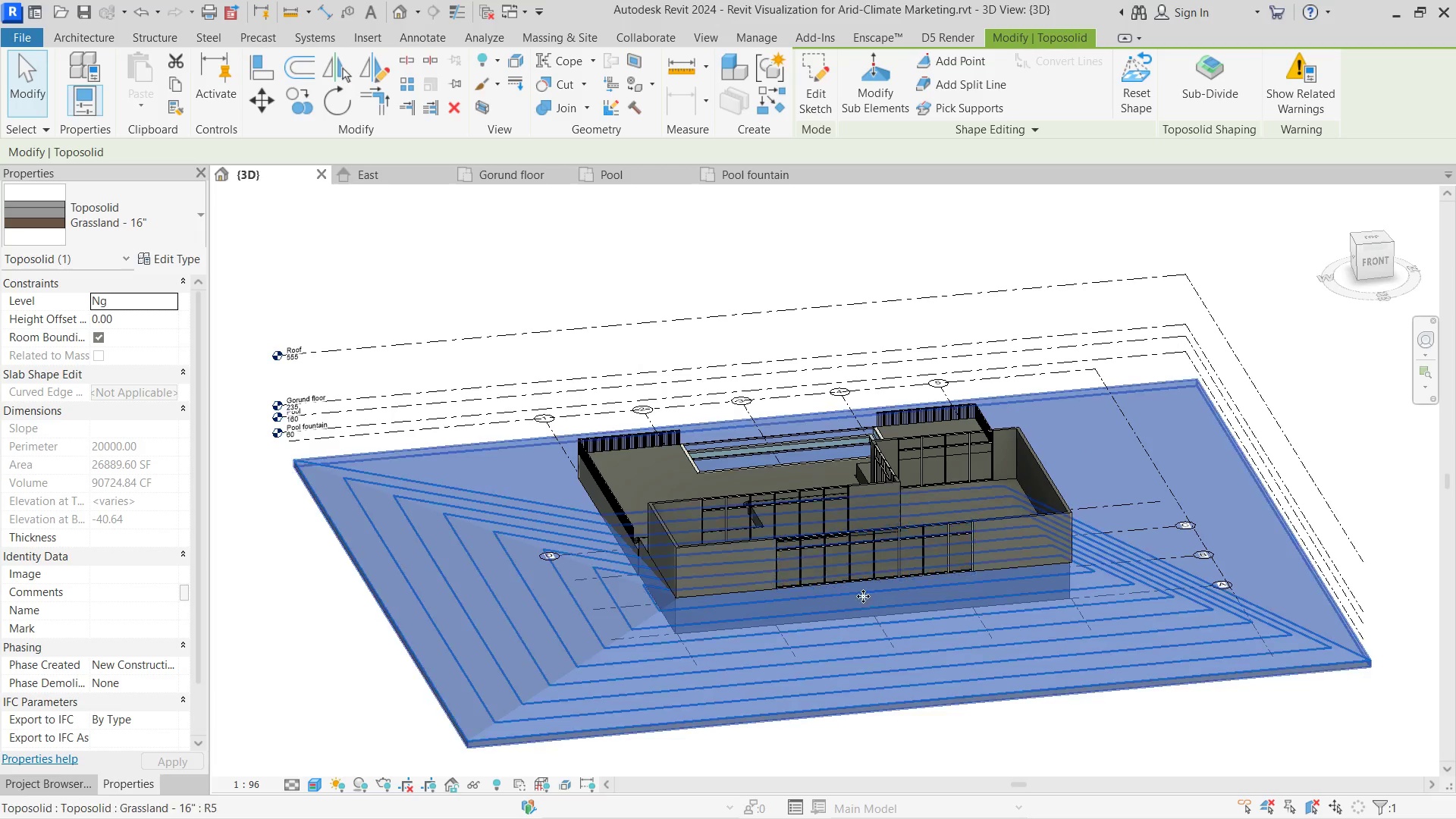 
hold_key(key=ShiftLeft, duration=1.06)
 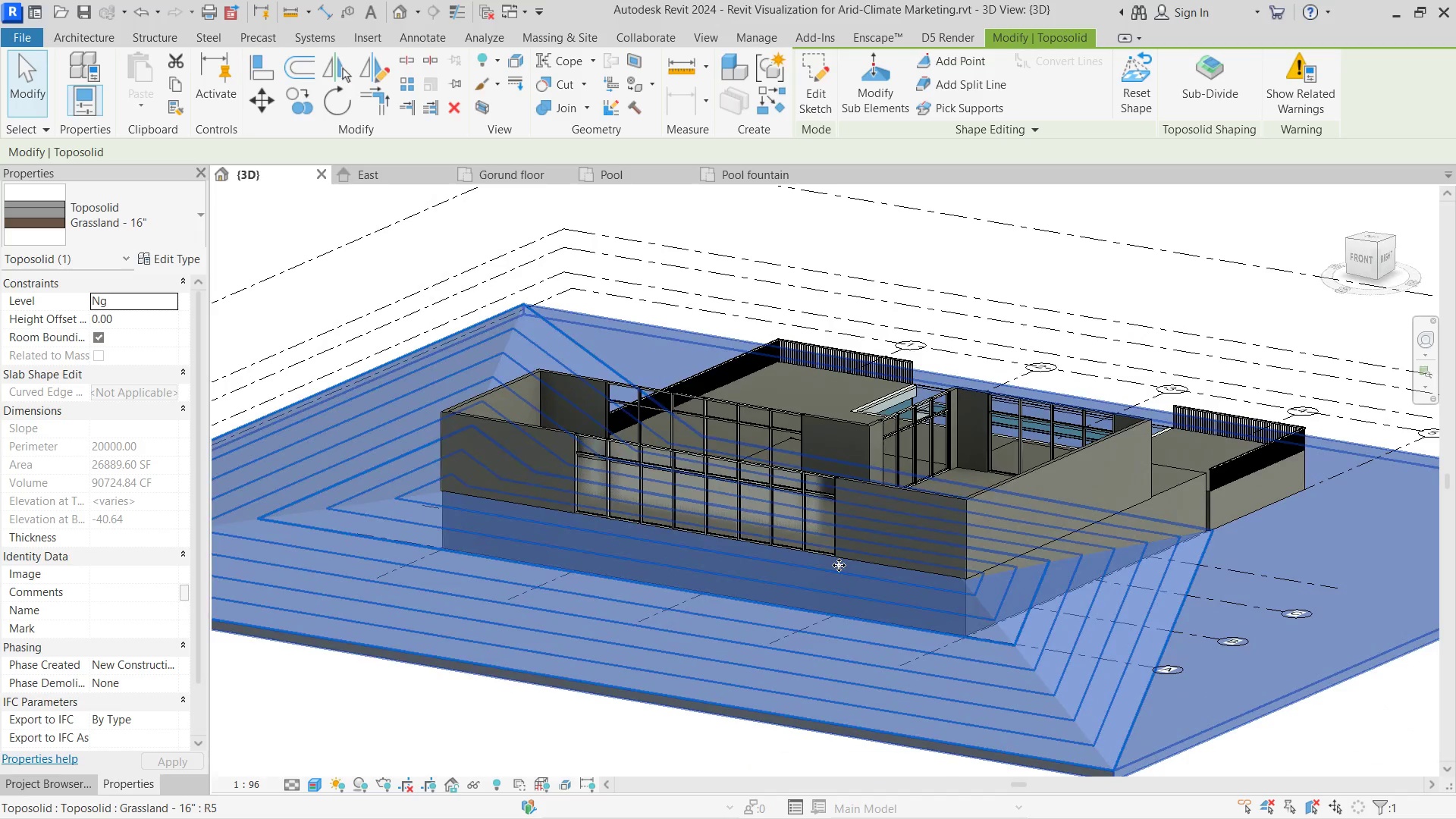 
scroll: coordinate [858, 606], scroll_direction: up, amount: 2.0
 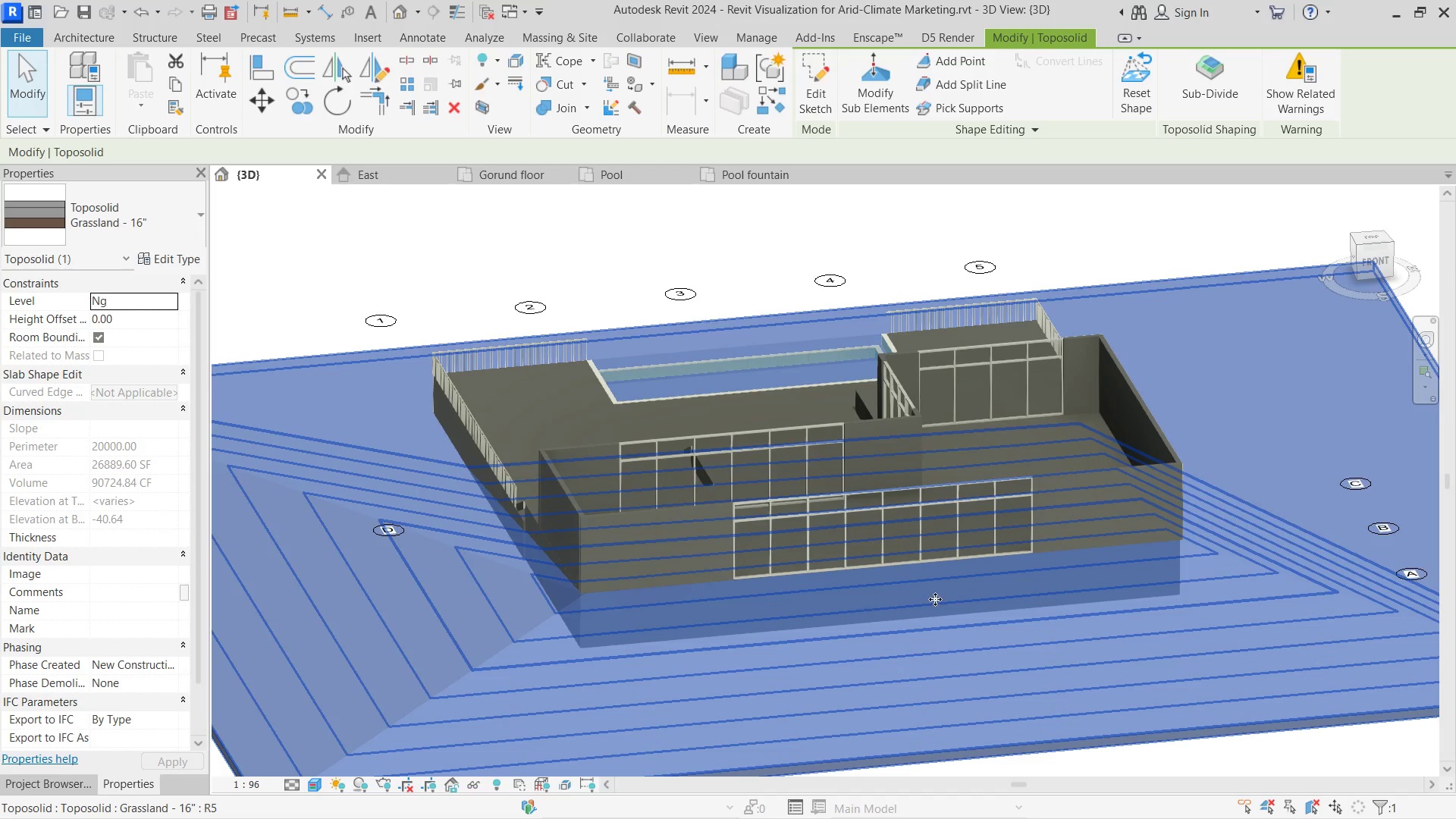 
key(Shift+ShiftLeft)
 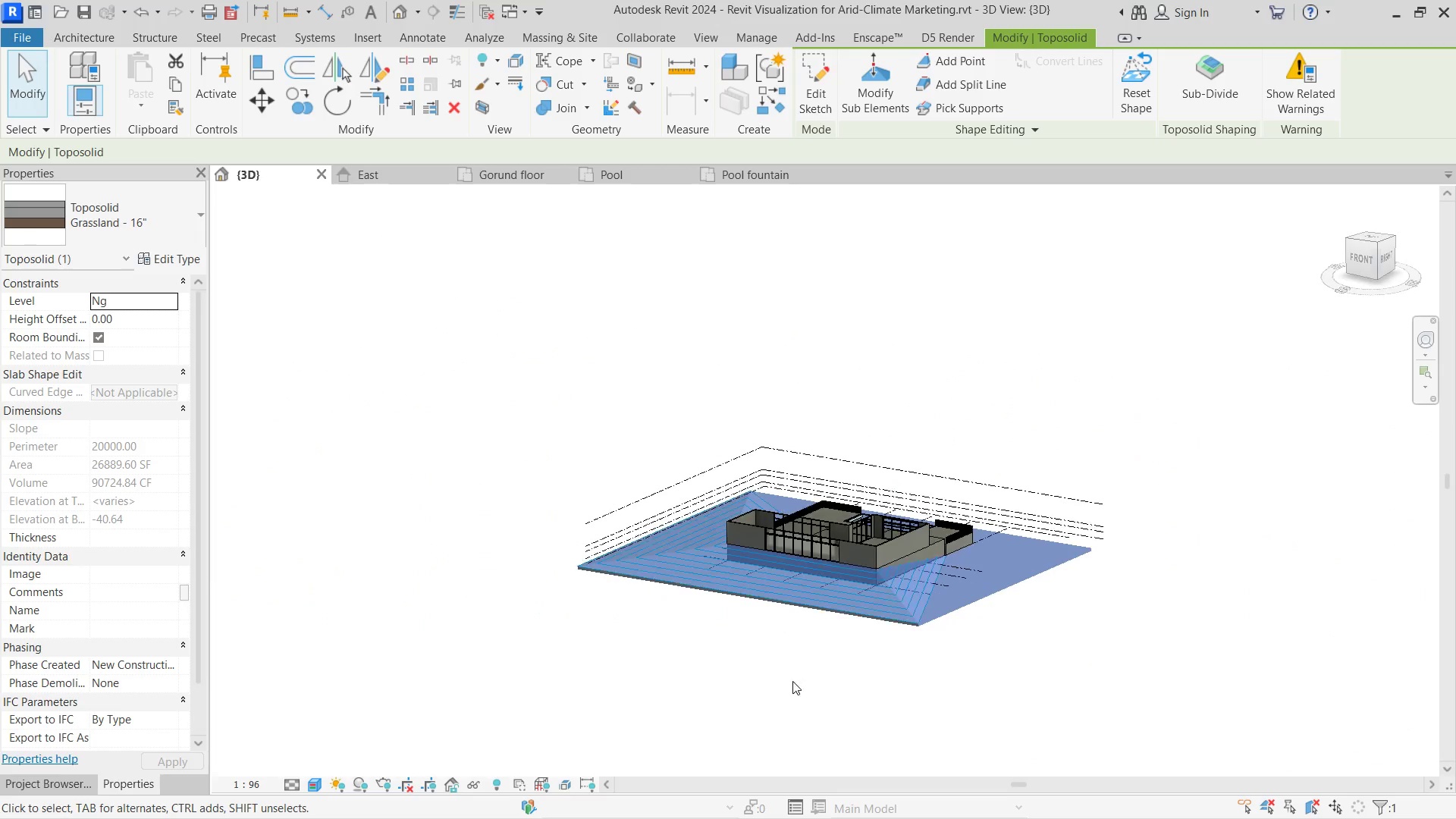 
left_click([792, 681])
 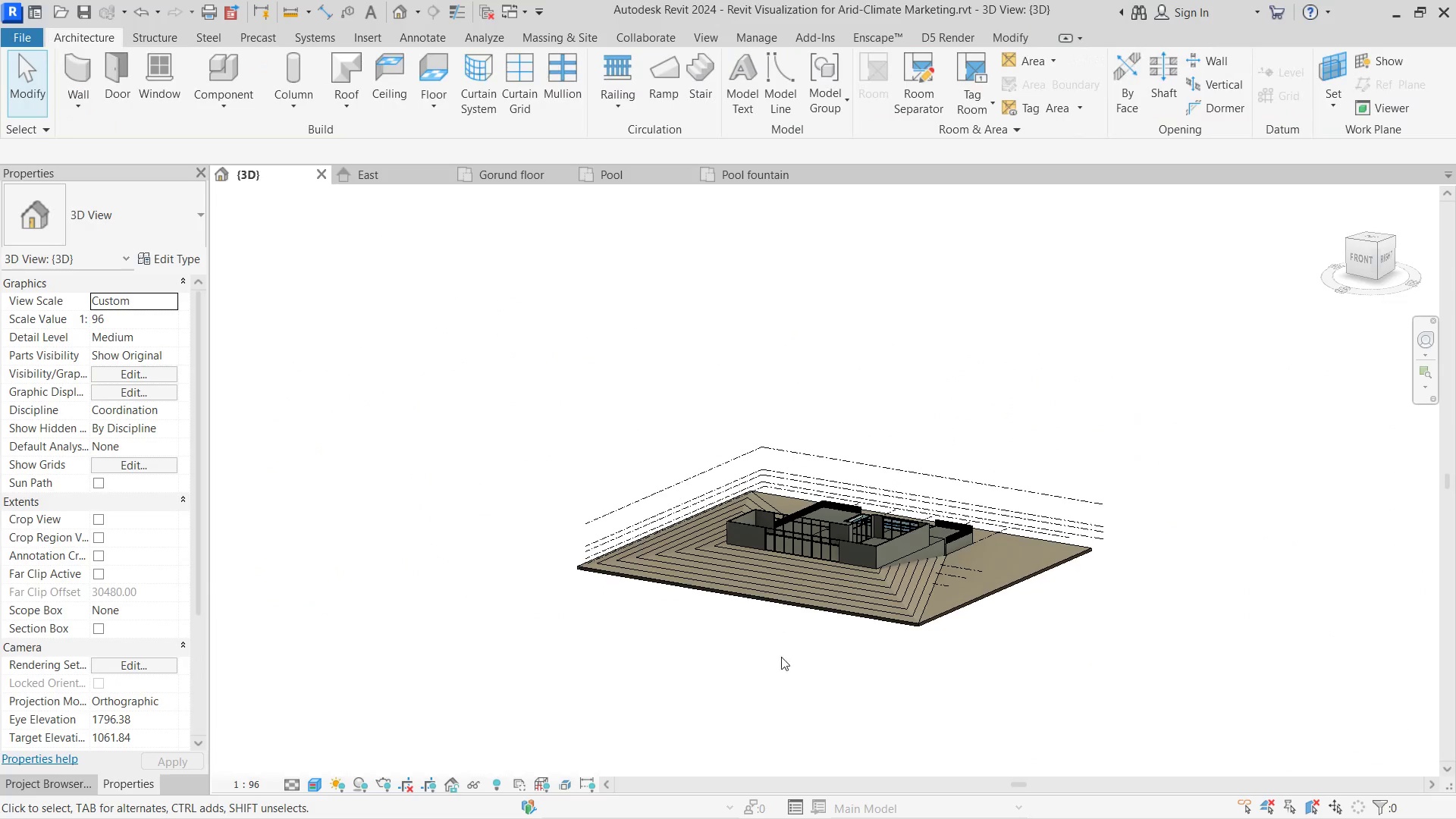 
scroll: coordinate [842, 565], scroll_direction: down, amount: 8.0
 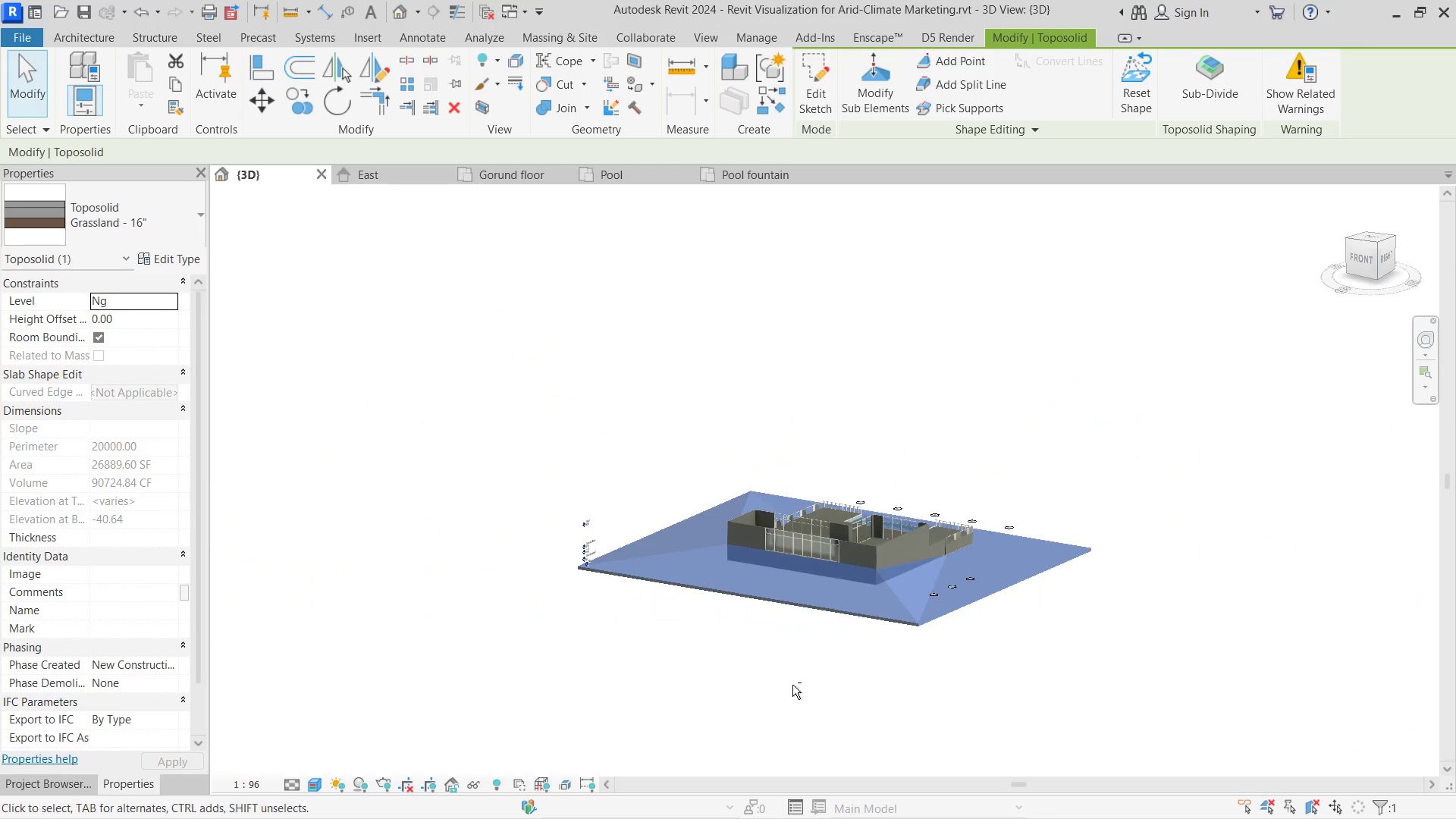 
hold_key(key=ShiftLeft, duration=3.47)
right_click([736, 637])
 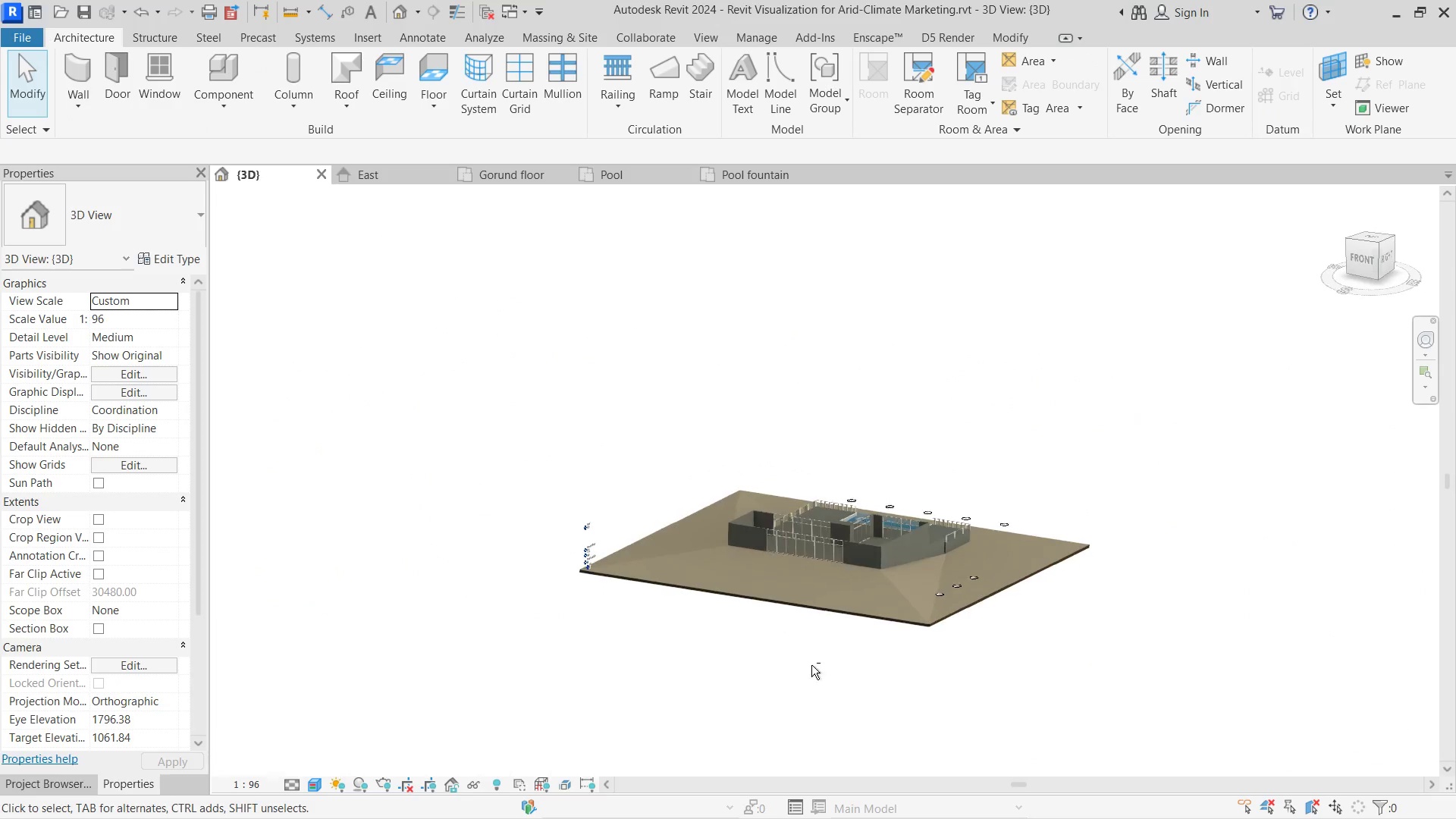 
triple_click([824, 666])
 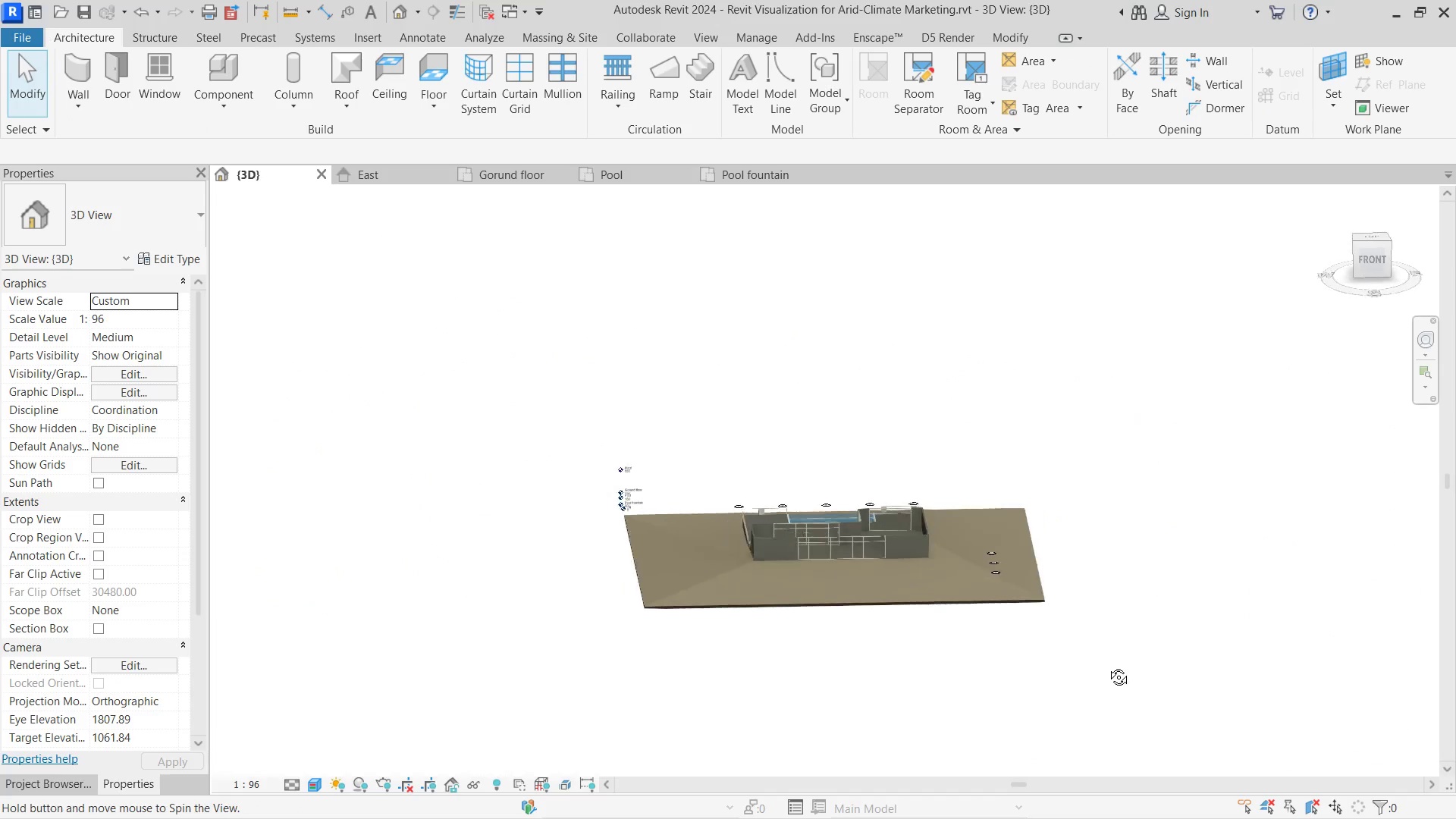 
triple_click([1197, 671])
 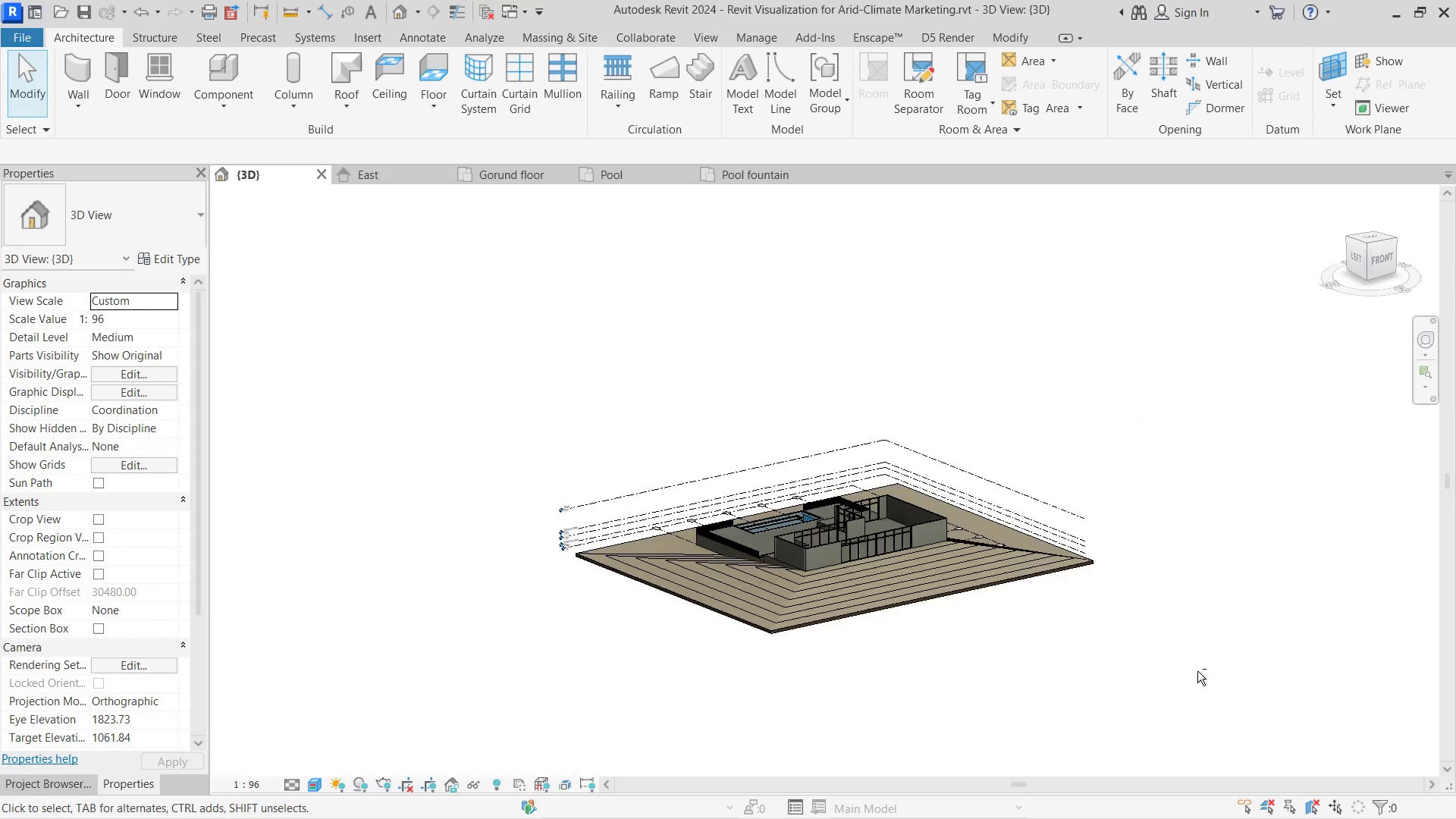 
triple_click([1197, 671])
 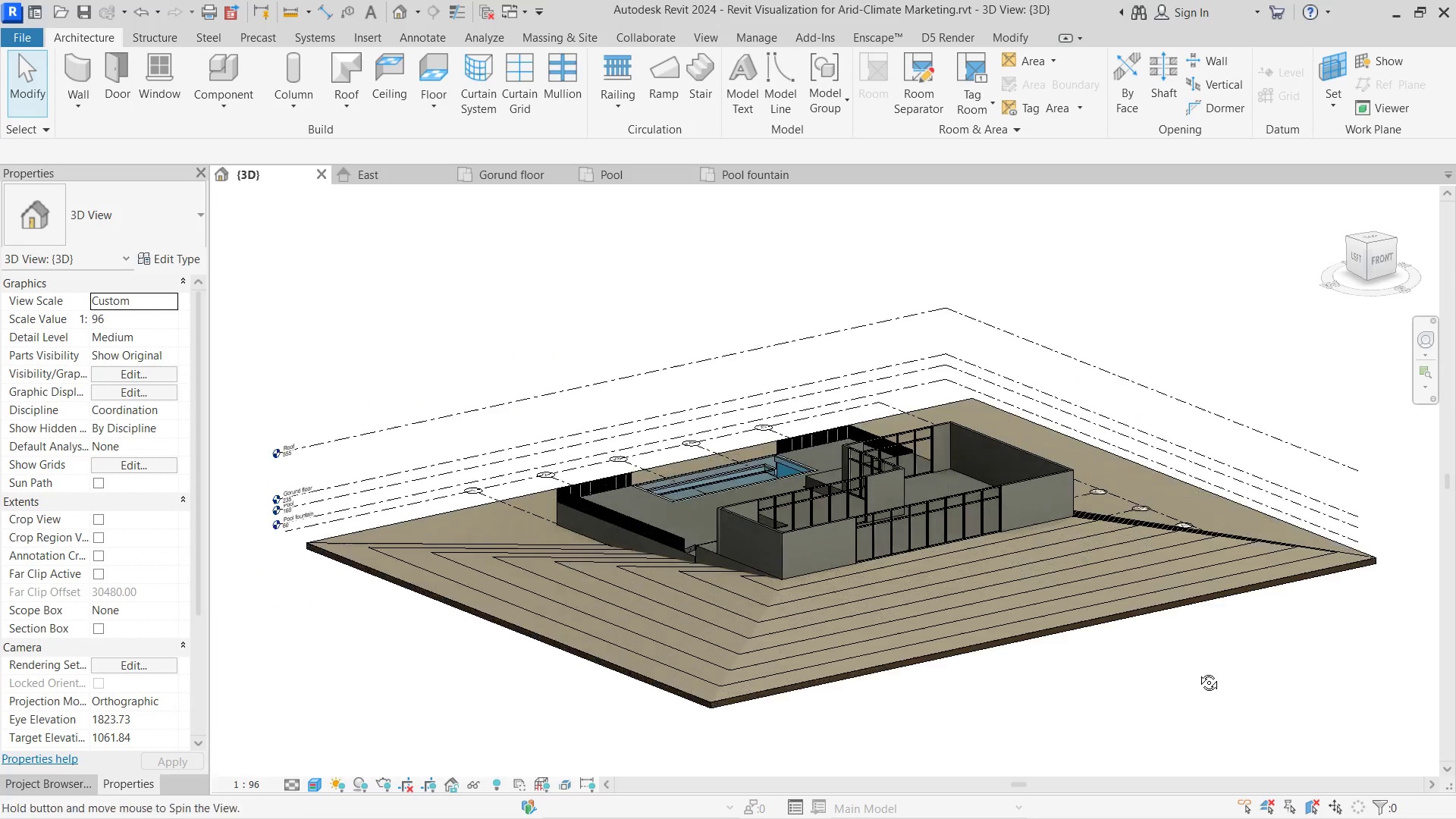 
triple_click([1197, 671])
 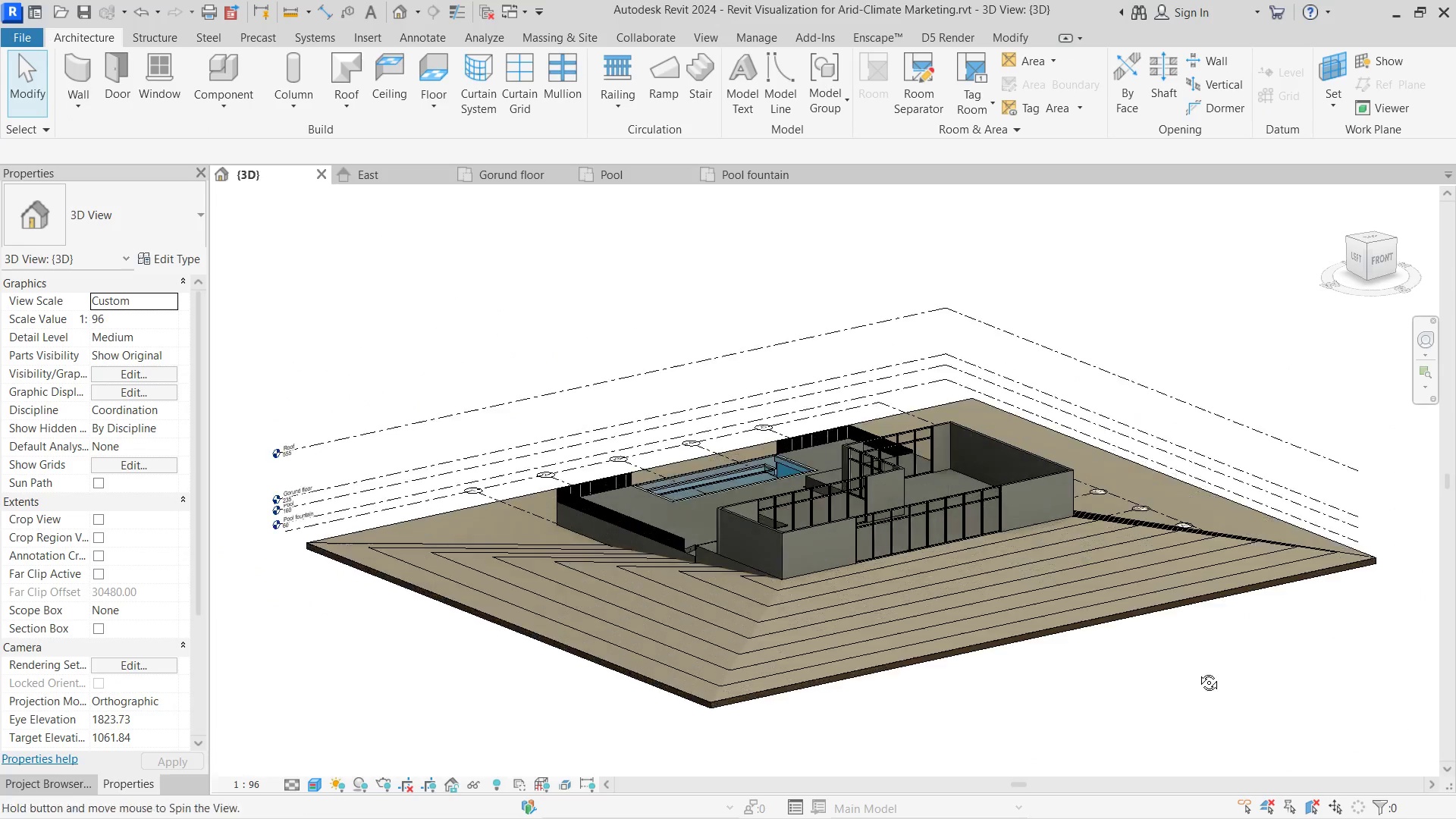 
triple_click([1197, 671])
 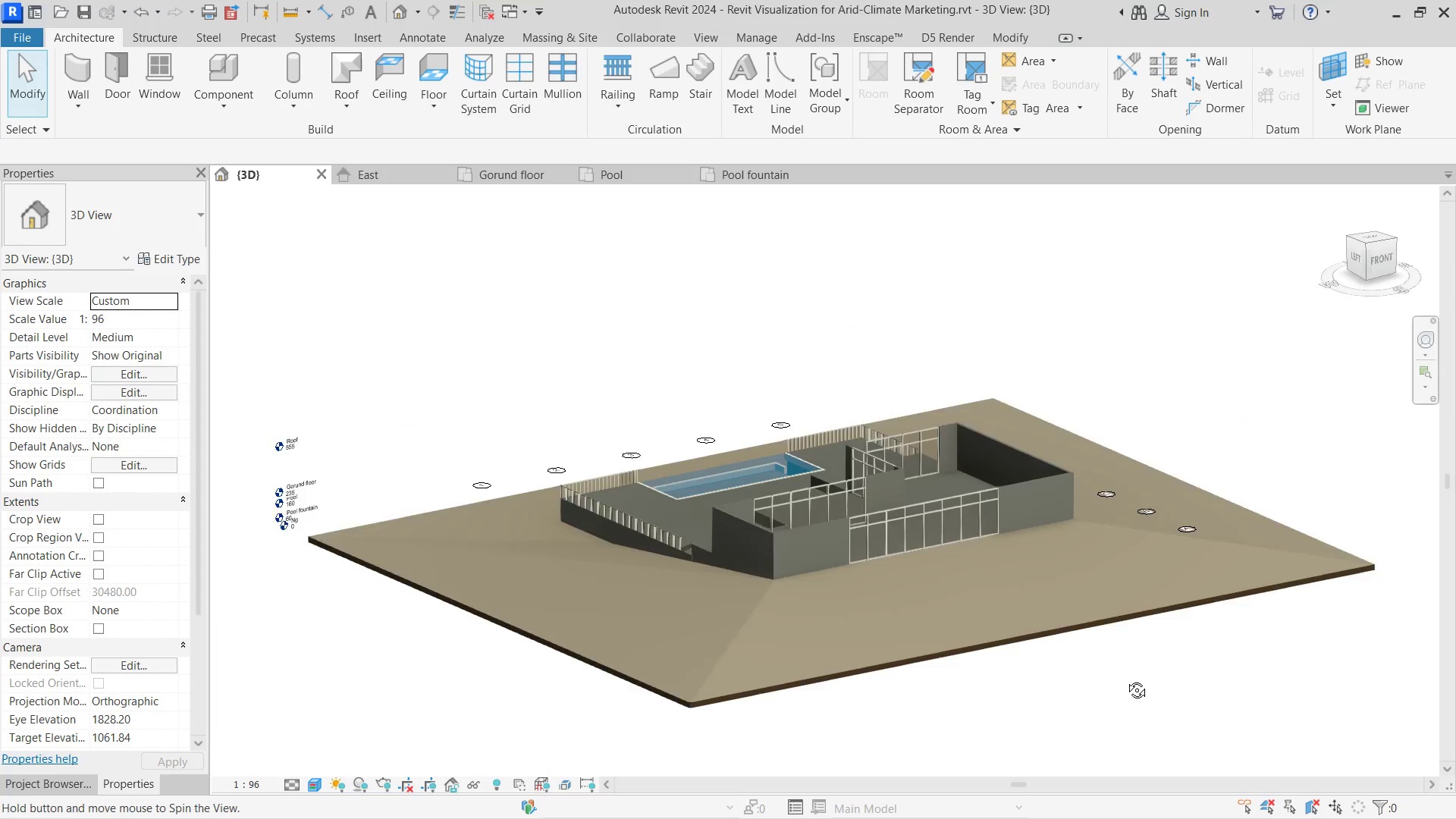 
triple_click([1123, 679])
 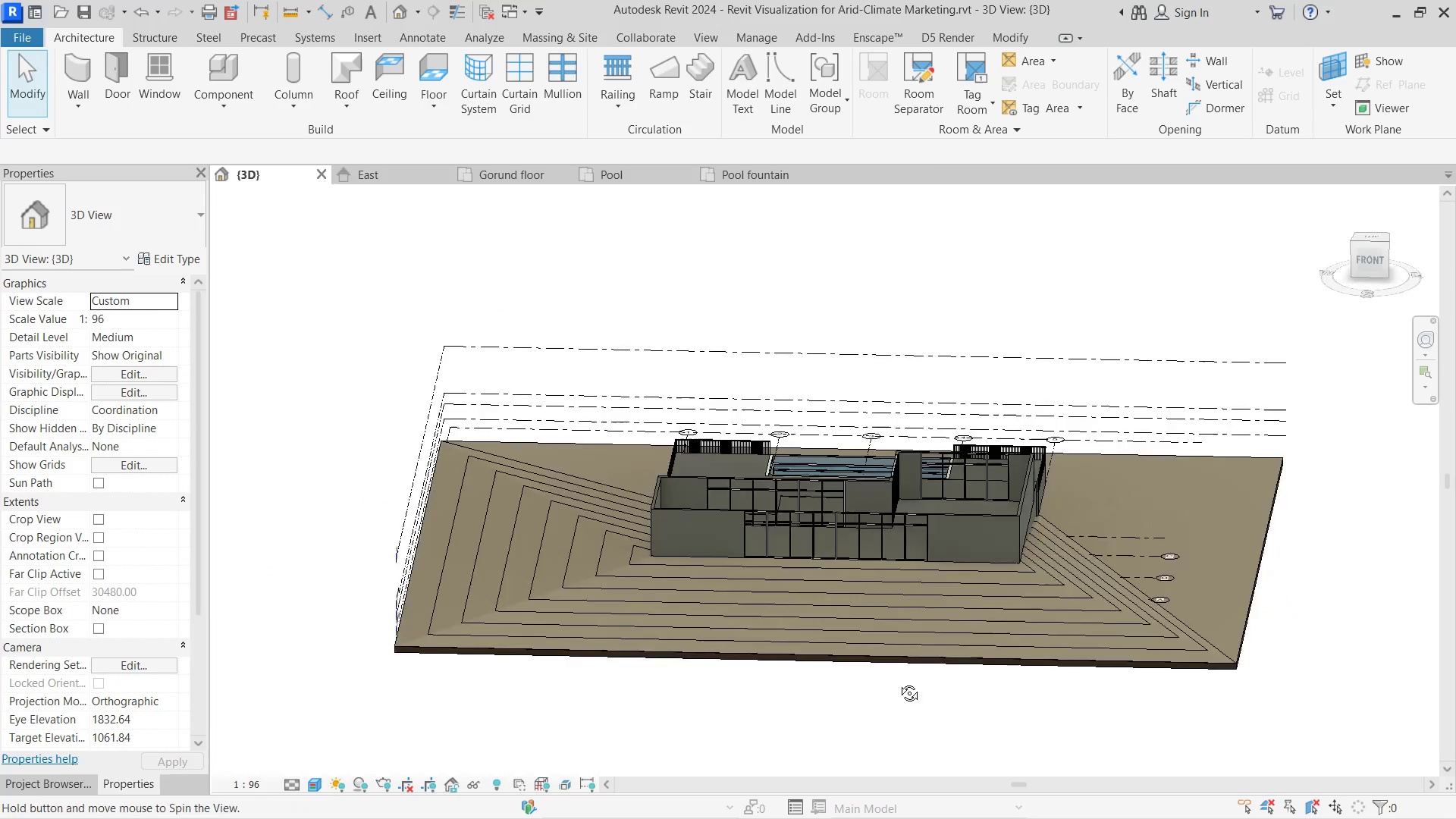 
triple_click([857, 682])
 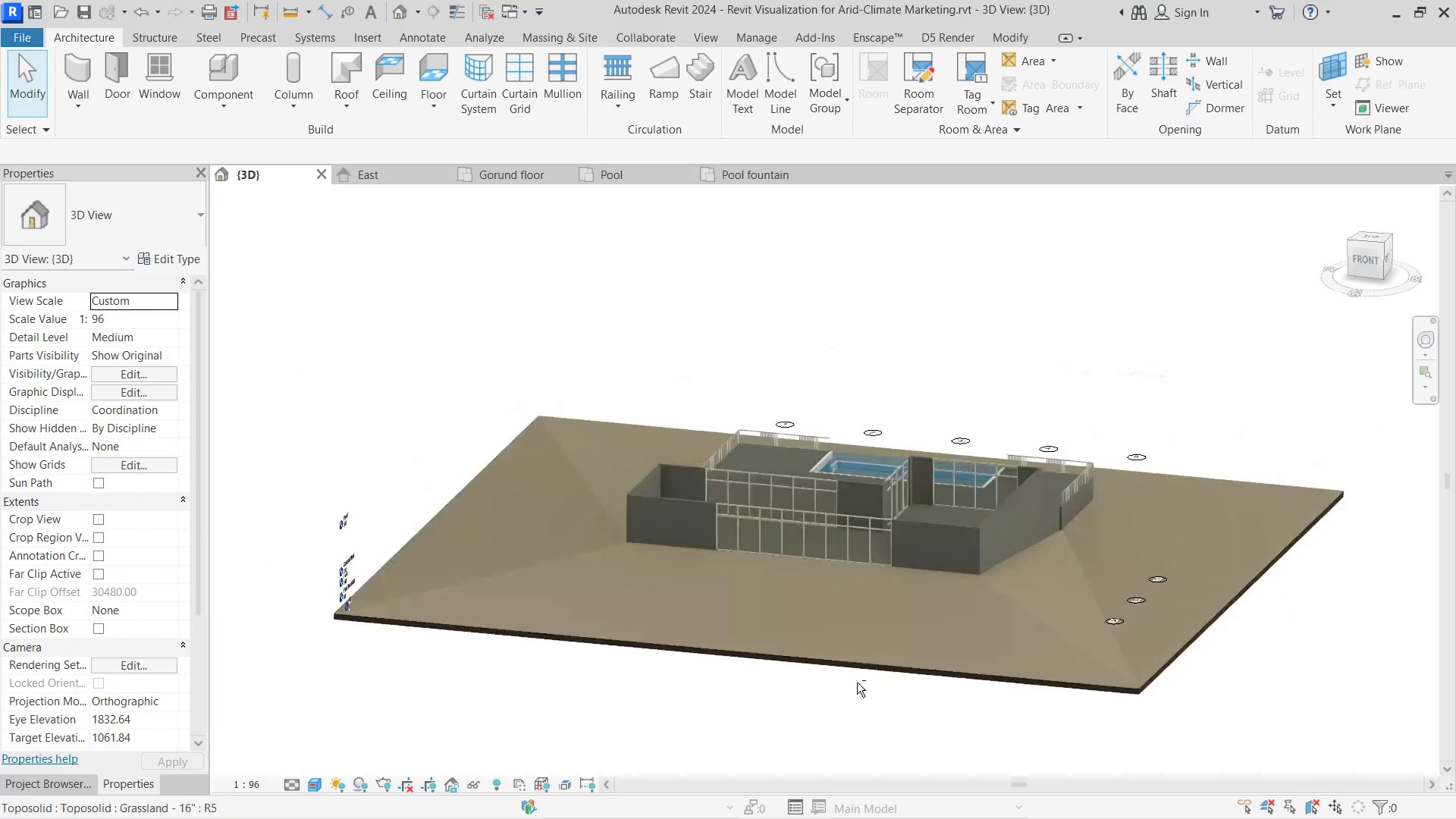 
triple_click([857, 682])
 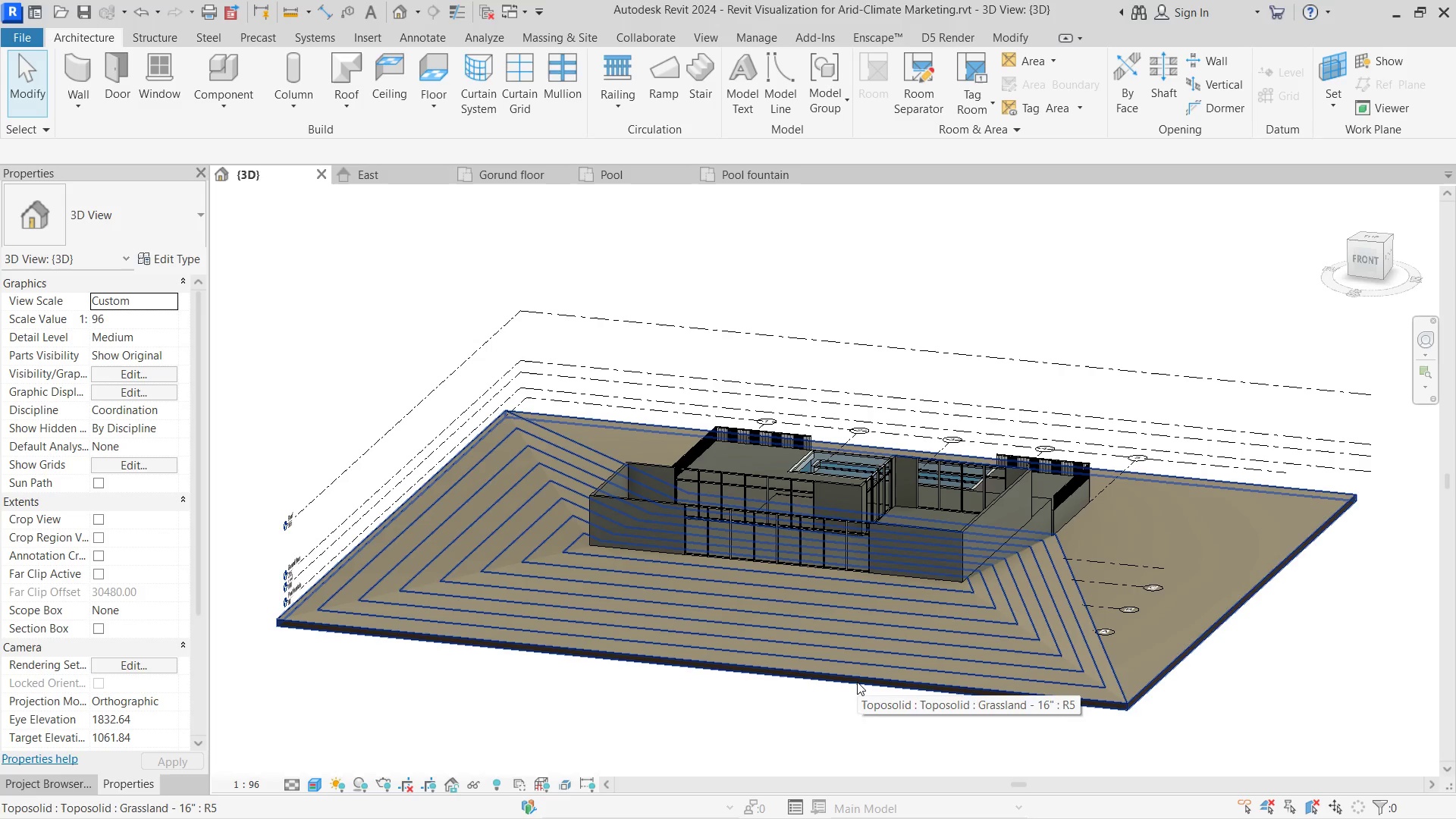 
wait(9.97)
 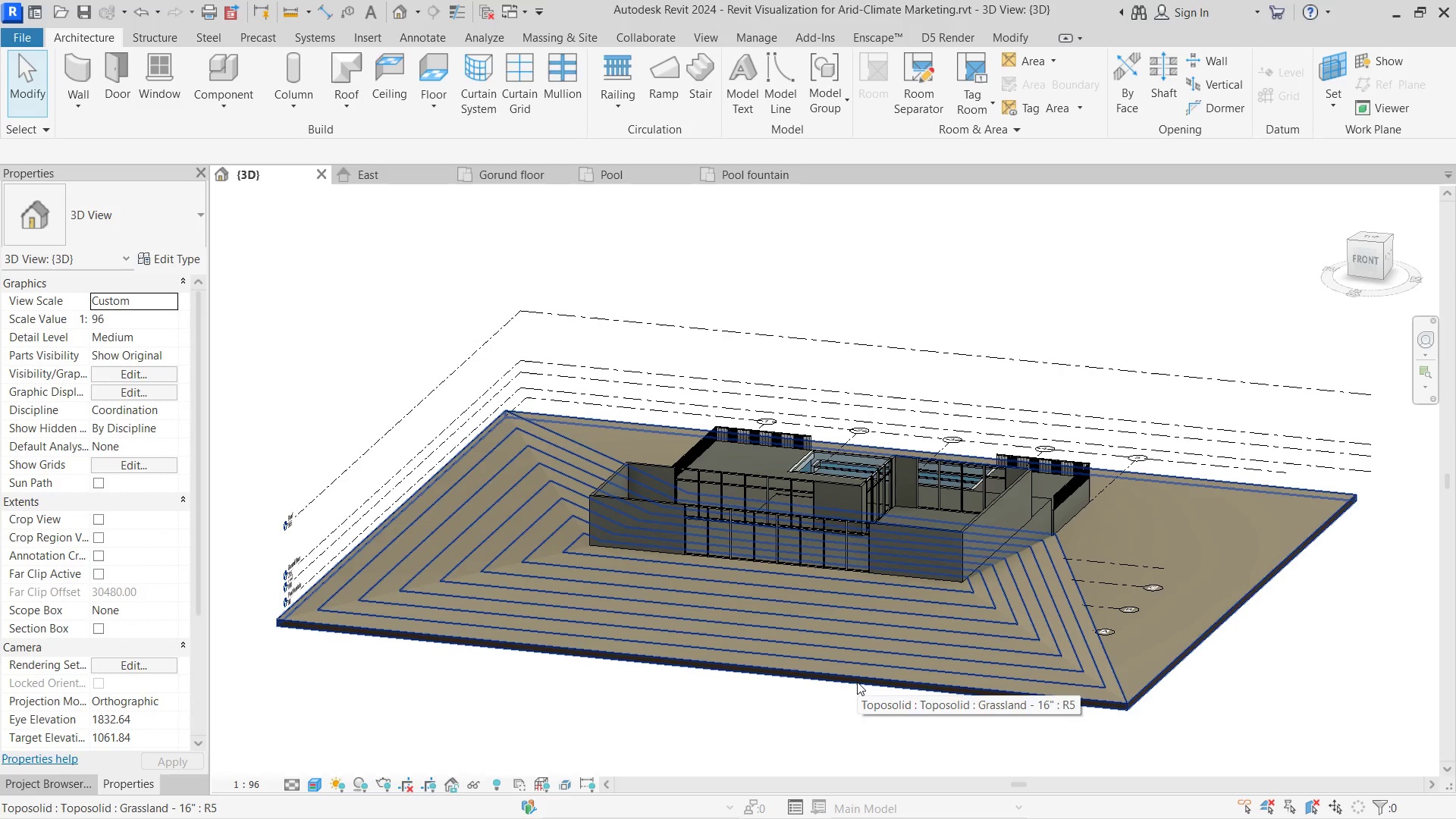 
hold_key(key=ShiftLeft, duration=2.22)
right_click([865, 584])
 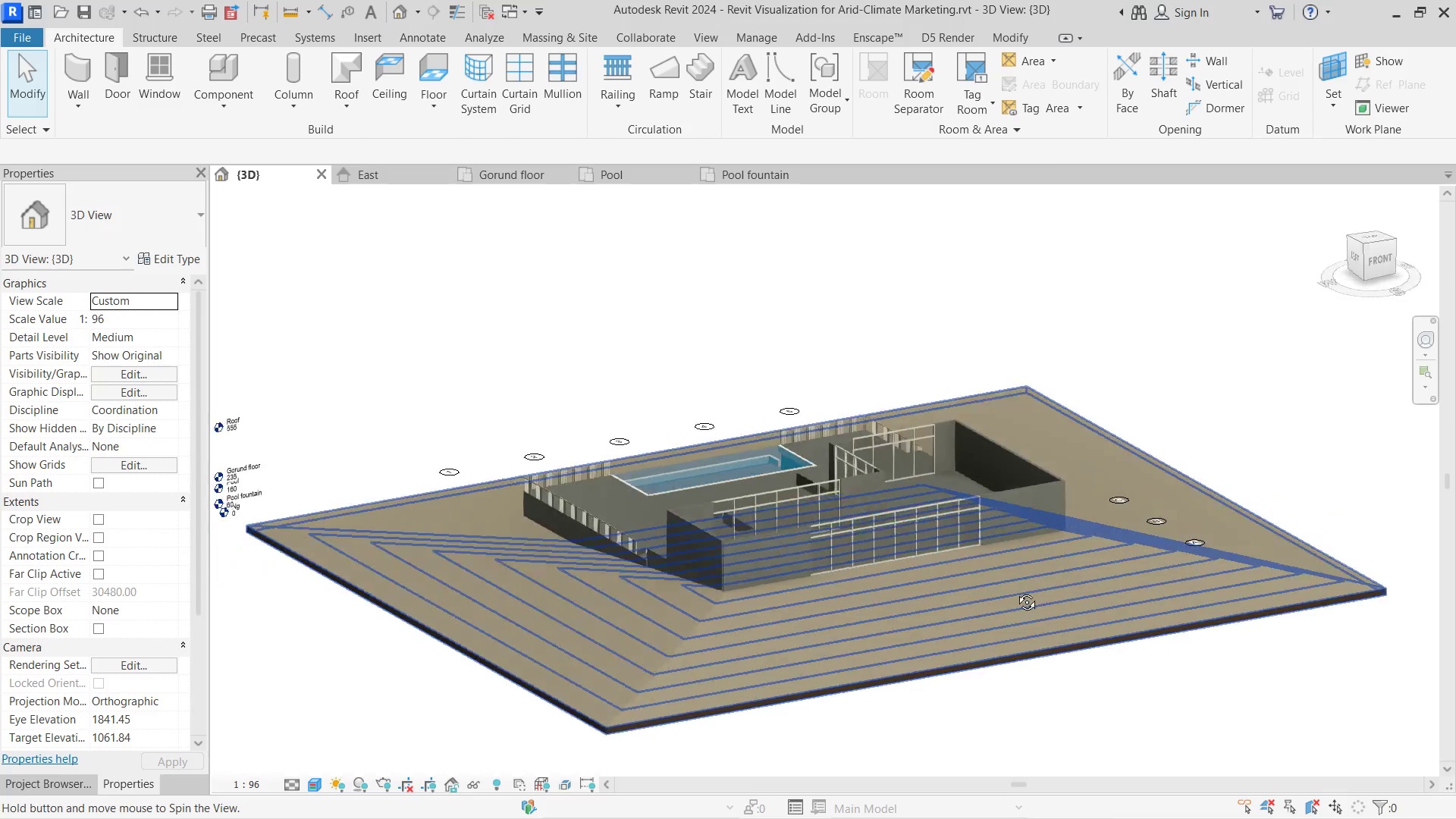 
right_click([782, 603])
 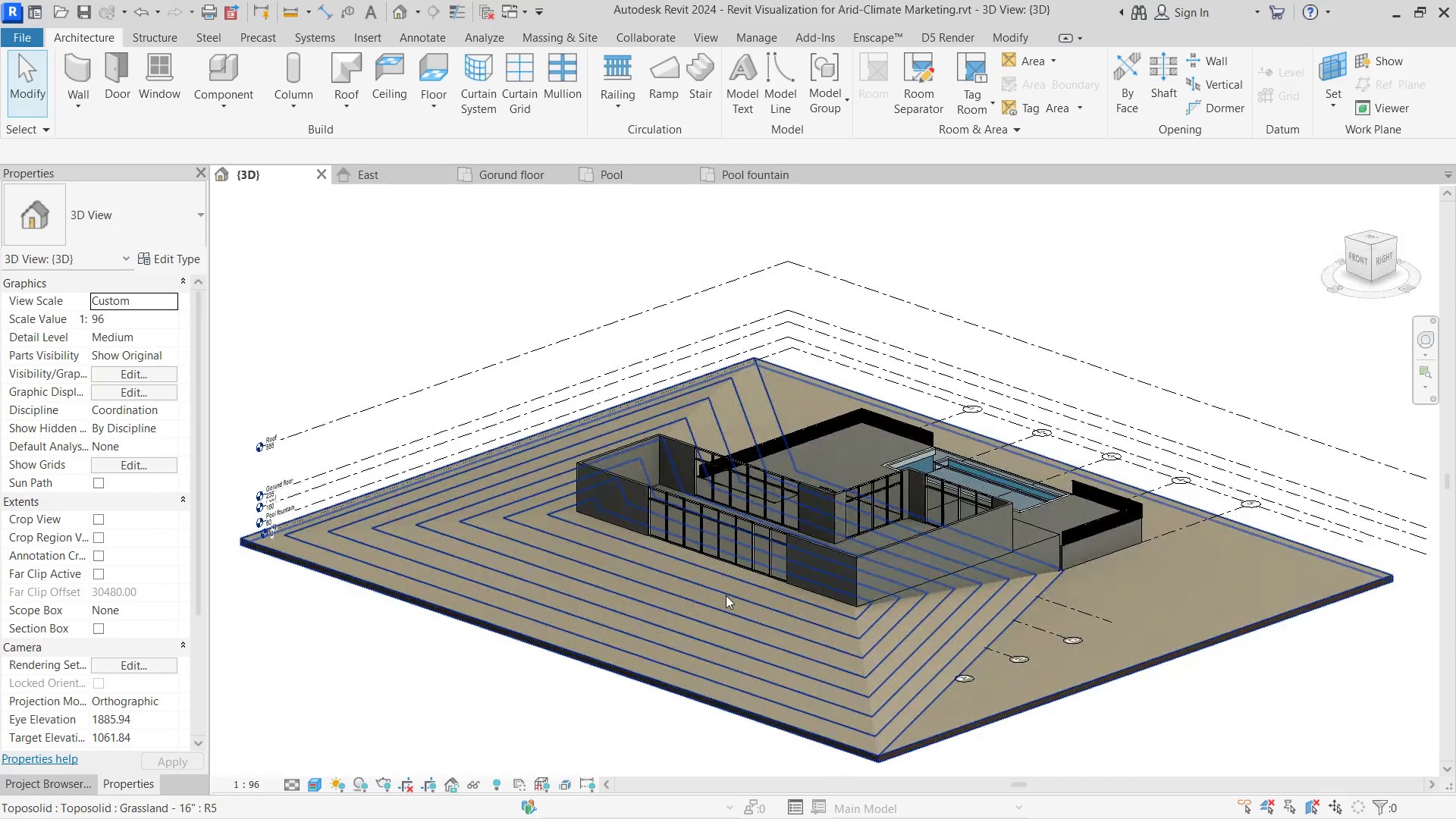 
scroll: coordinate [730, 589], scroll_direction: none, amount: 0.0
 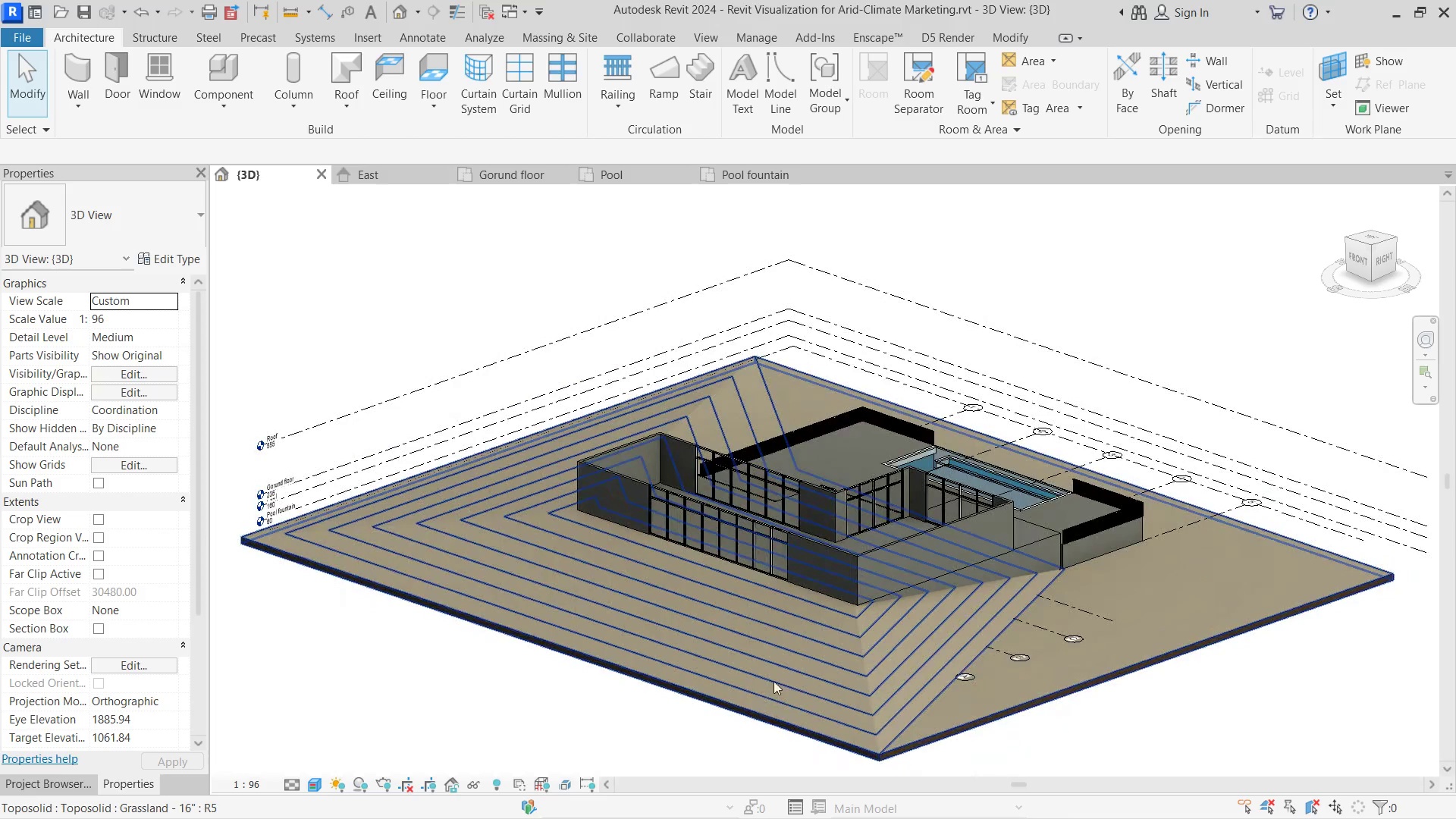 
left_click([777, 676])
 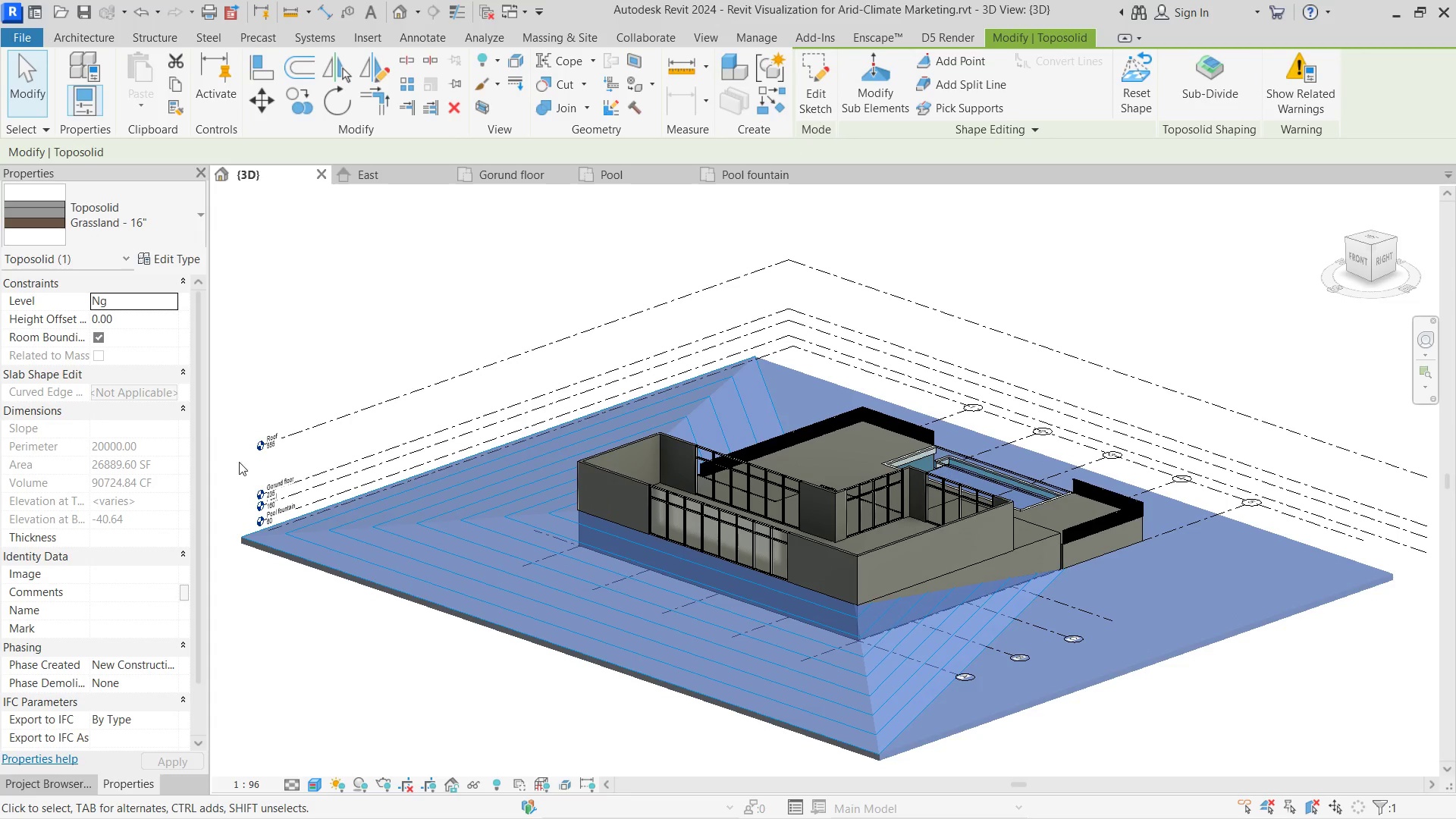 
left_click([49, 787])
 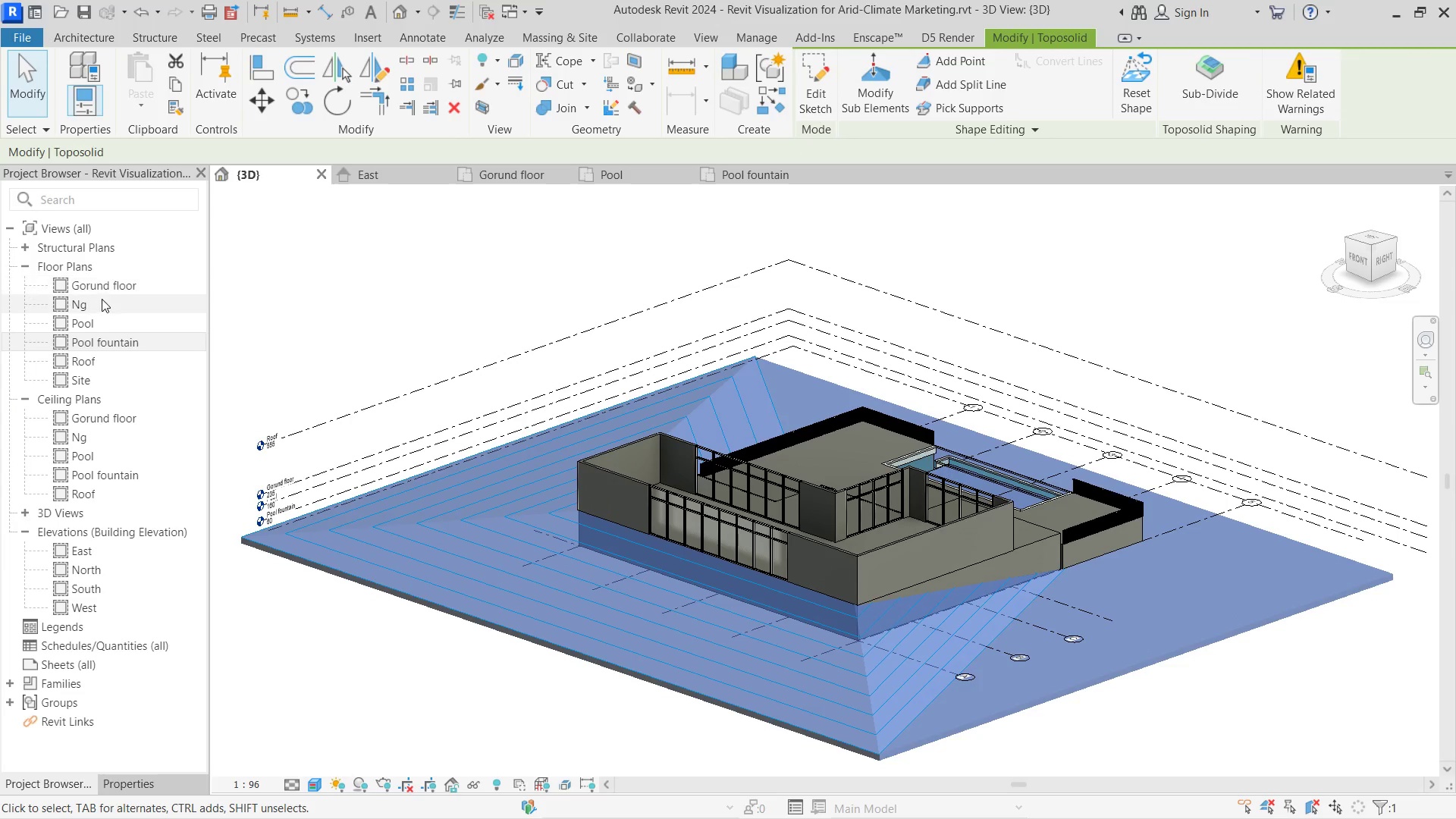 
double_click([99, 303])
 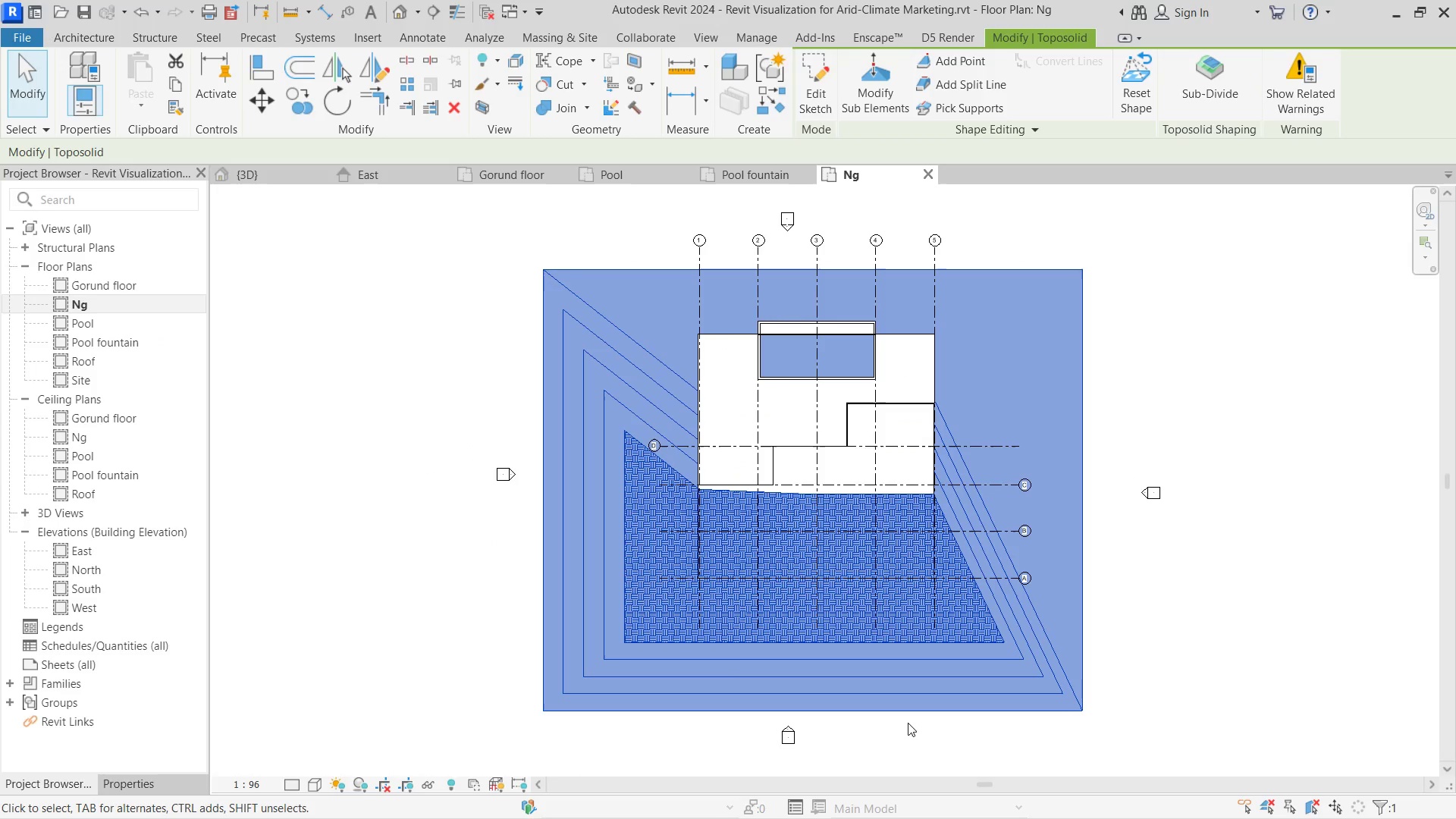 
left_click([1175, 654])
 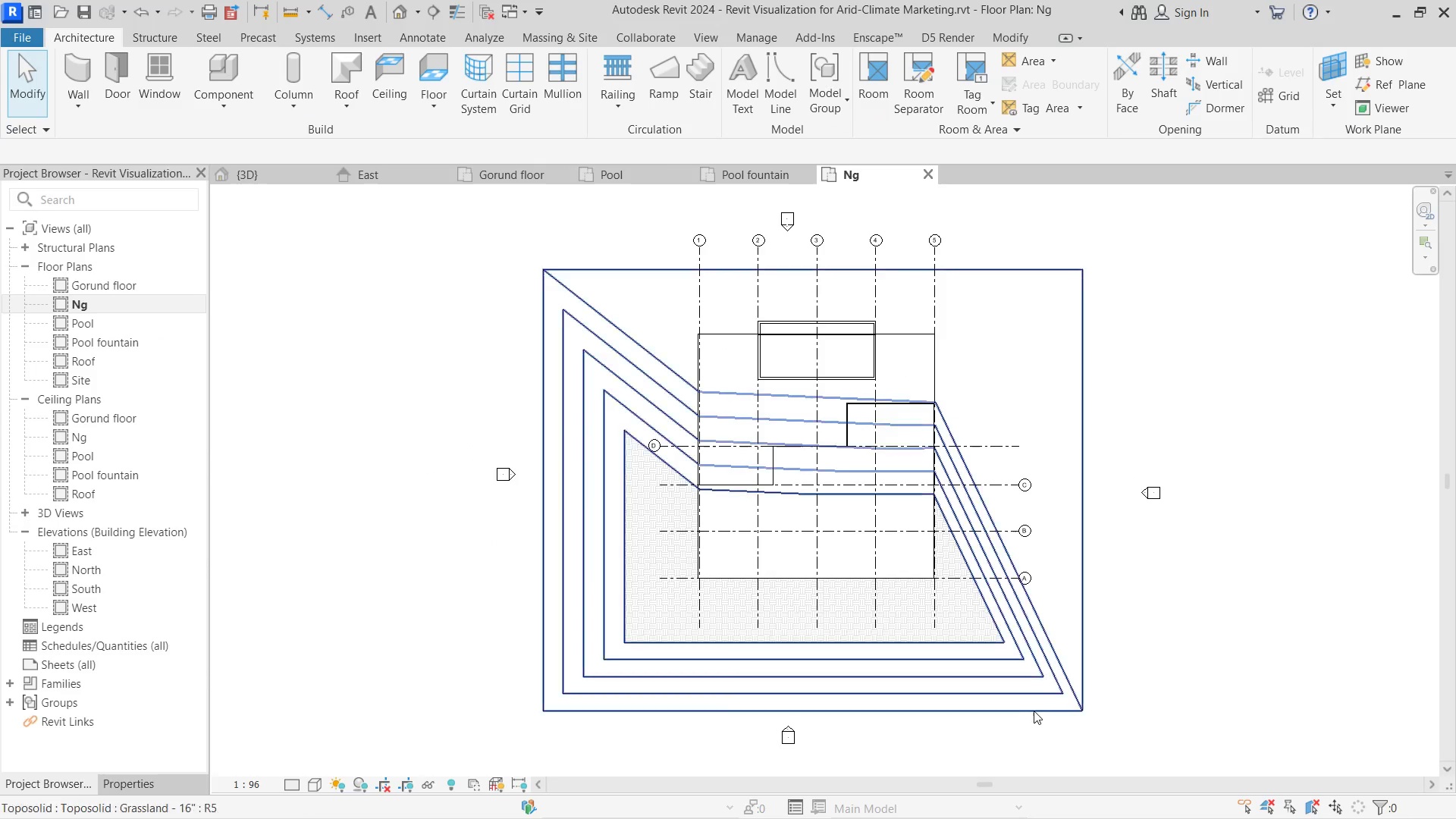 
left_click([1036, 704])
 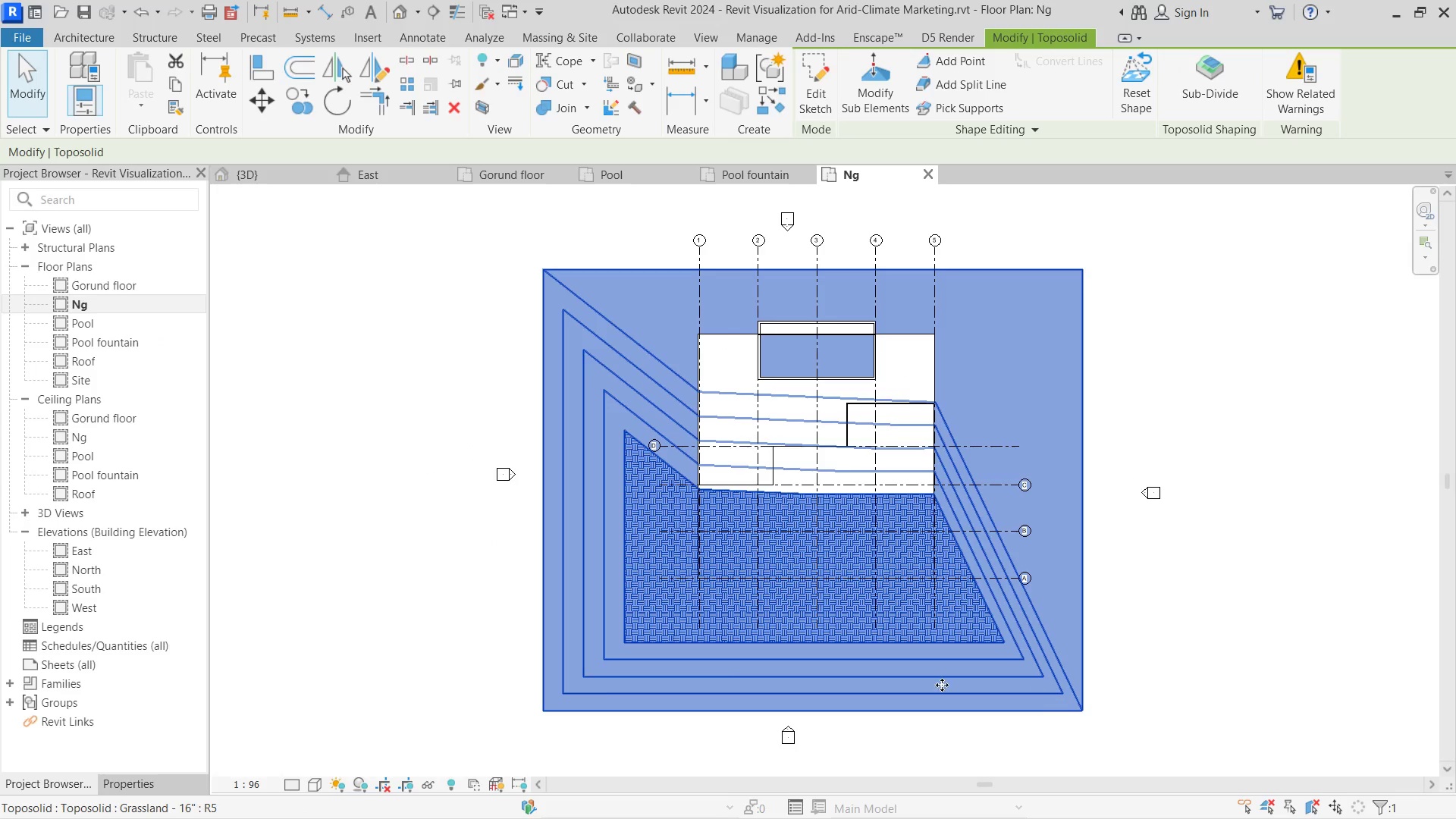 
scroll: coordinate [878, 685], scroll_direction: none, amount: 0.0
 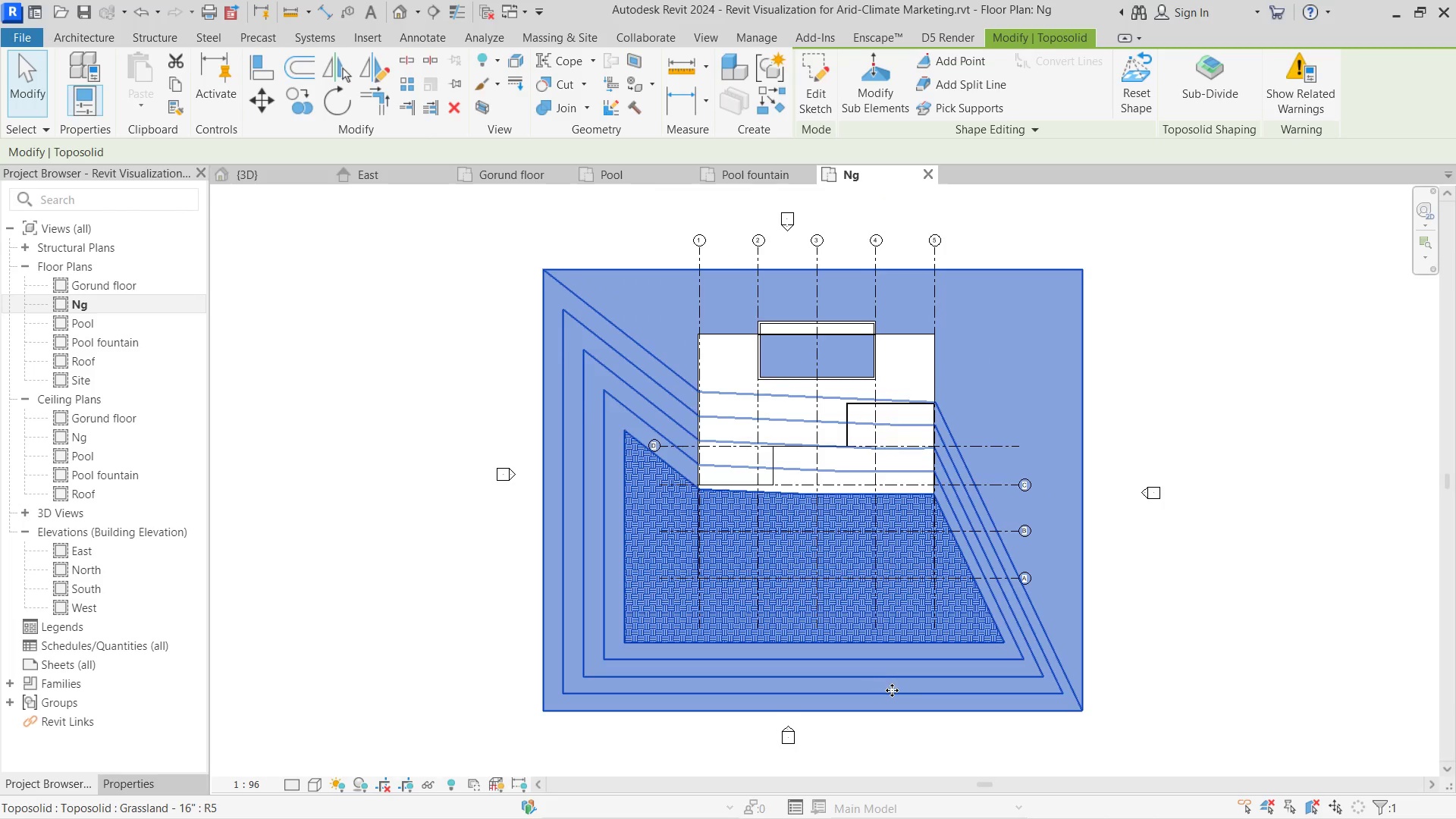 
scroll: coordinate [904, 664], scroll_direction: up, amount: 5.0
 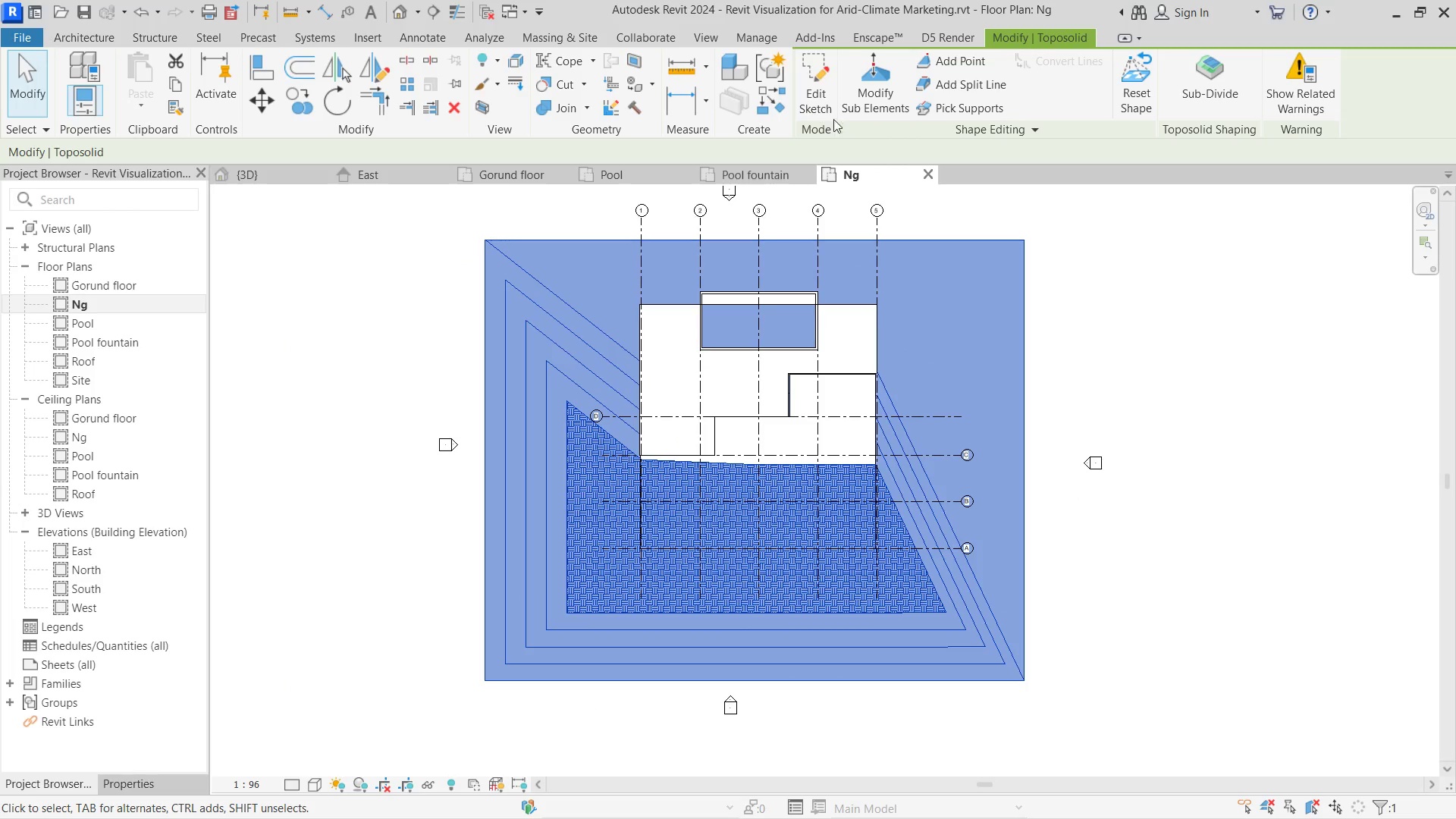 
left_click([805, 96])
 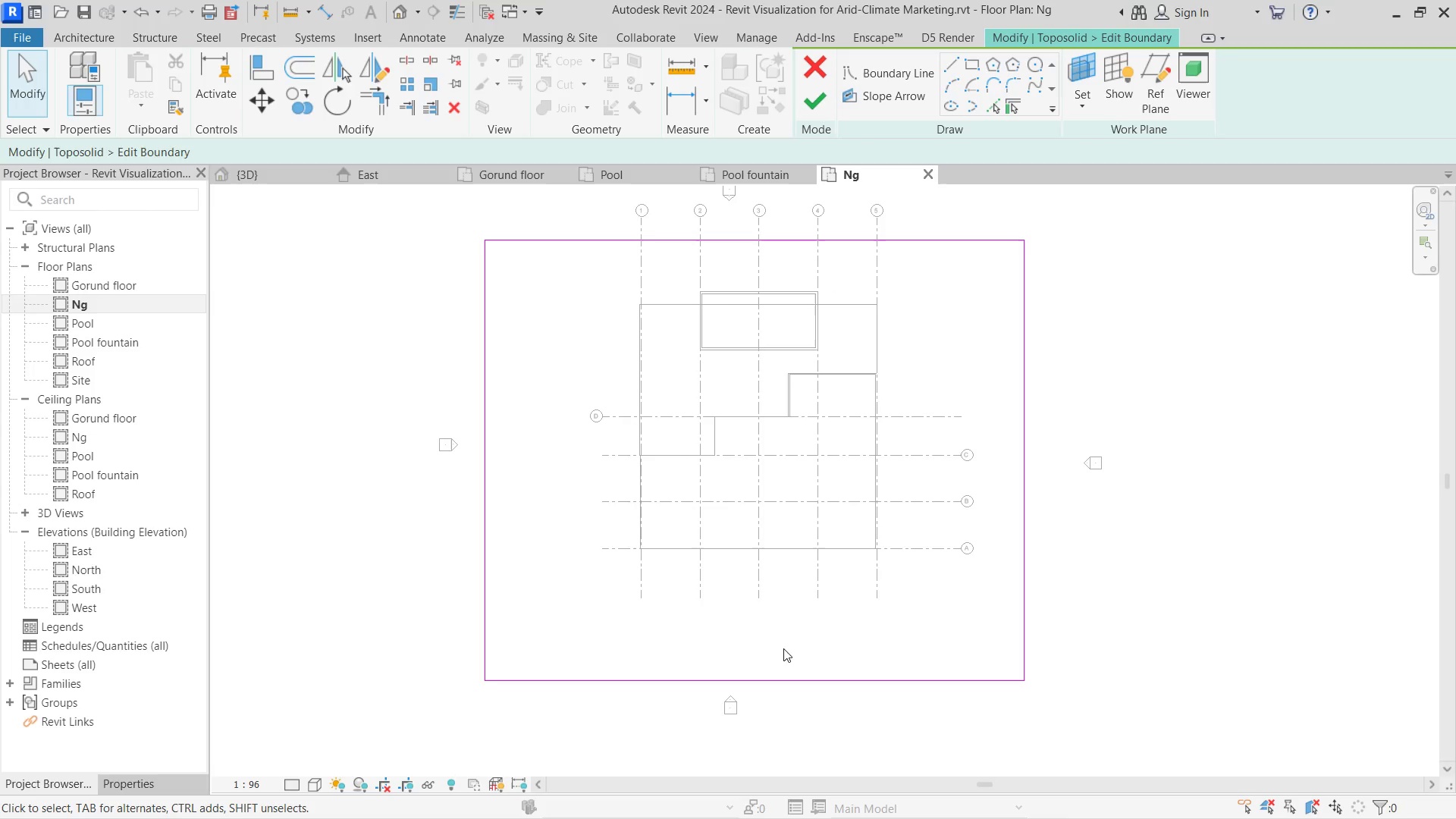 
scroll: coordinate [783, 645], scroll_direction: up, amount: 1.0
 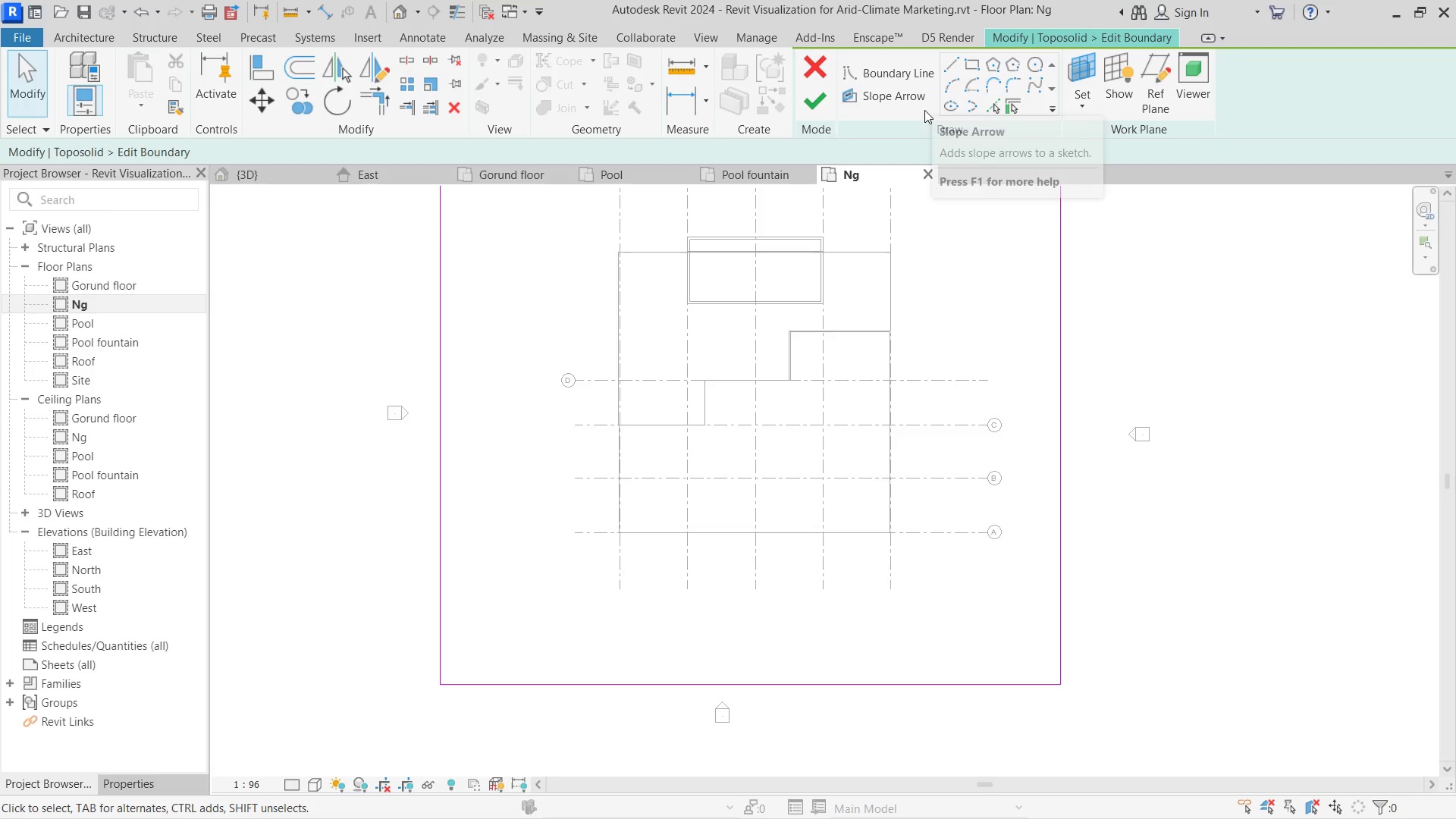 
left_click([975, 61])
 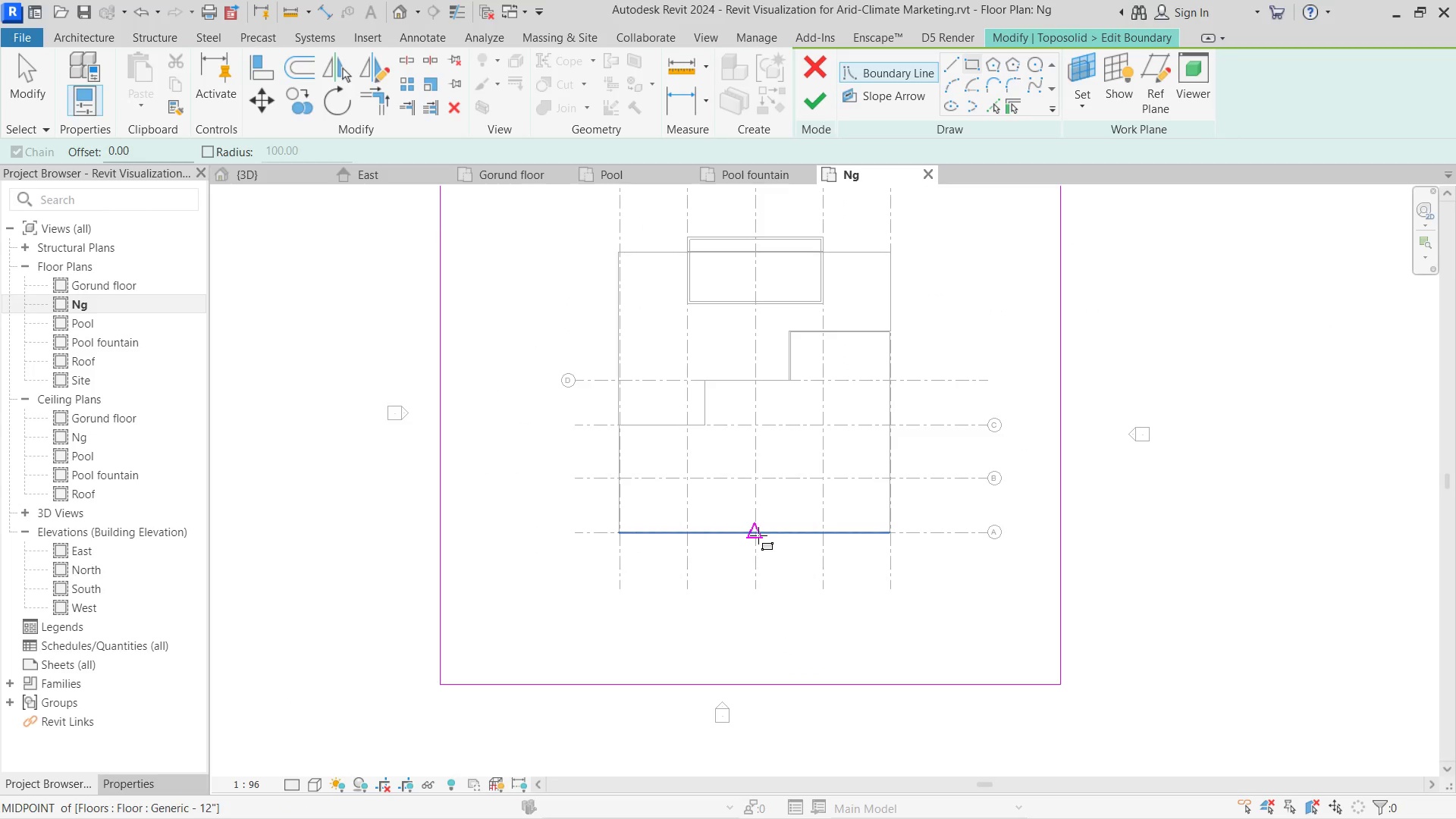 
left_click([758, 535])
 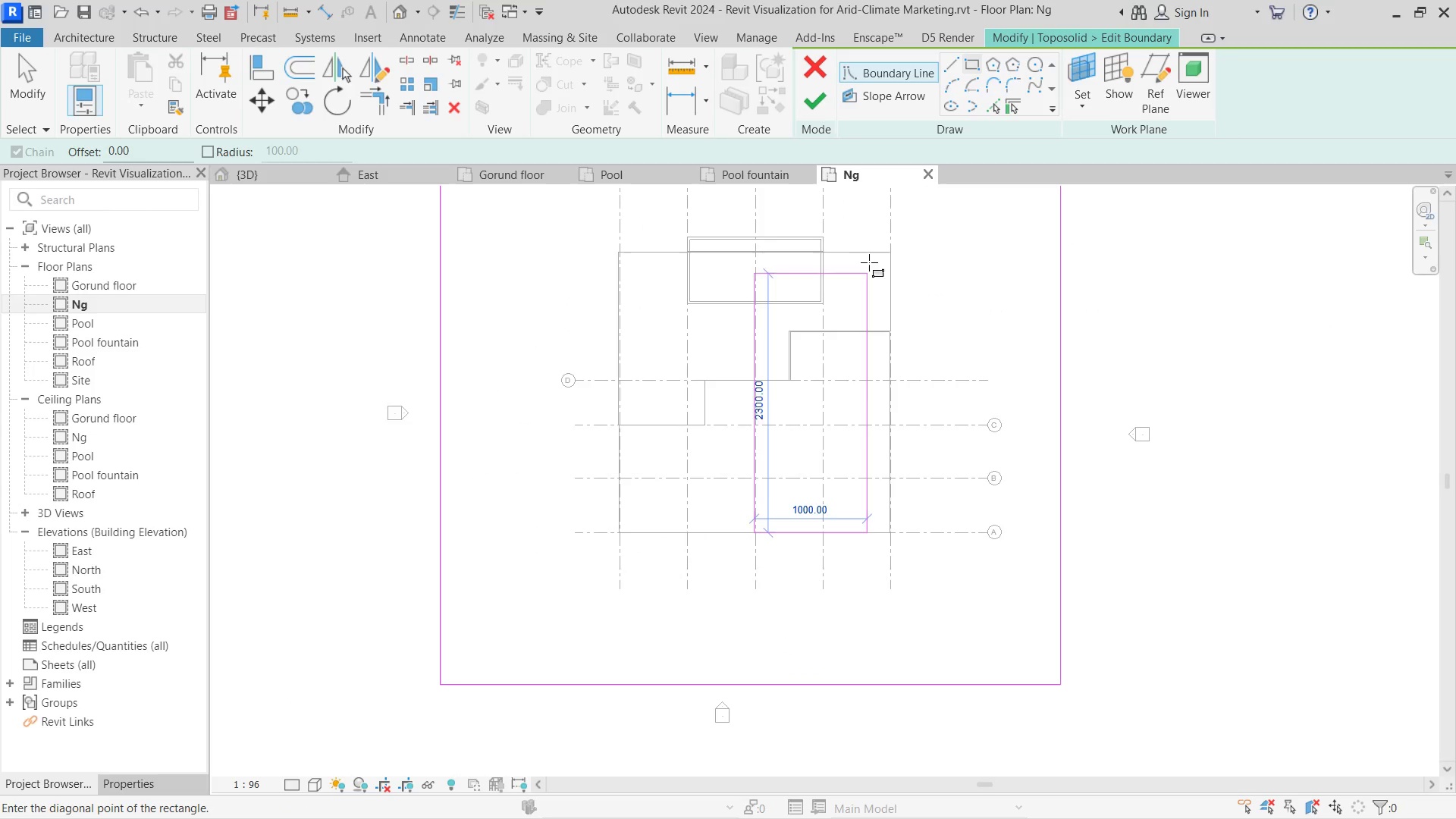 
key(Escape)
 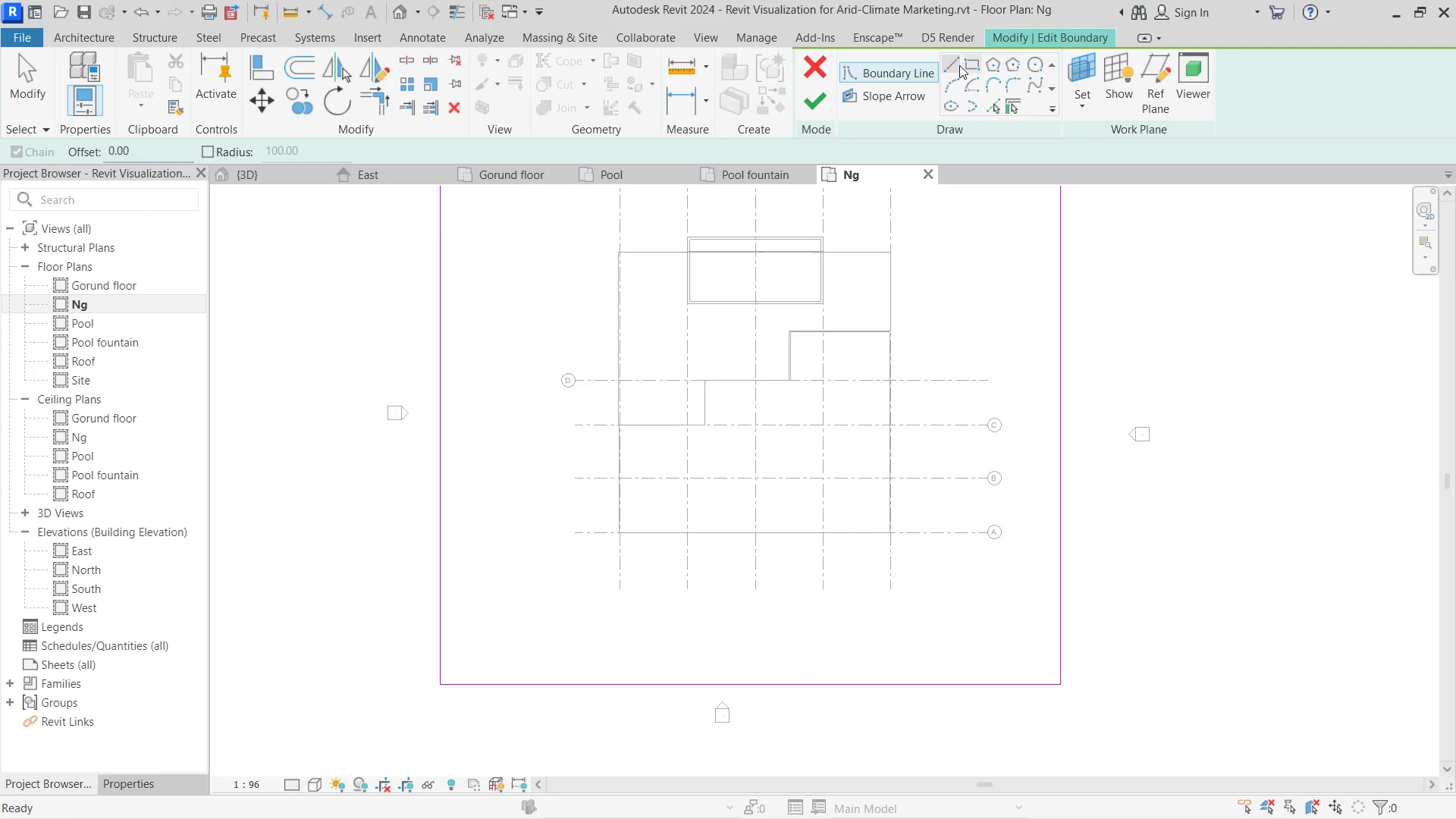 
left_click([959, 65])
 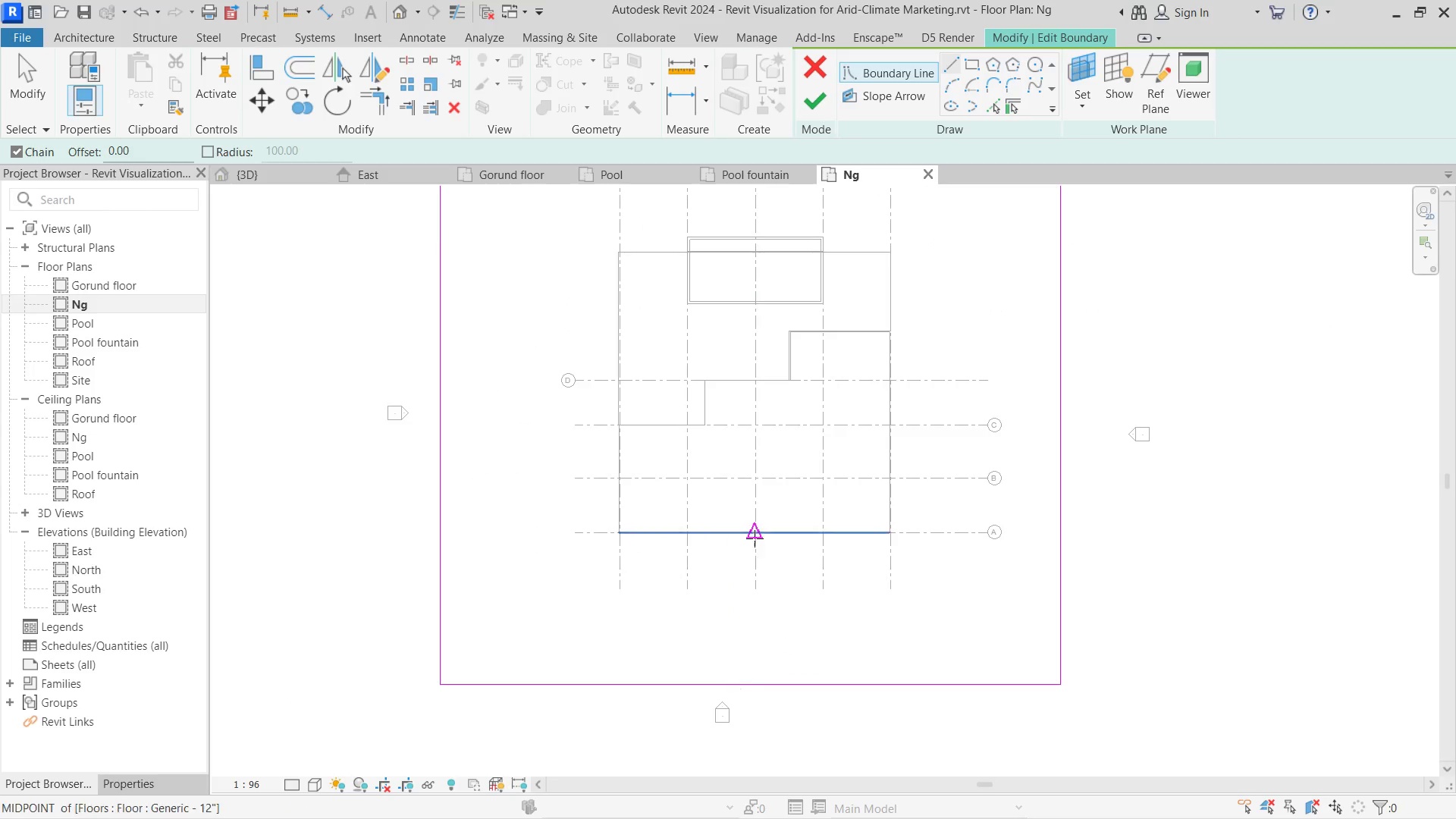 
left_click([755, 530])
 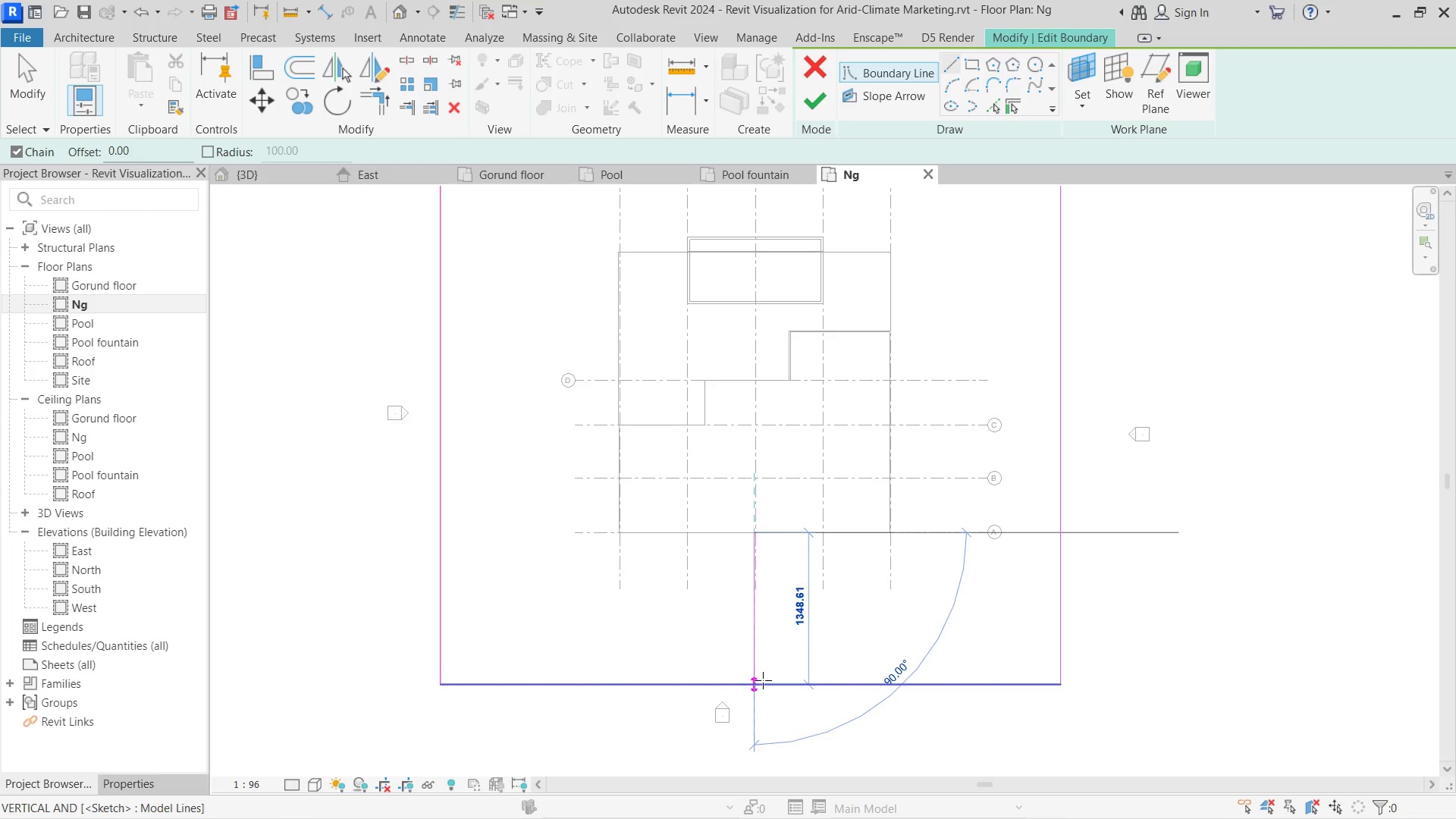 
left_click([758, 682])
 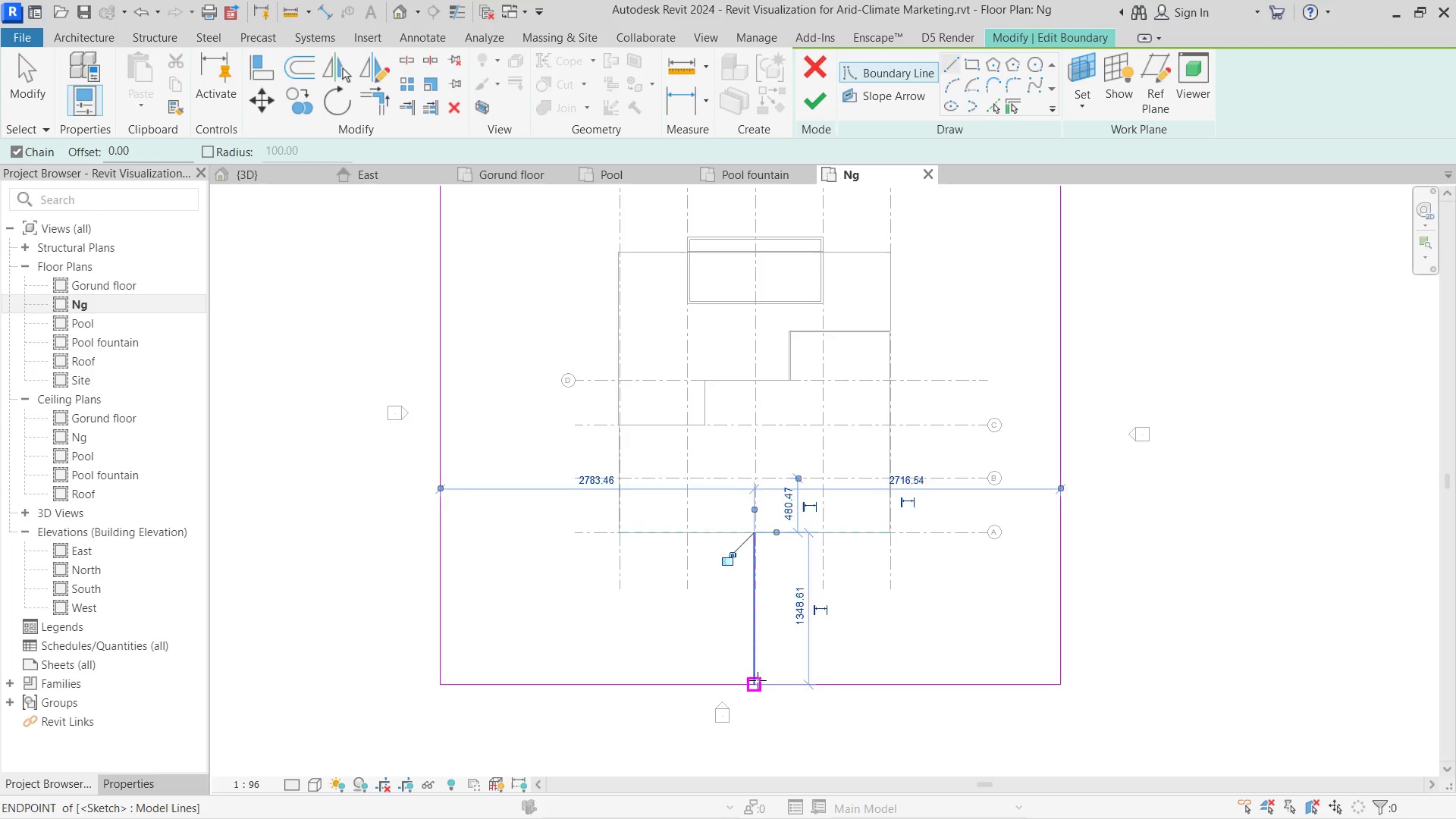 
key(Escape)
 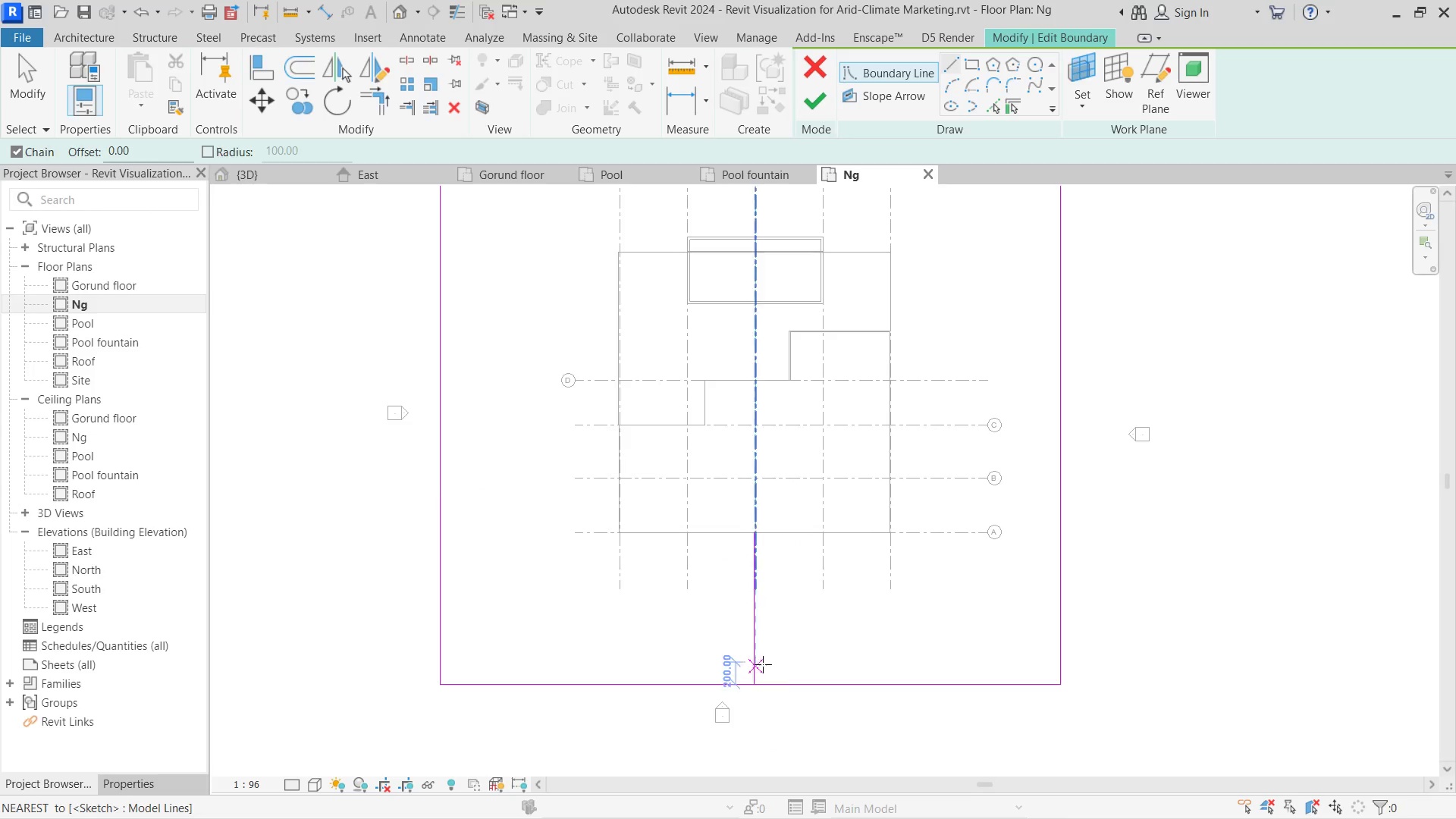 
key(Escape)
 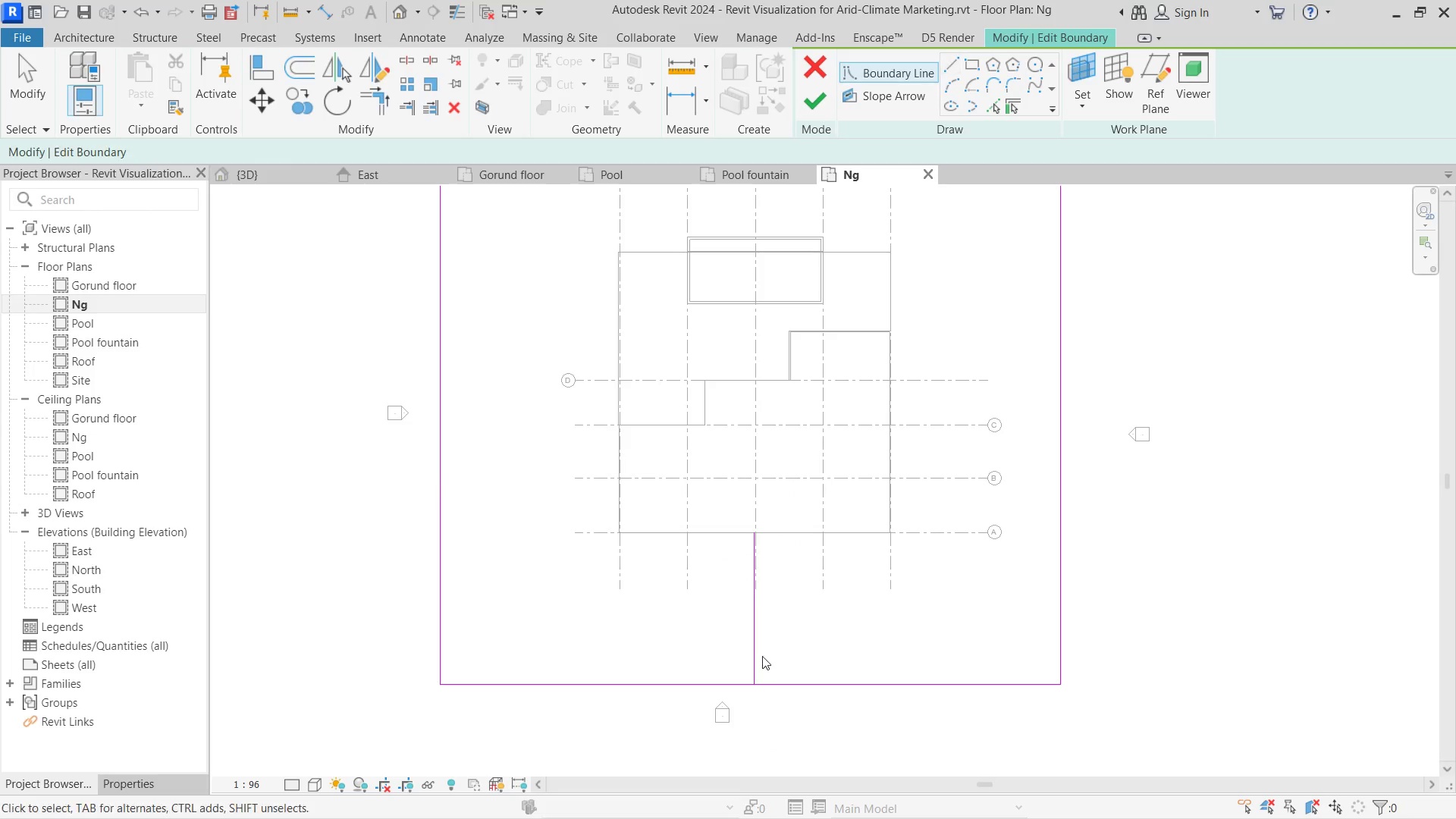 
key(Escape)
 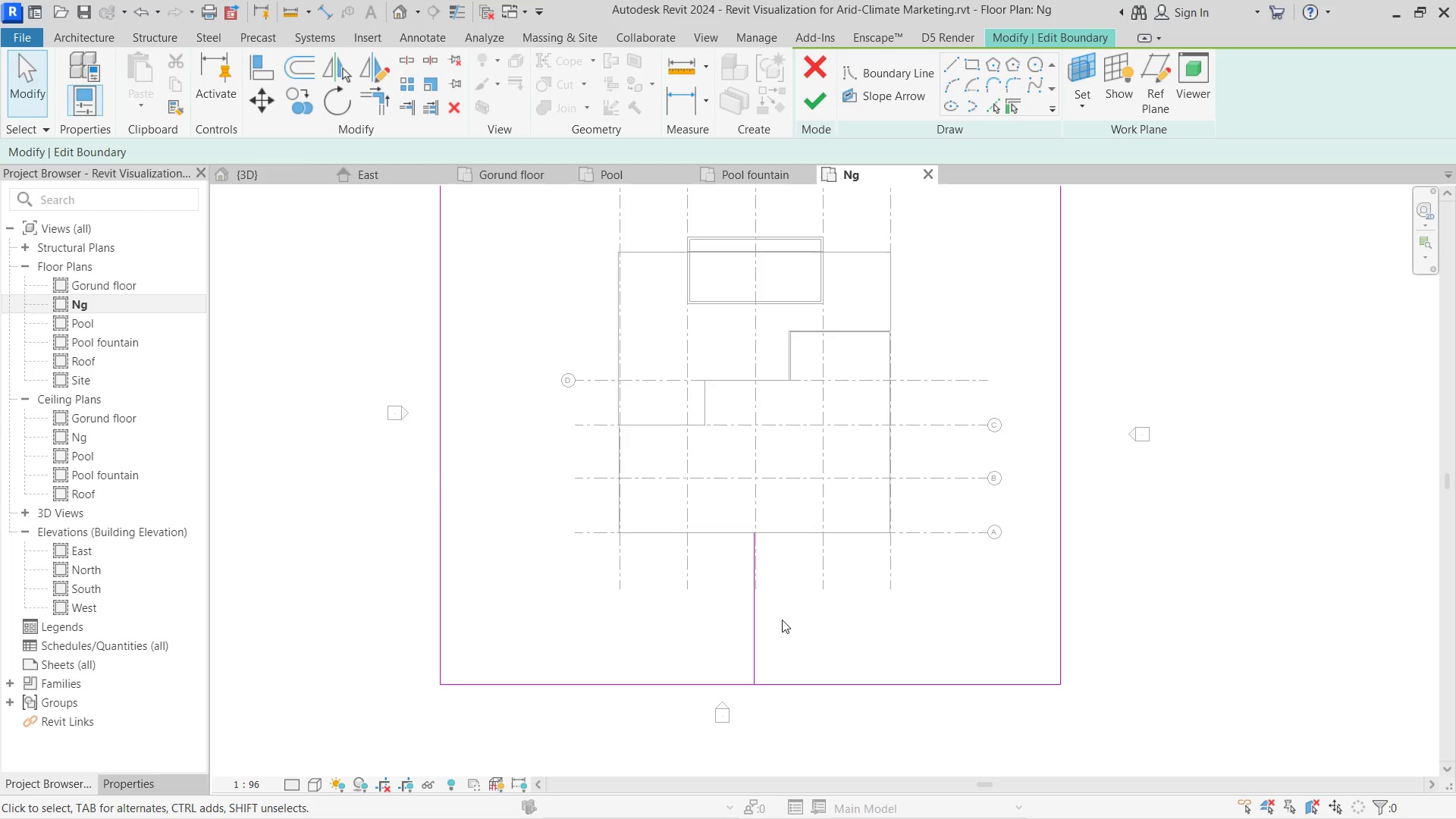 
key(Control+Z)
 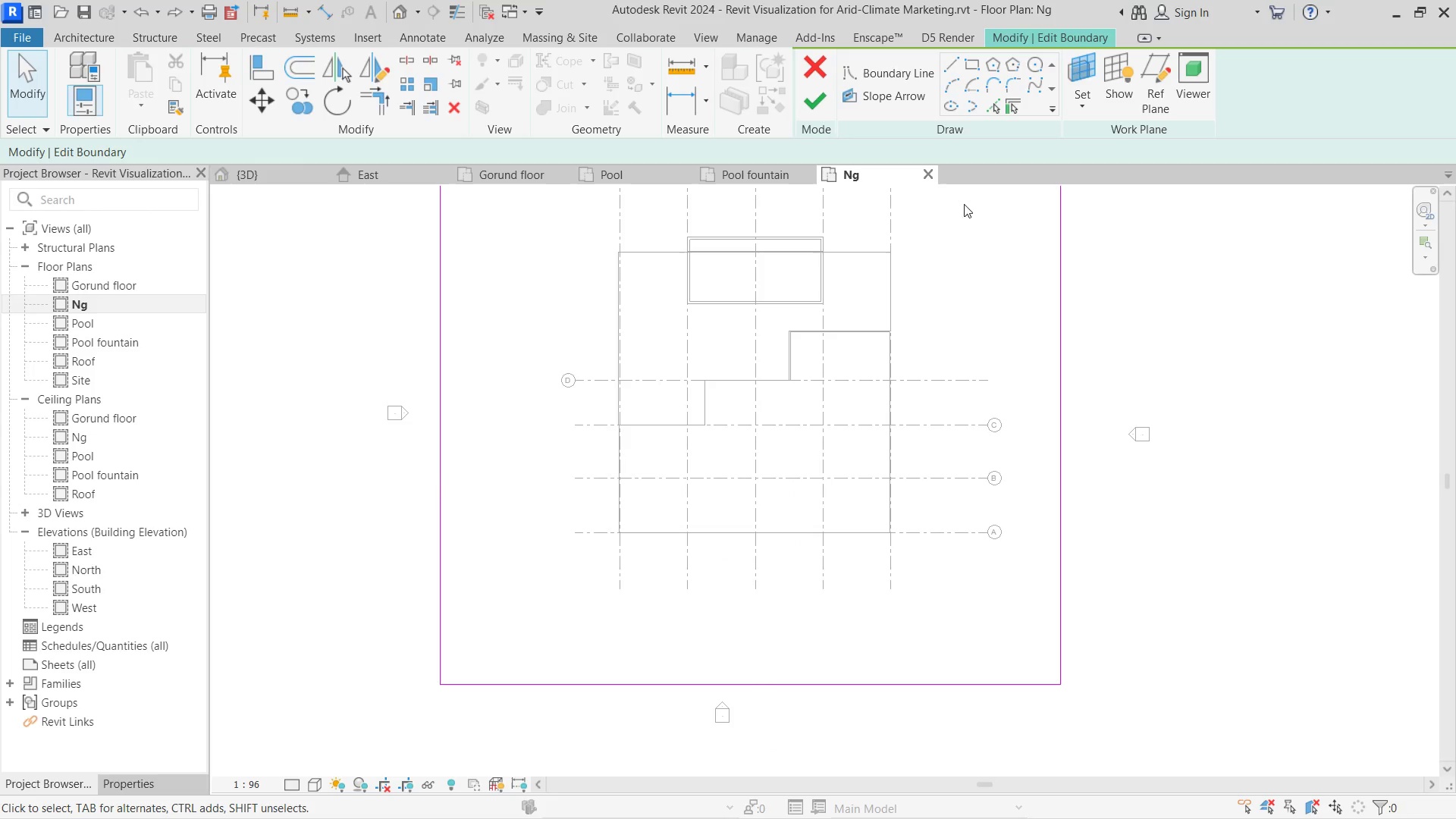 
left_click([954, 86])
 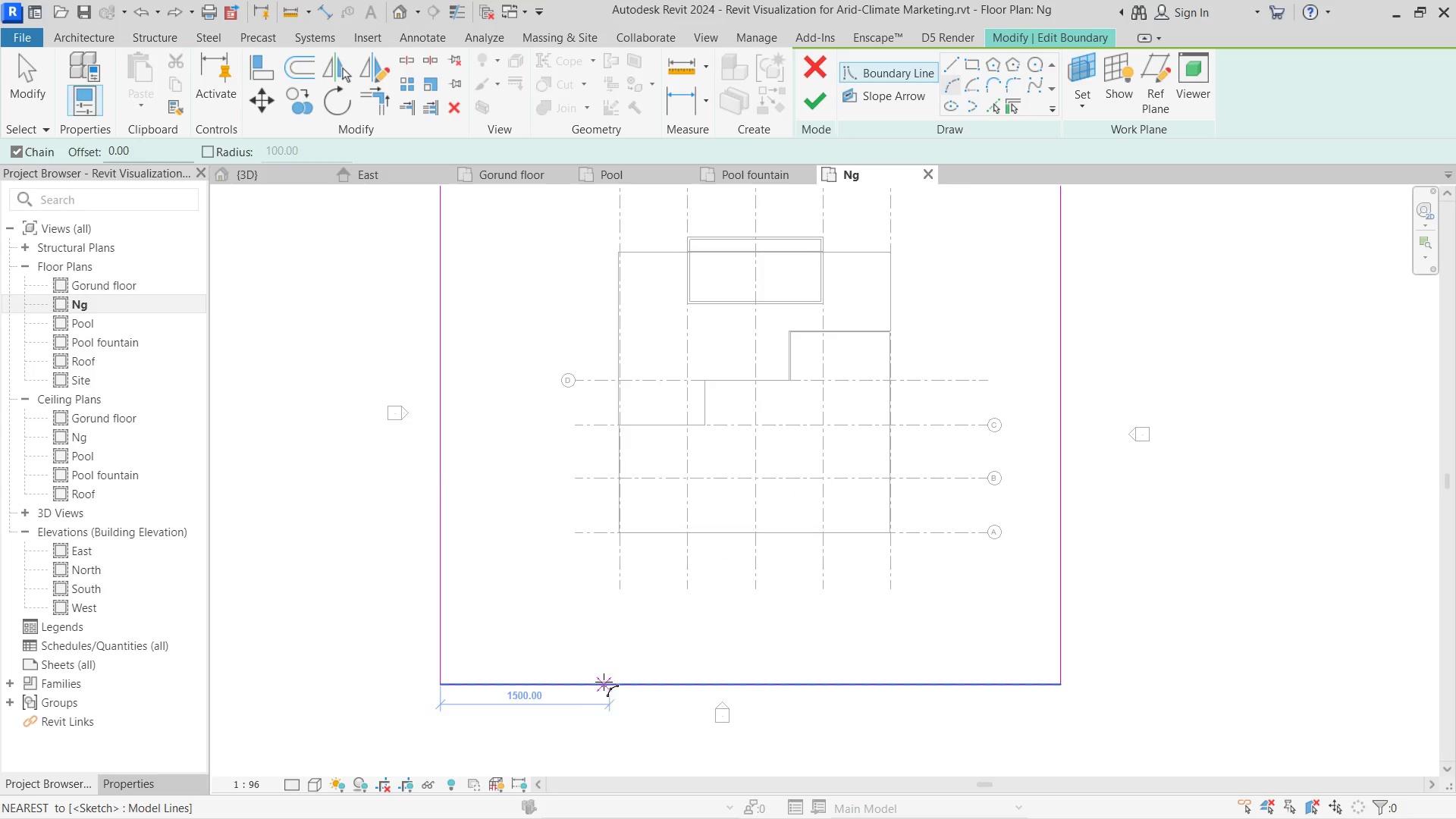 
left_click([584, 679])
 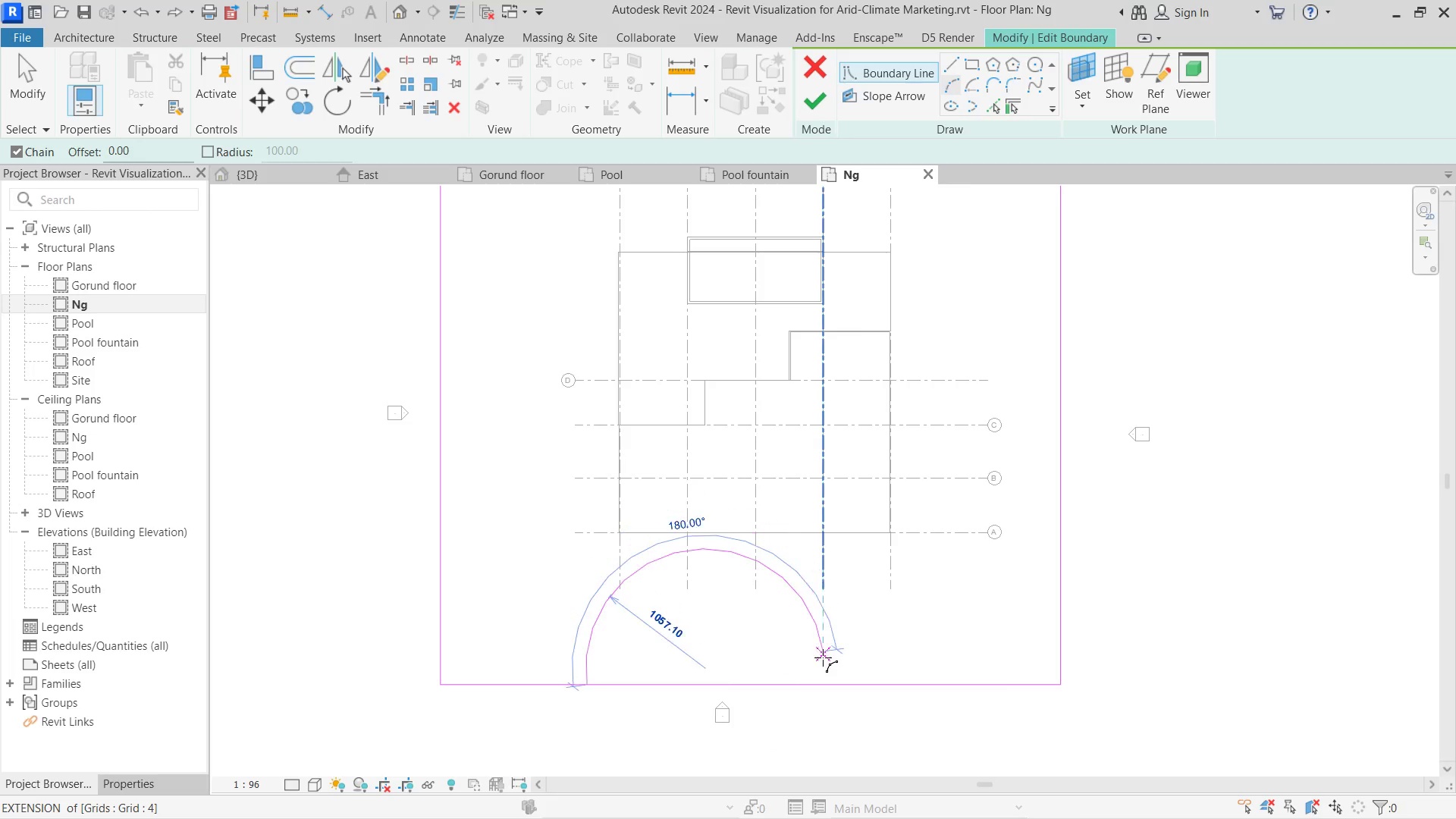 
scroll: coordinate [781, 654], scroll_direction: up, amount: 3.0
 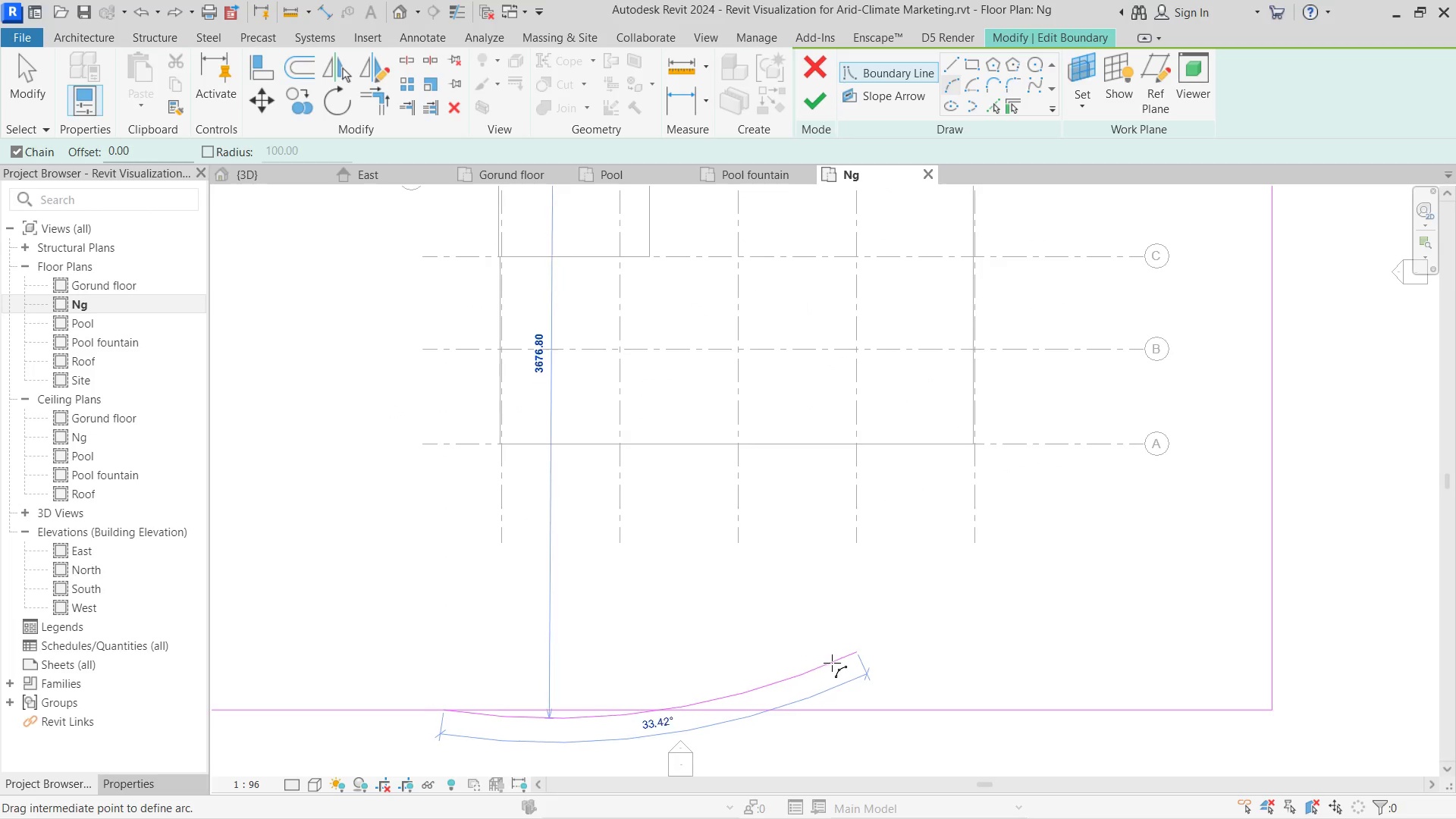 
key(Escape)
 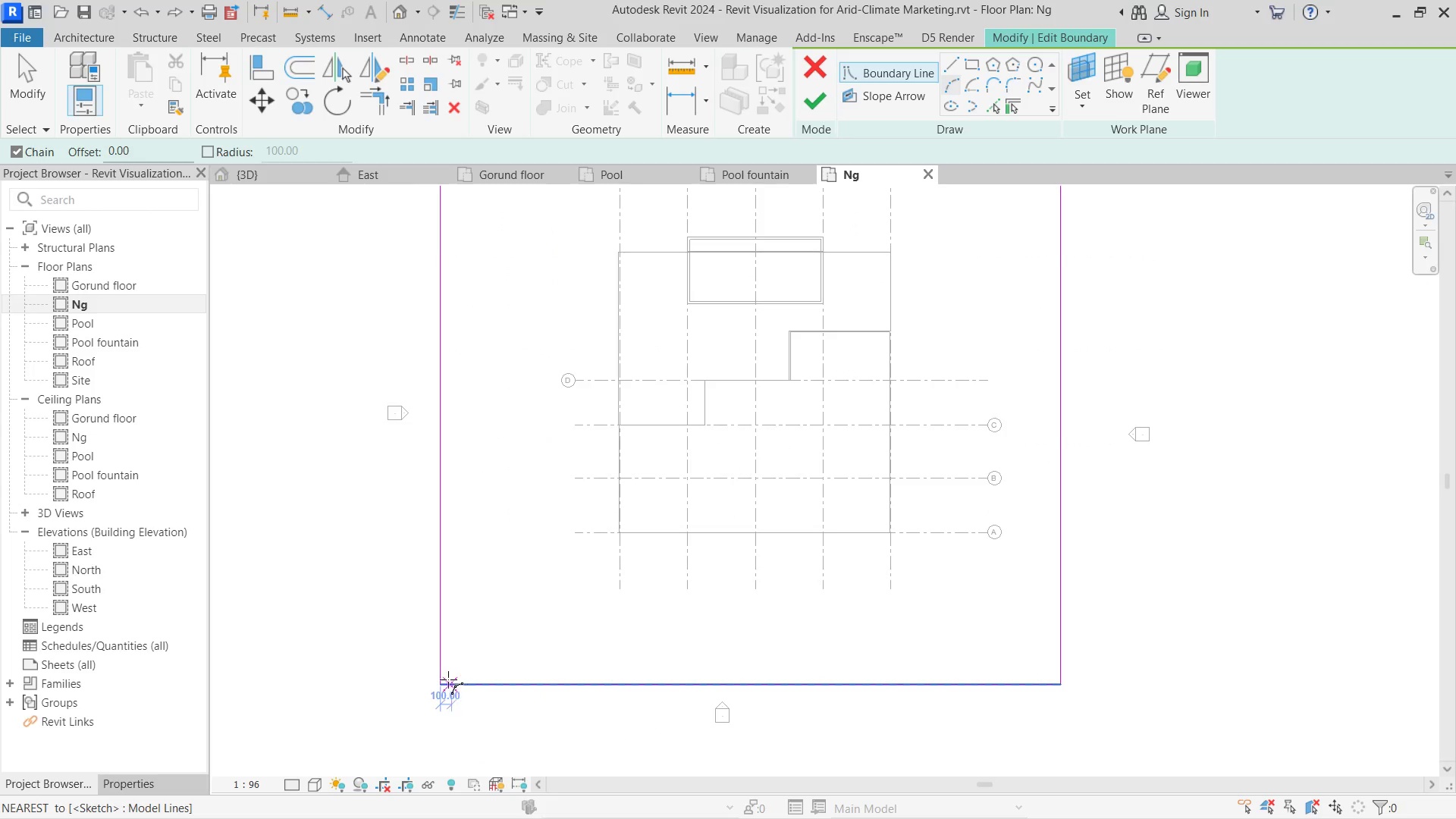 
left_click([444, 679])
 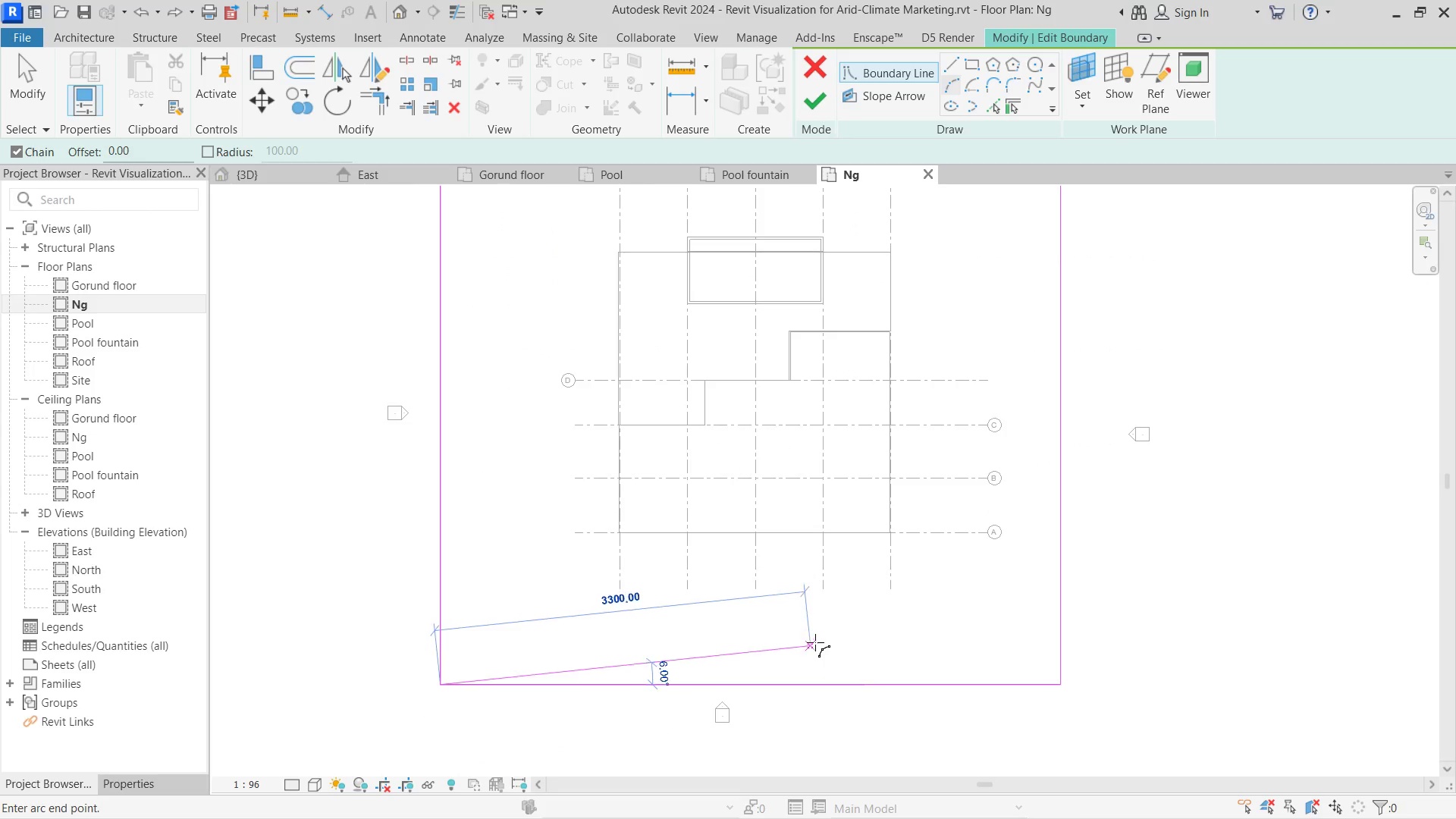 
left_click([863, 642])
 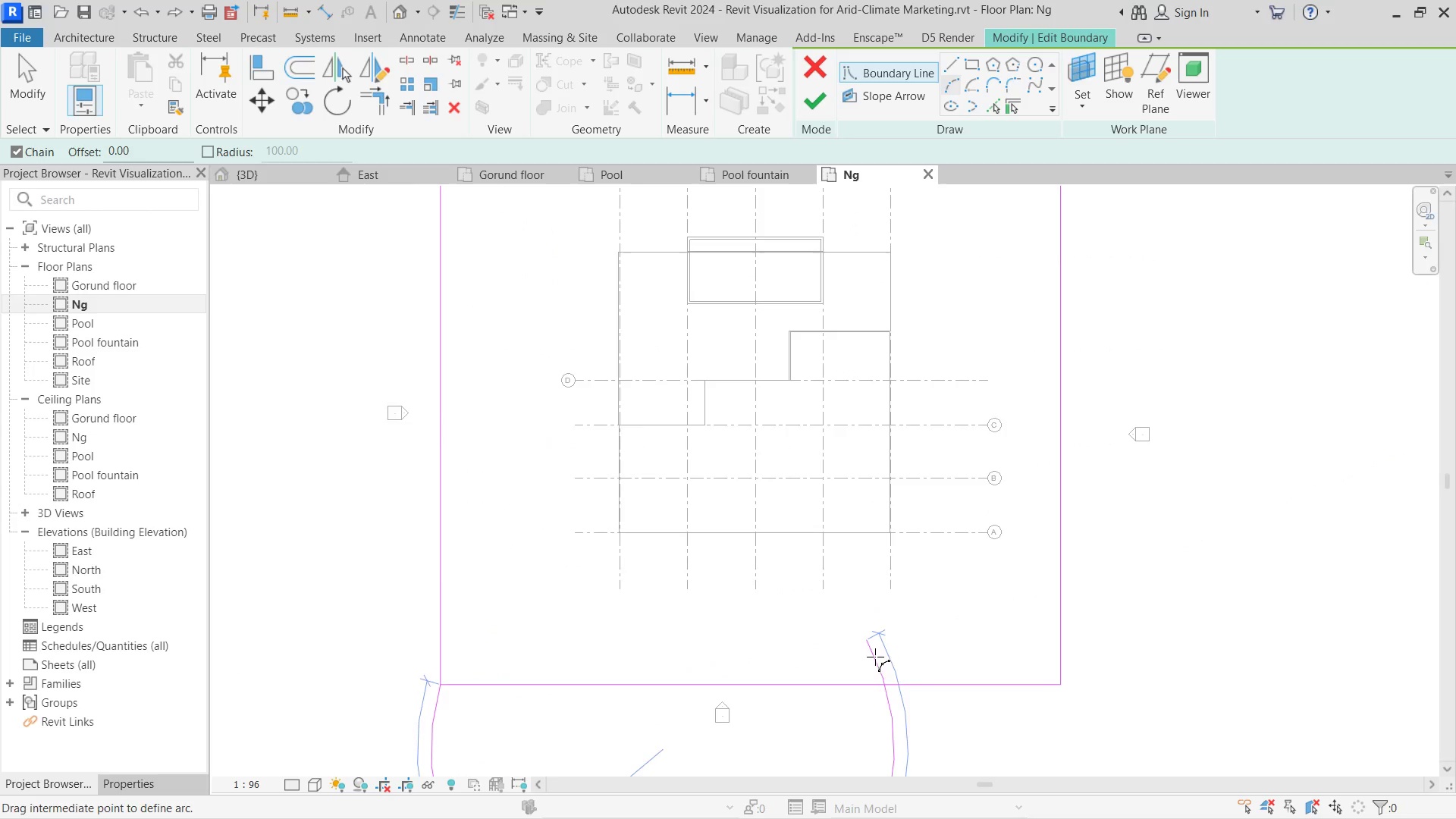 
scroll: coordinate [864, 638], scroll_direction: up, amount: 4.0
 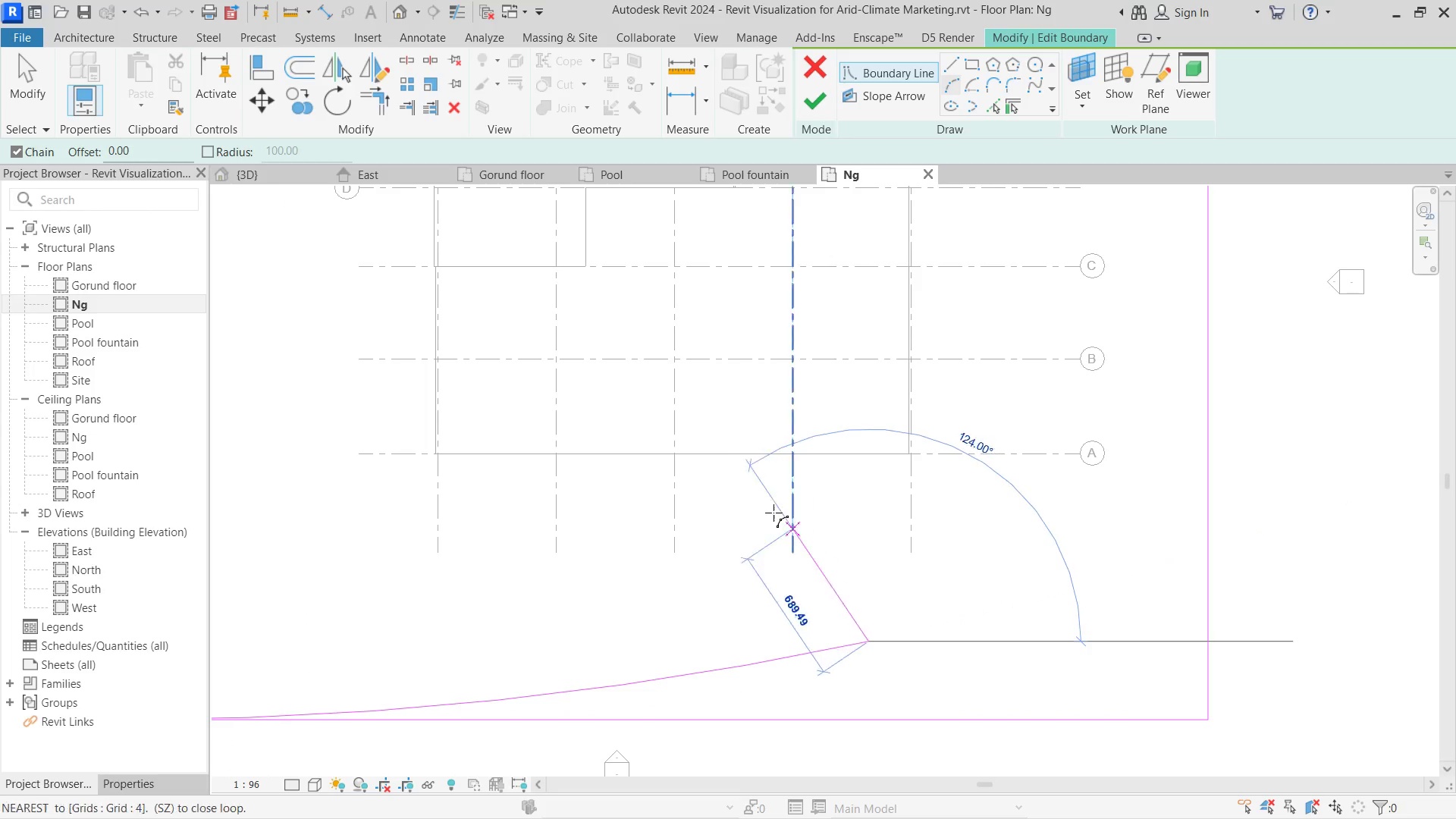 
left_click([730, 534])
 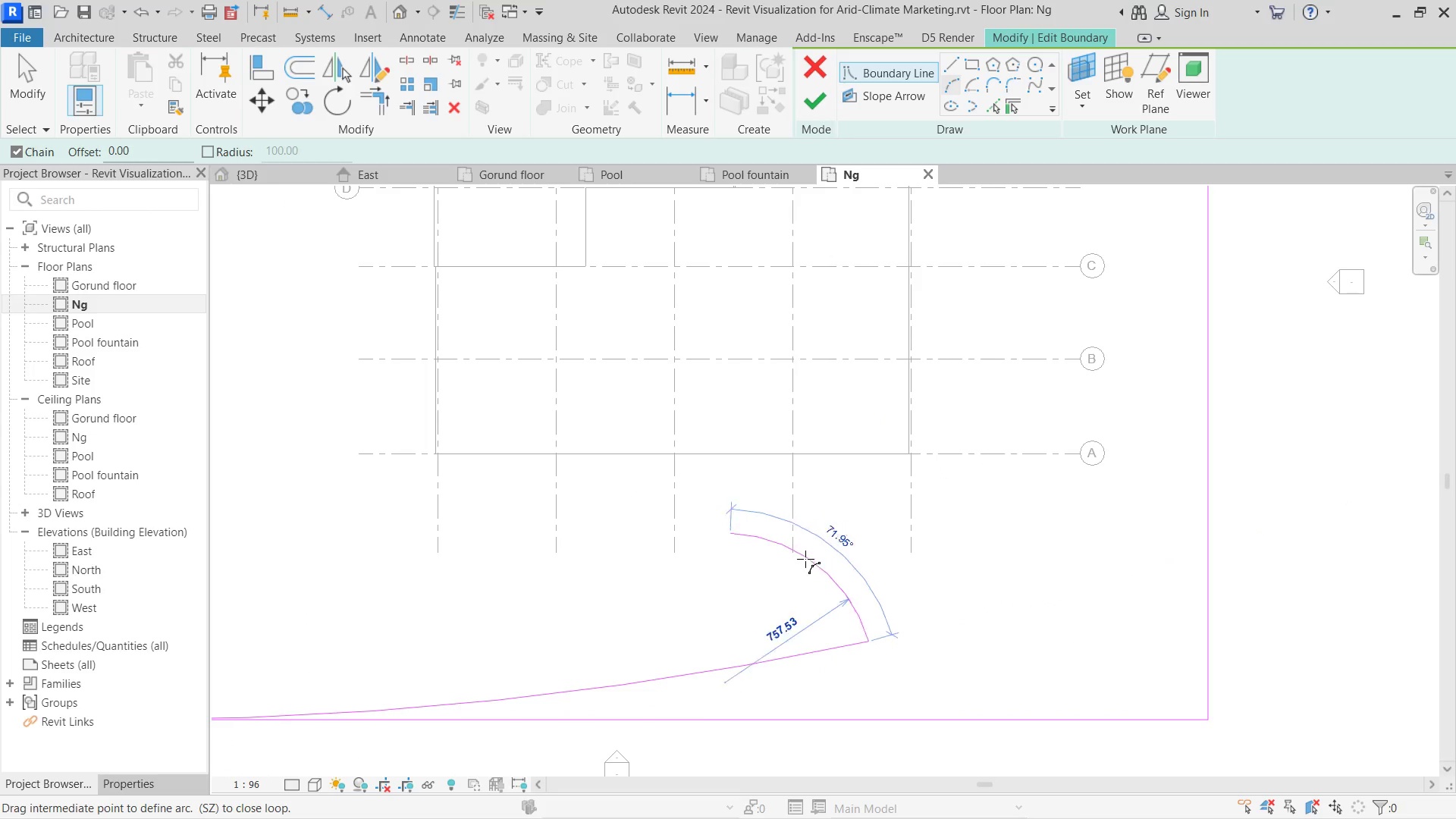 
key(Escape)
 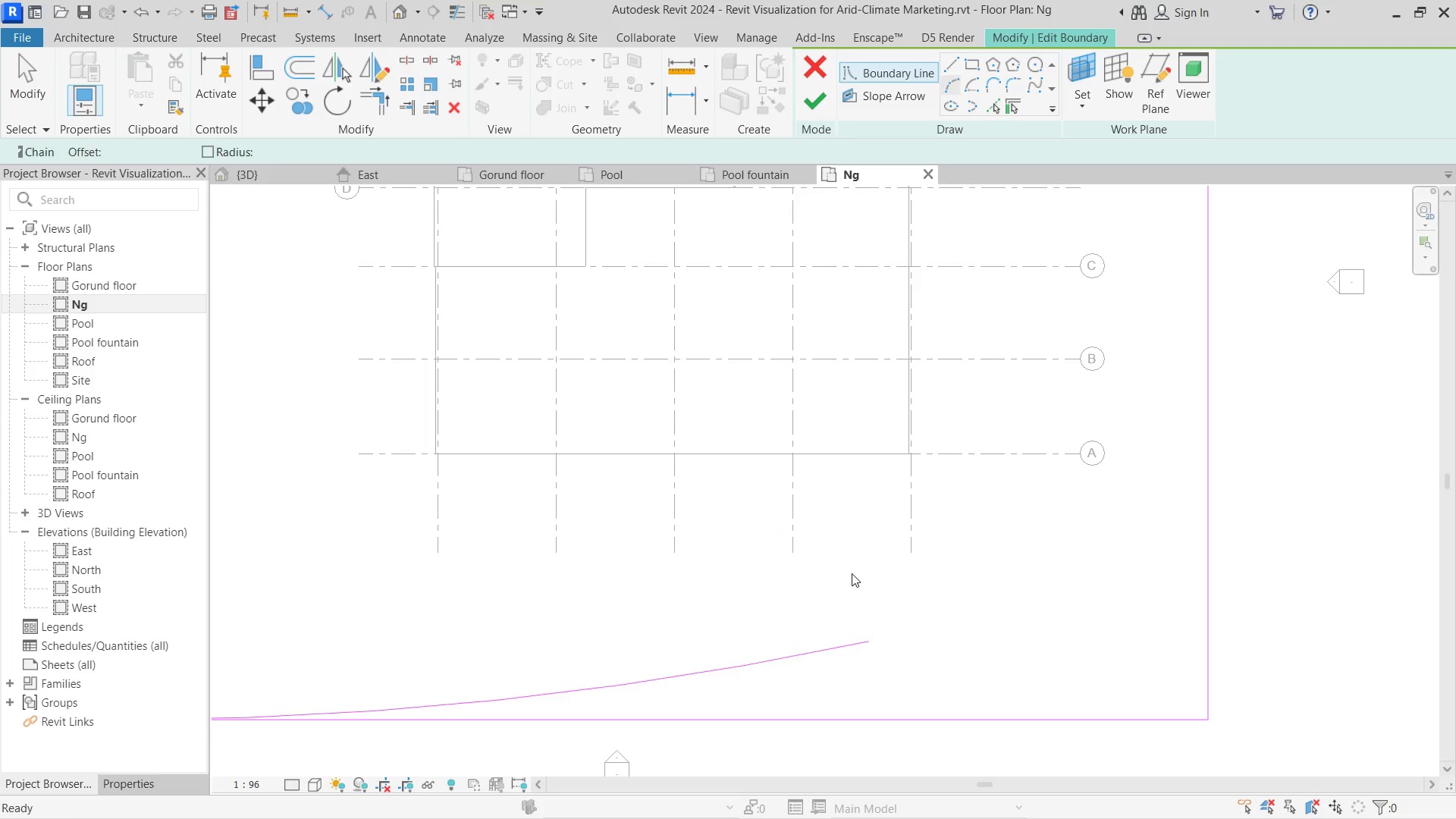 
key(Escape)
 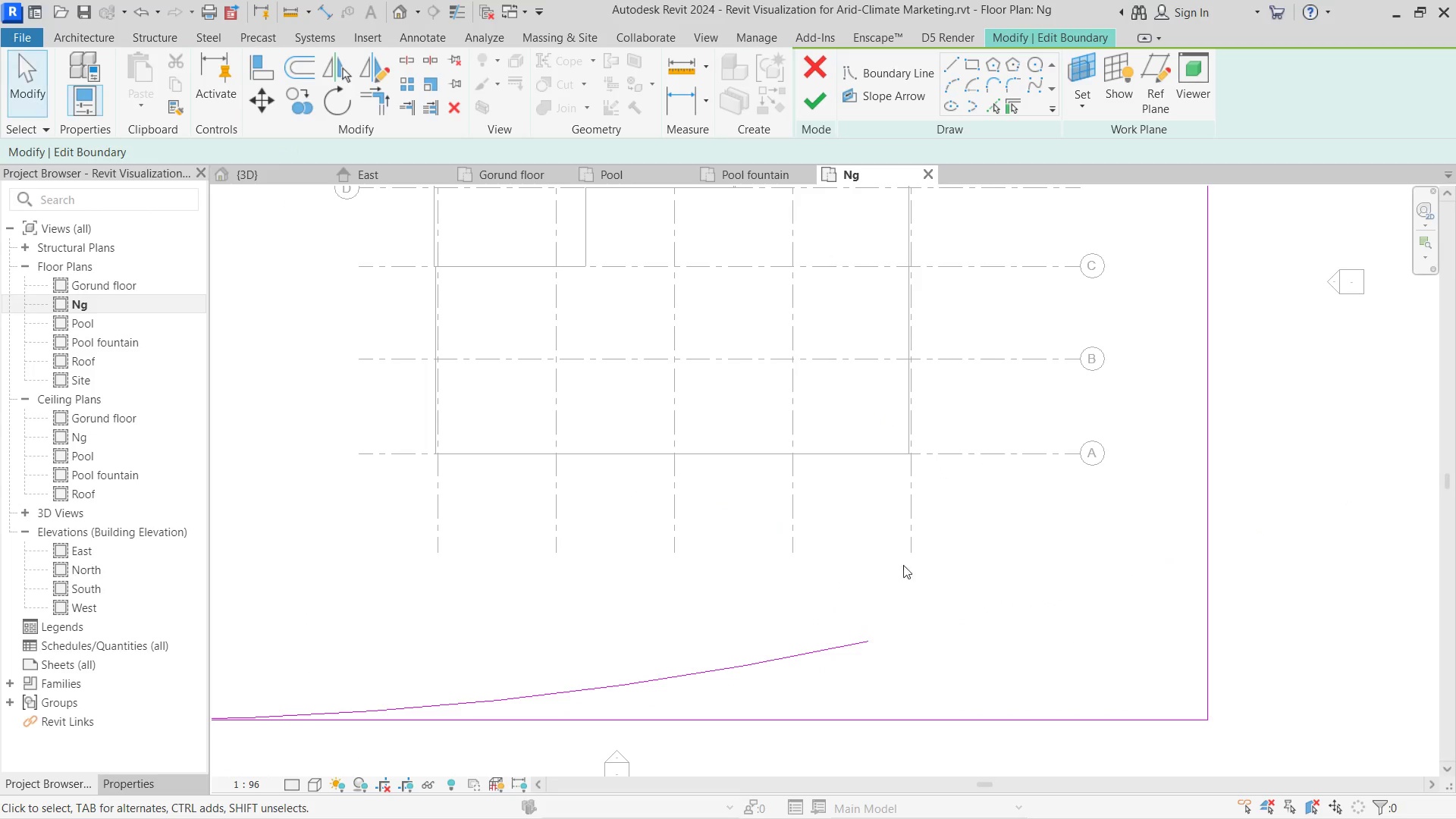 
key(Control+Z)
 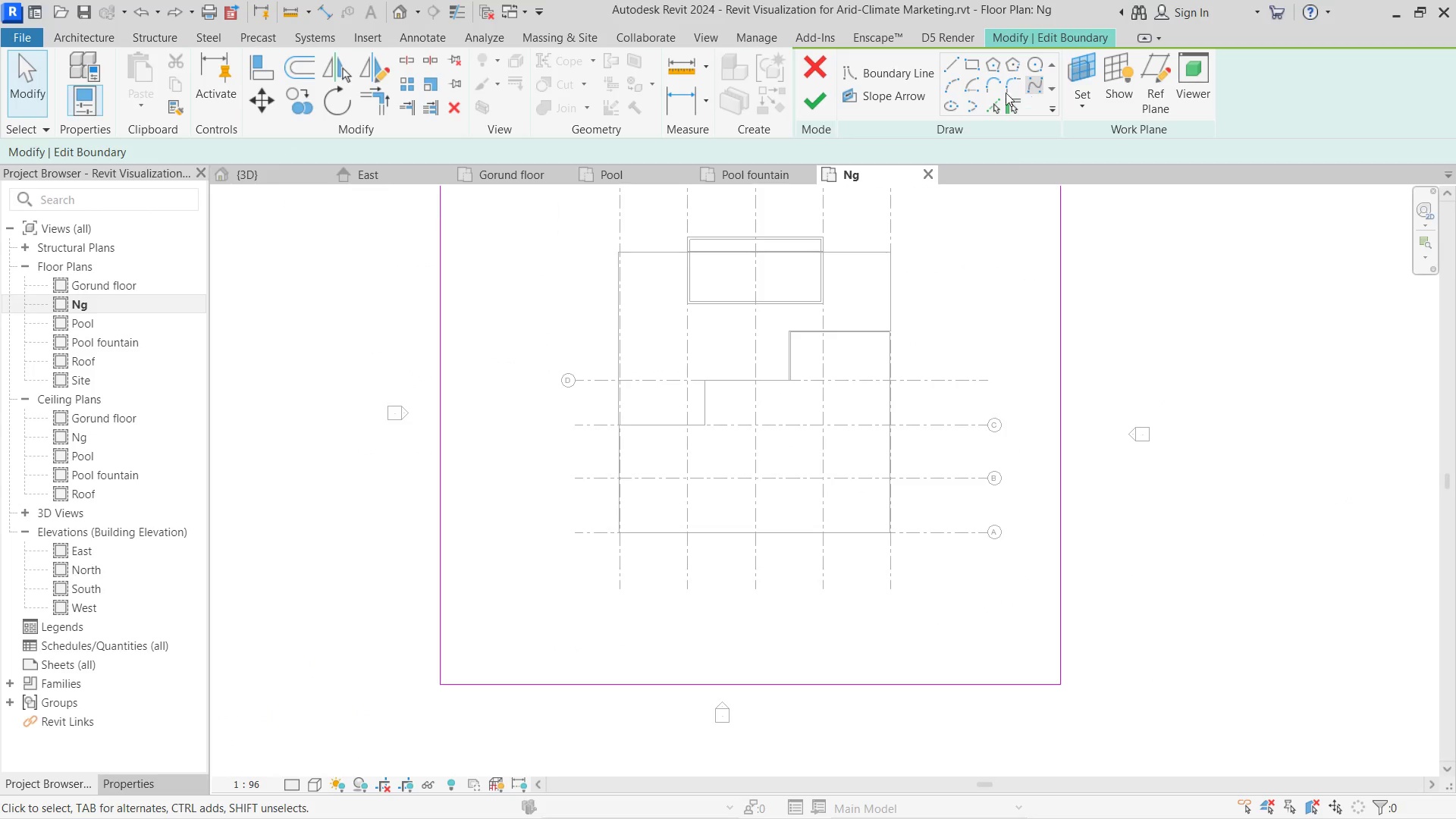 
scroll: coordinate [921, 562], scroll_direction: down, amount: 3.0
 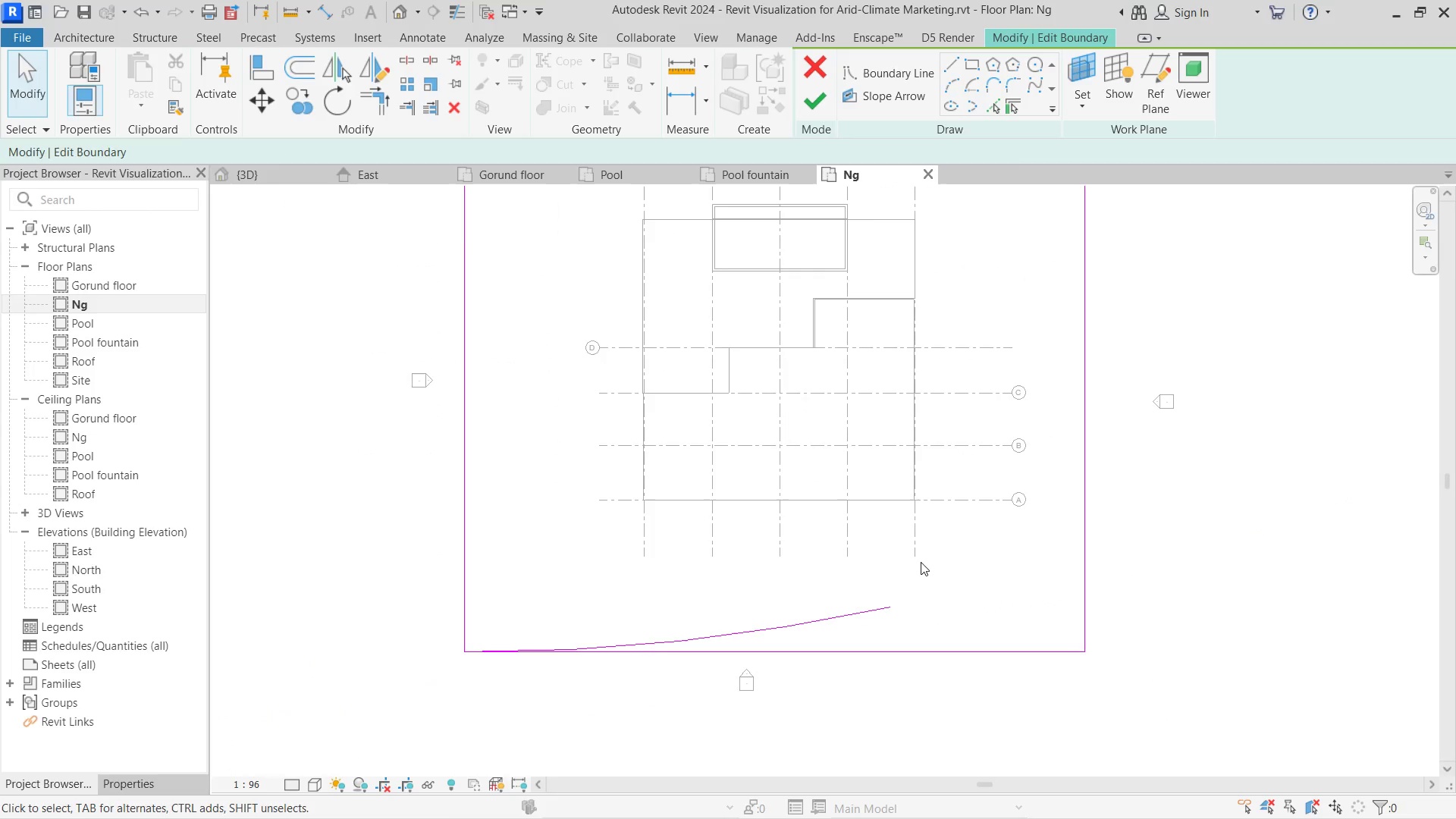 
left_click([947, 83])
 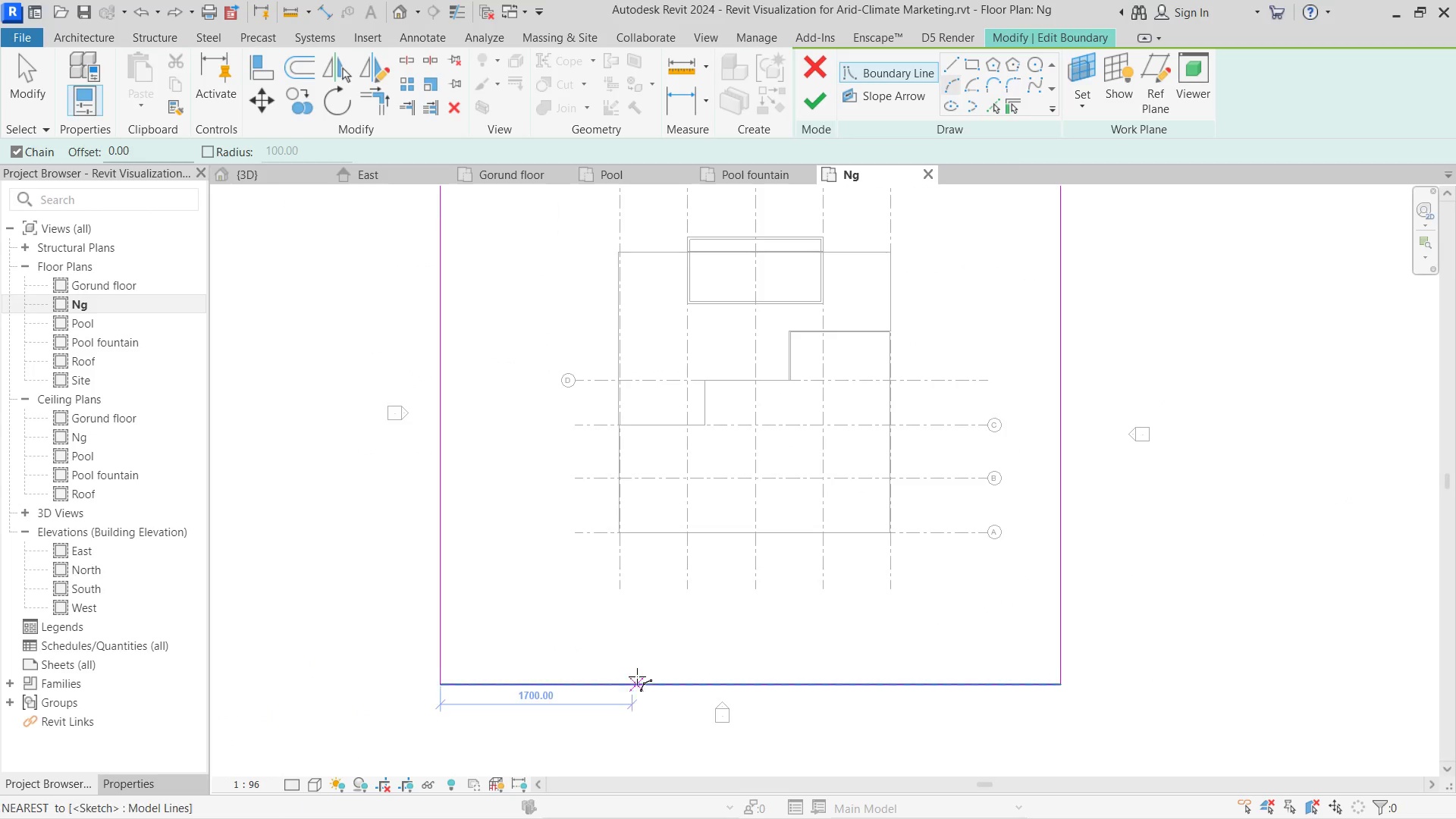 
left_click([635, 686])
 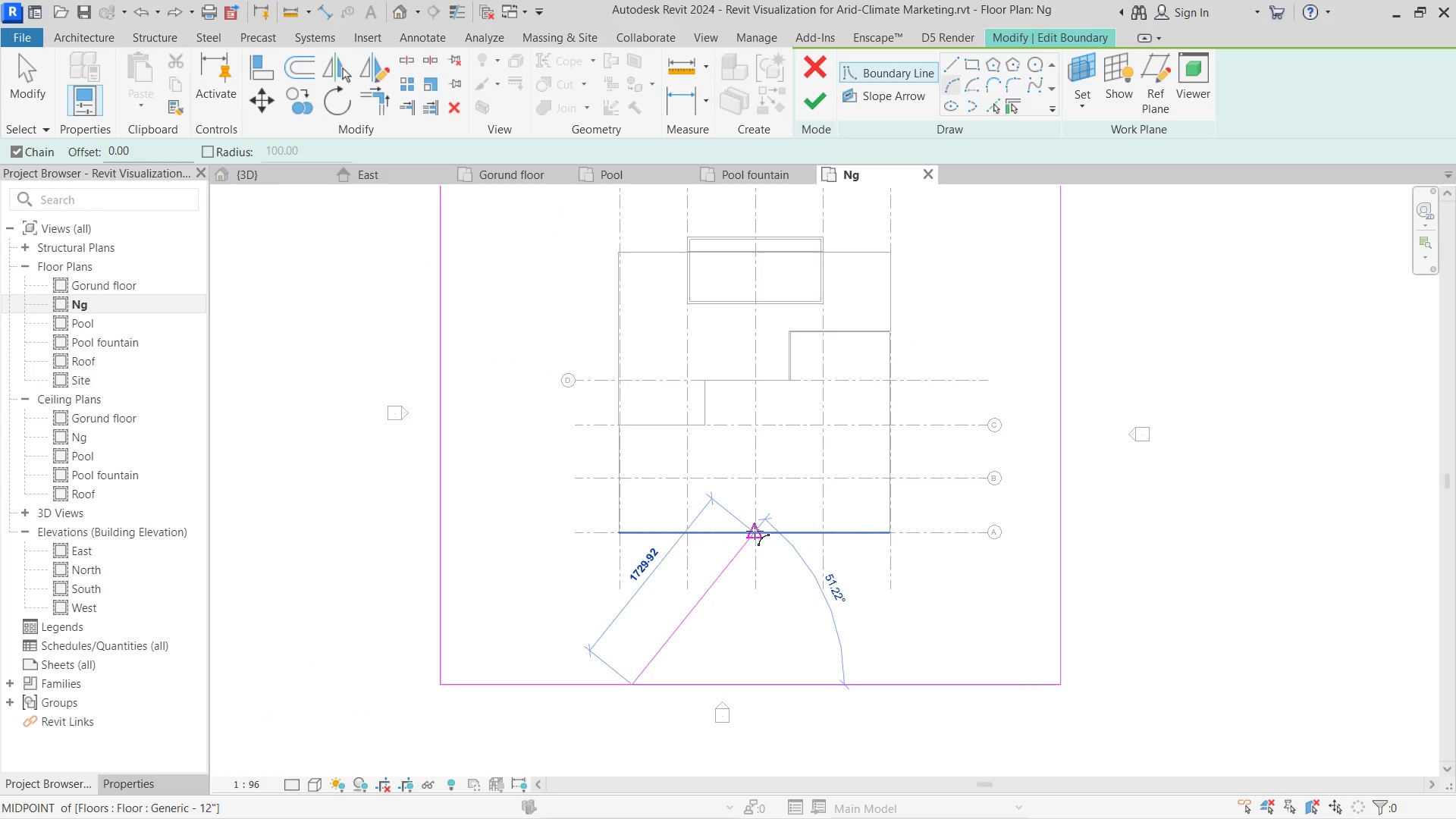 
left_click([755, 529])
 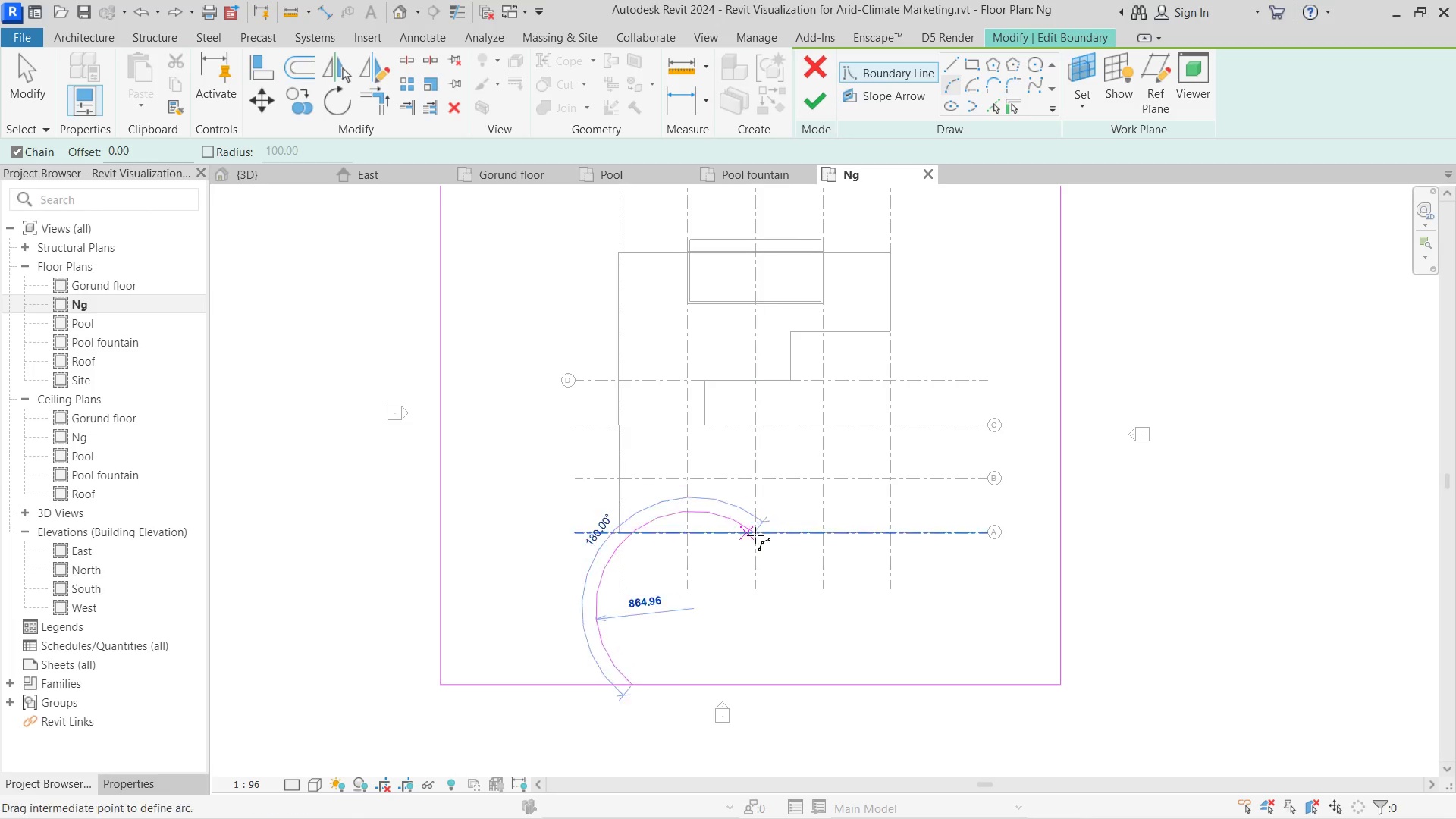 
scroll: coordinate [767, 568], scroll_direction: up, amount: 3.0
 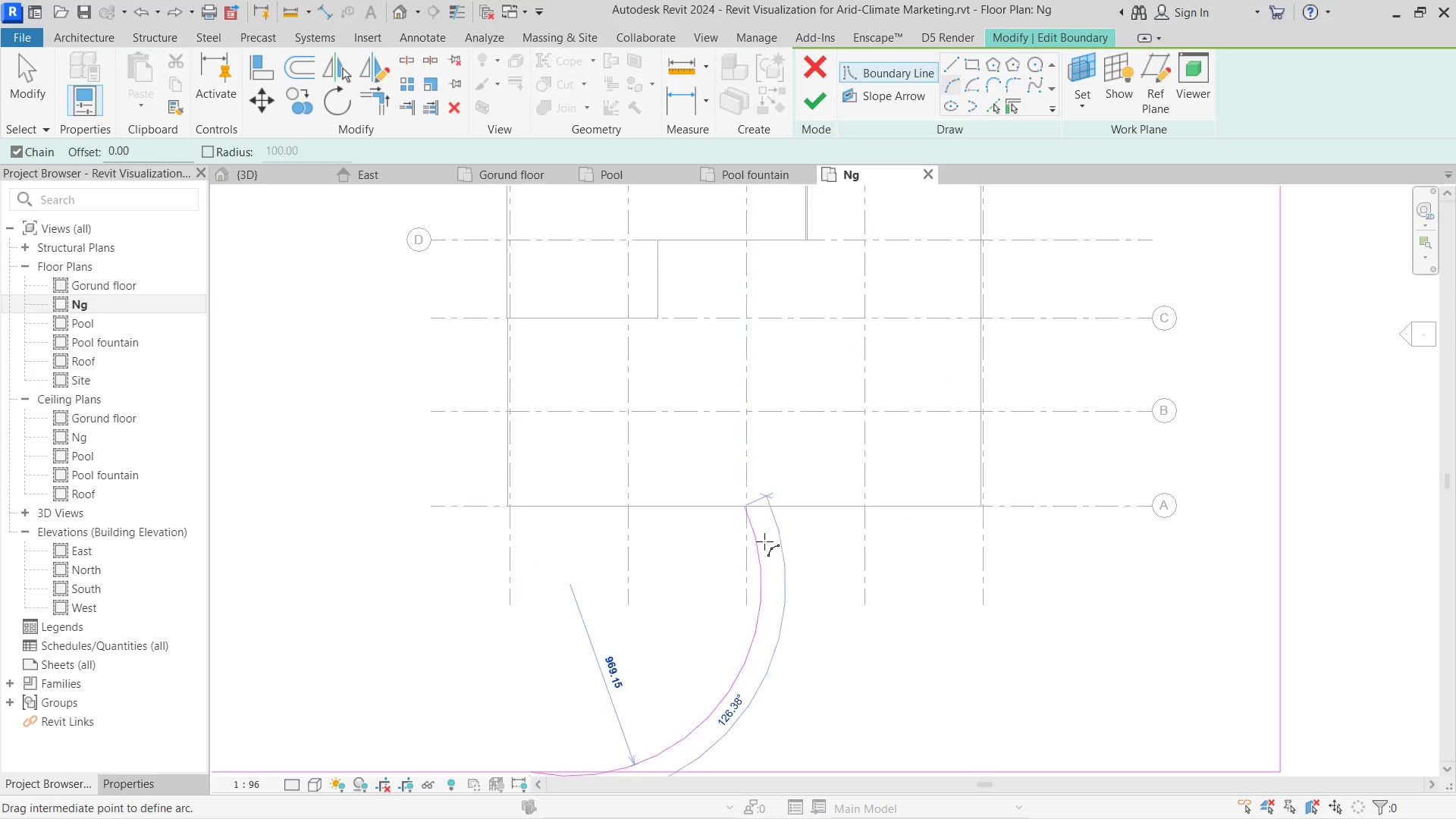 
key(Control+ControlLeft)
 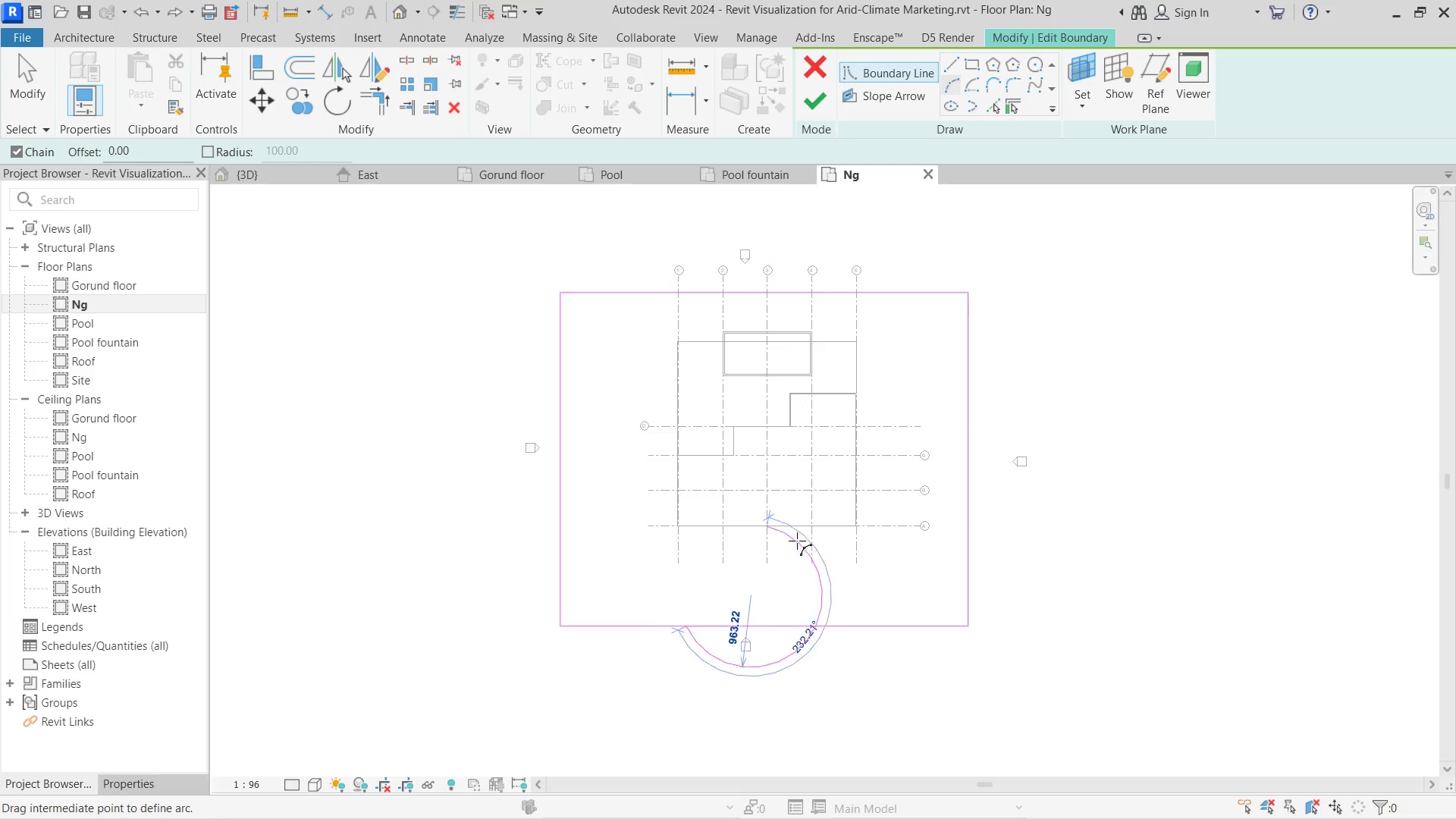 
key(Control+Z)
 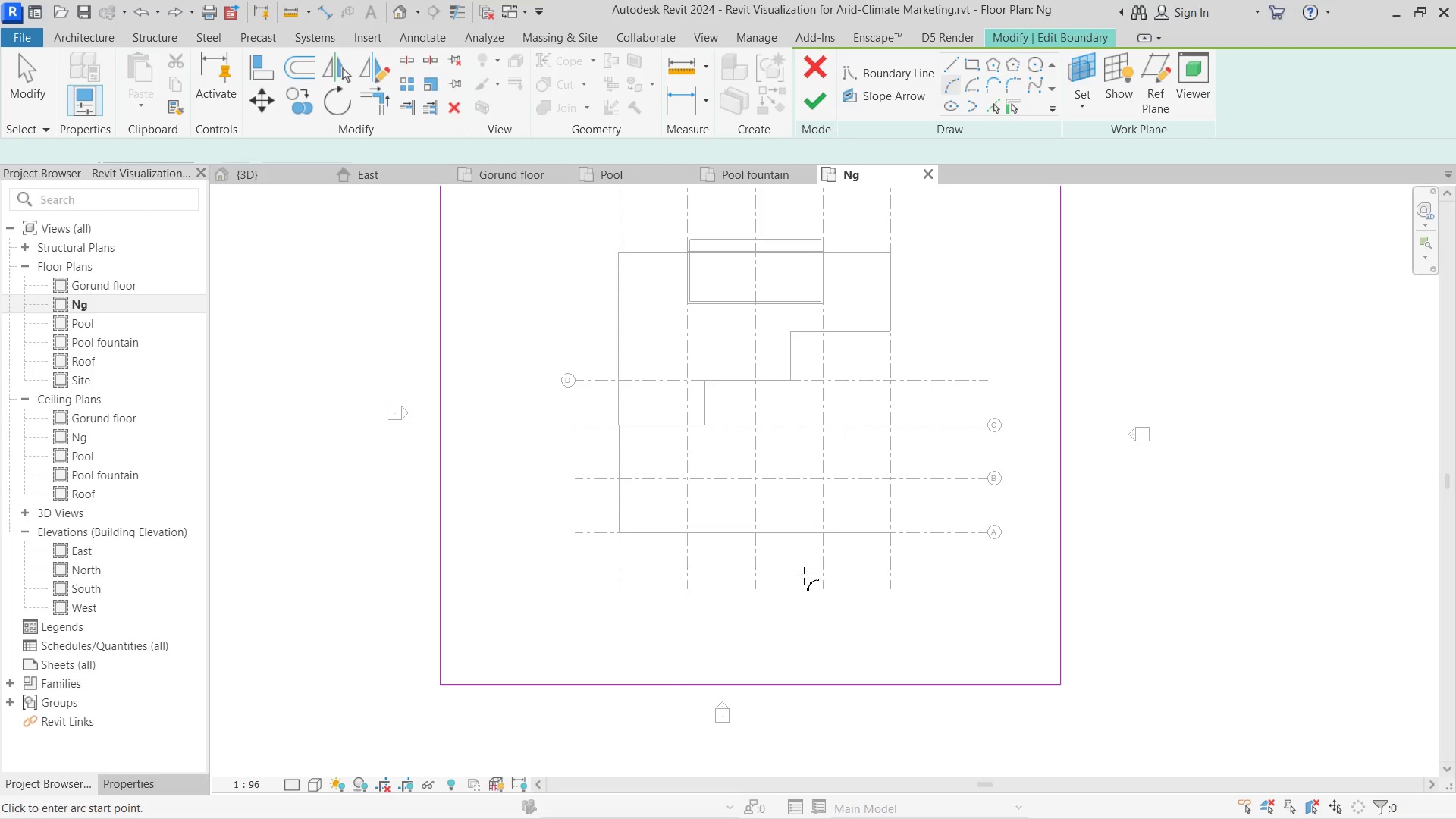 
scroll: coordinate [805, 573], scroll_direction: down, amount: 9.0
 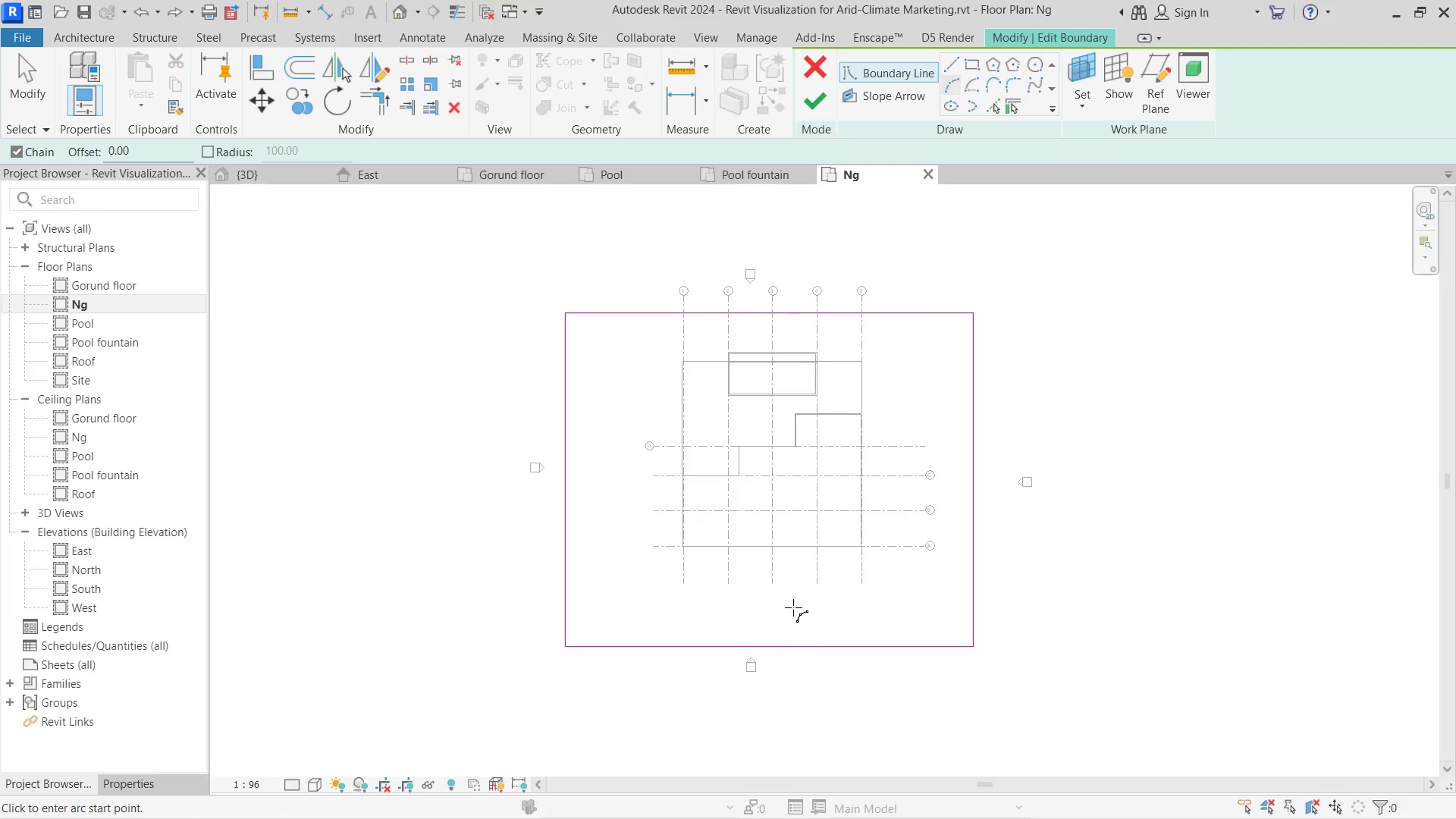 
scroll: coordinate [800, 602], scroll_direction: up, amount: 2.0
 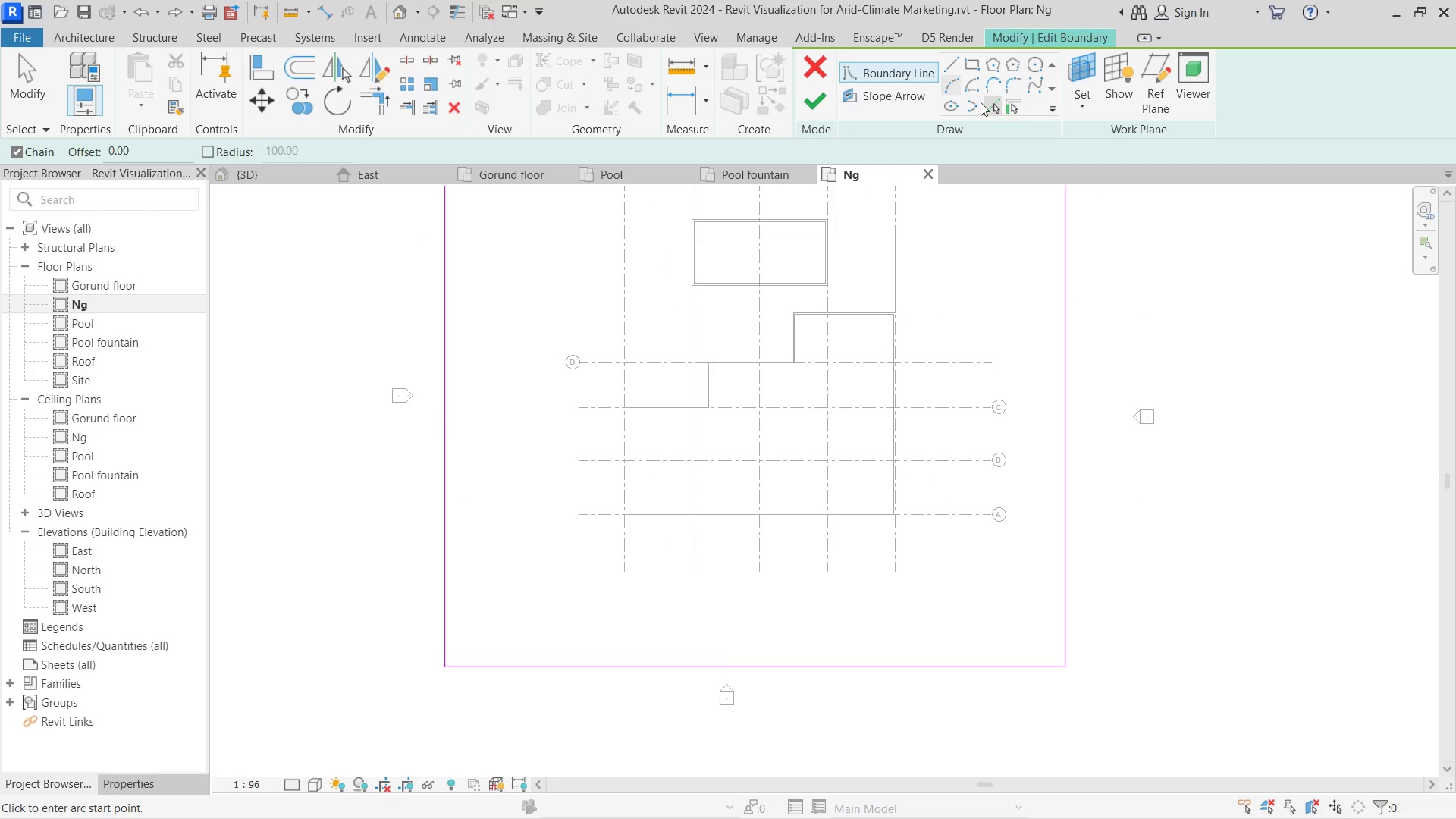 
left_click([971, 89])
 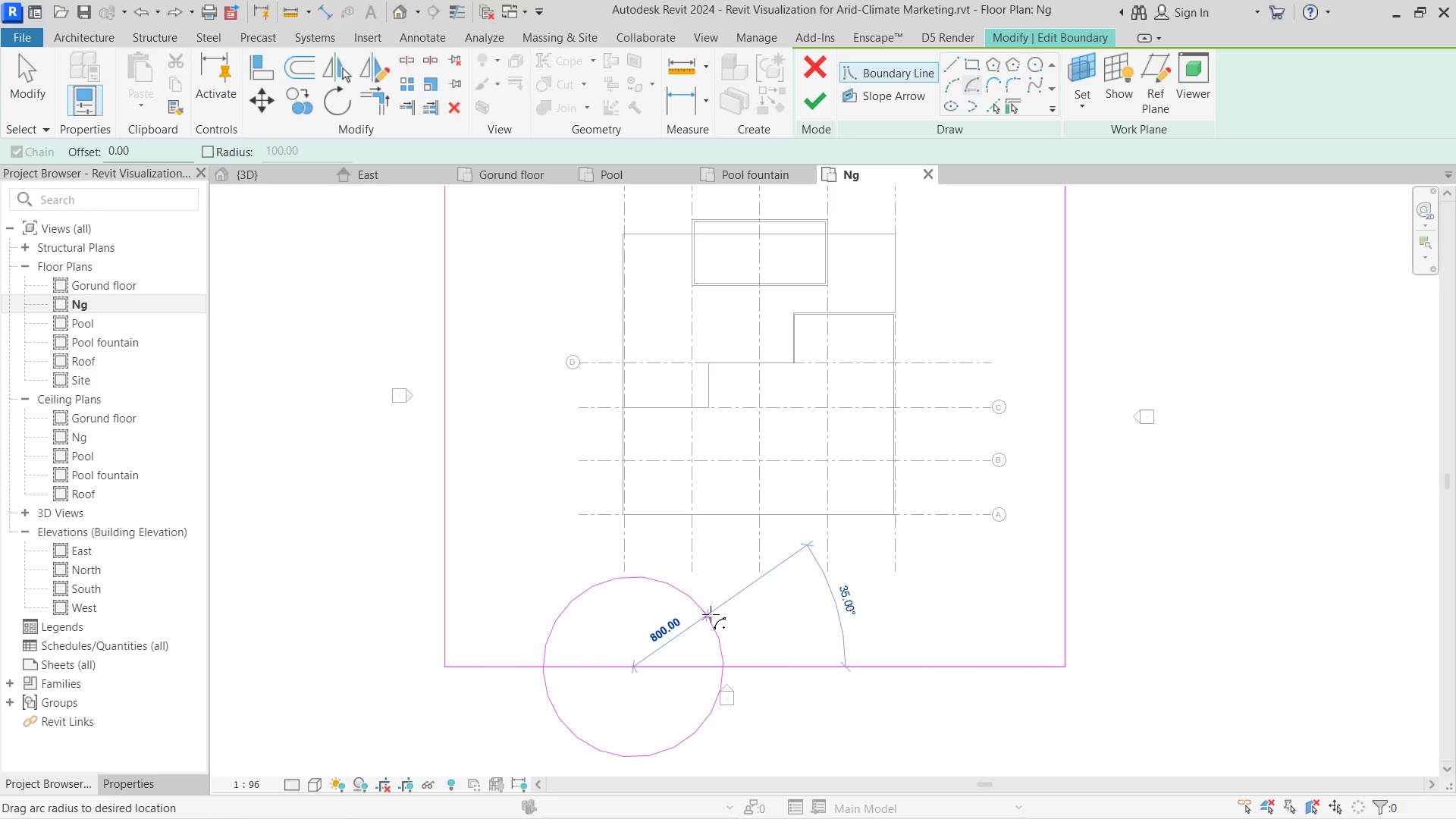 
left_click([728, 613])
 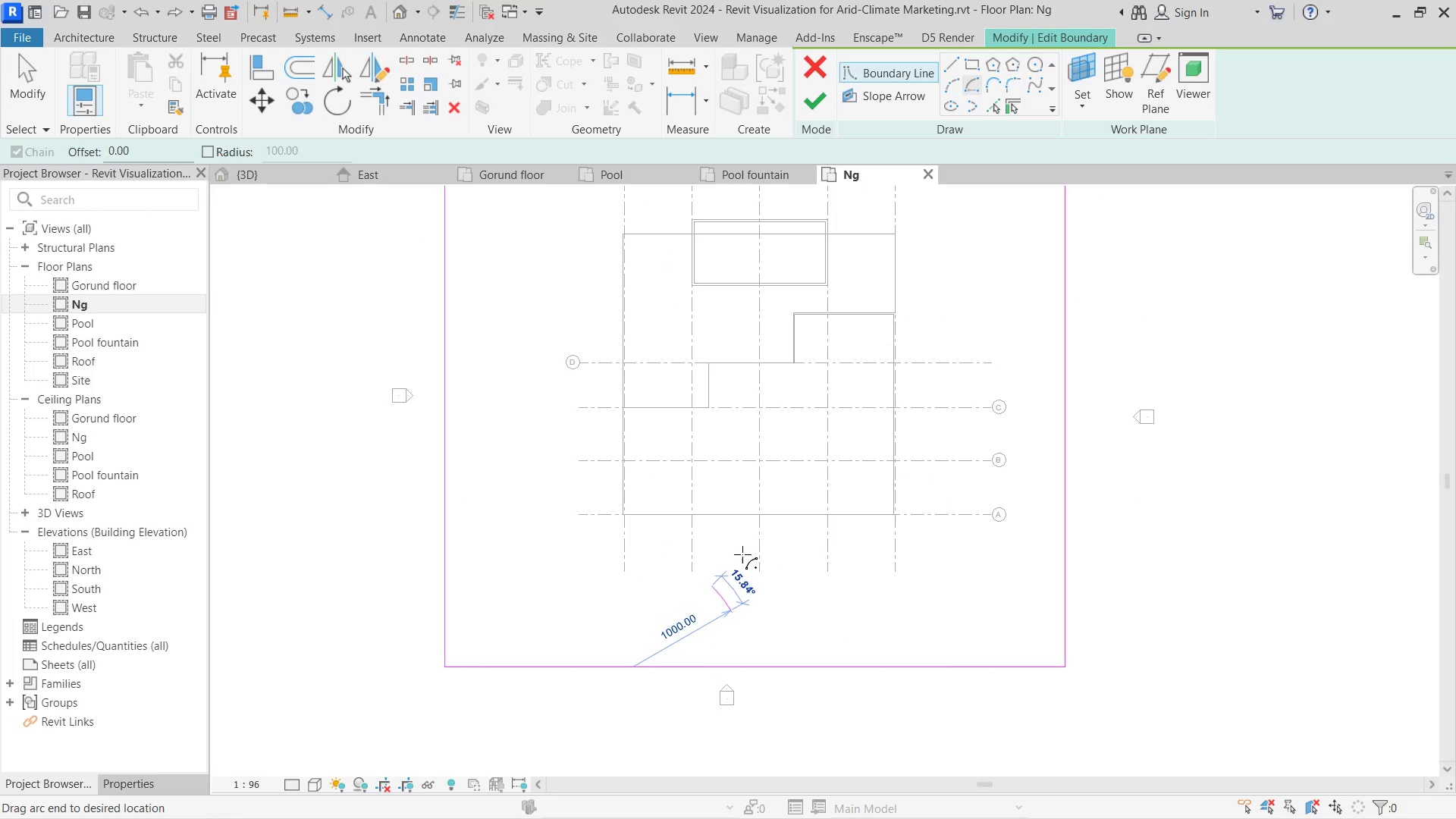 
left_click_drag(start_coordinate=[693, 563], to_coordinate=[952, 91])
 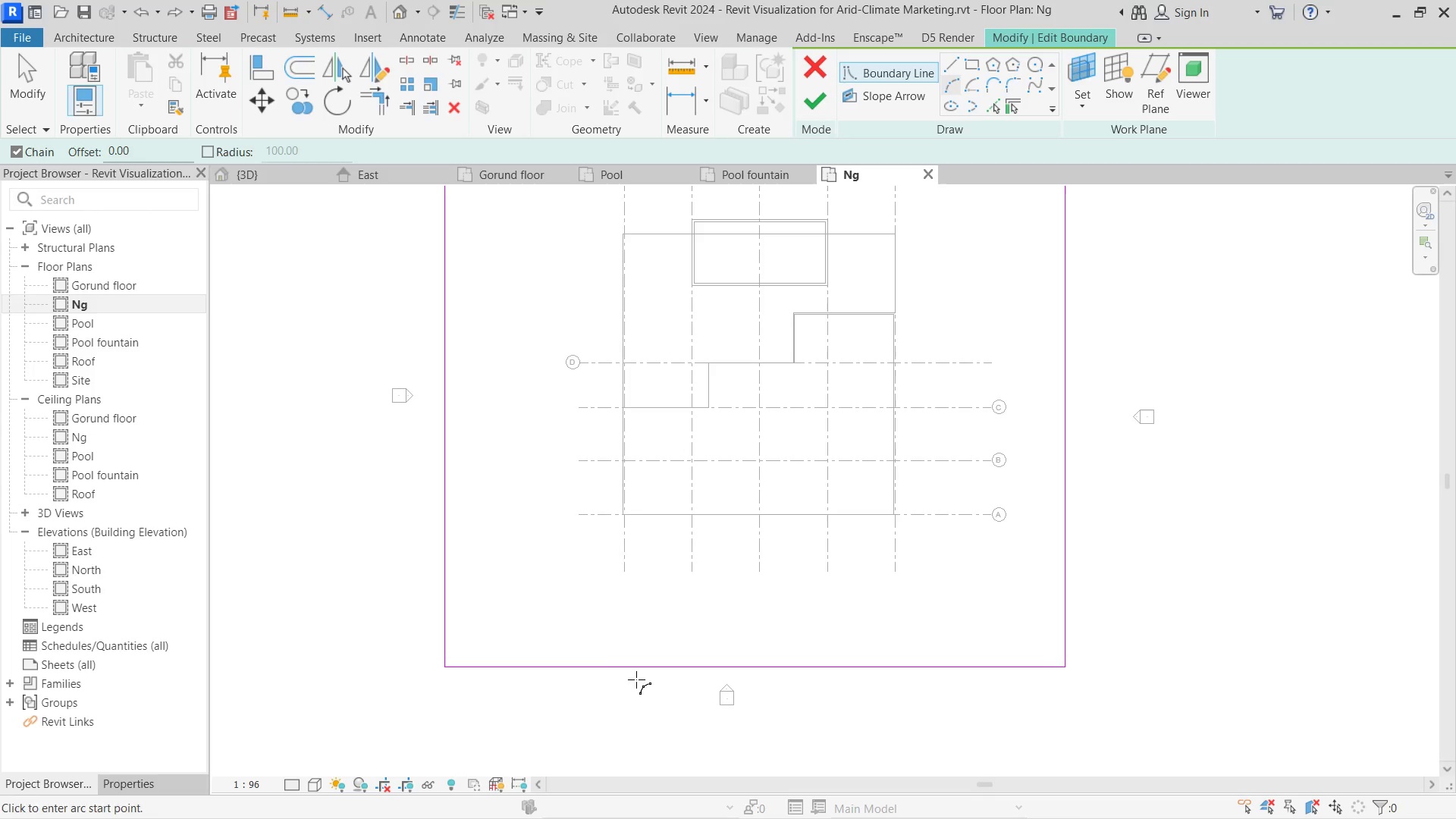 
key(Control+Z)
 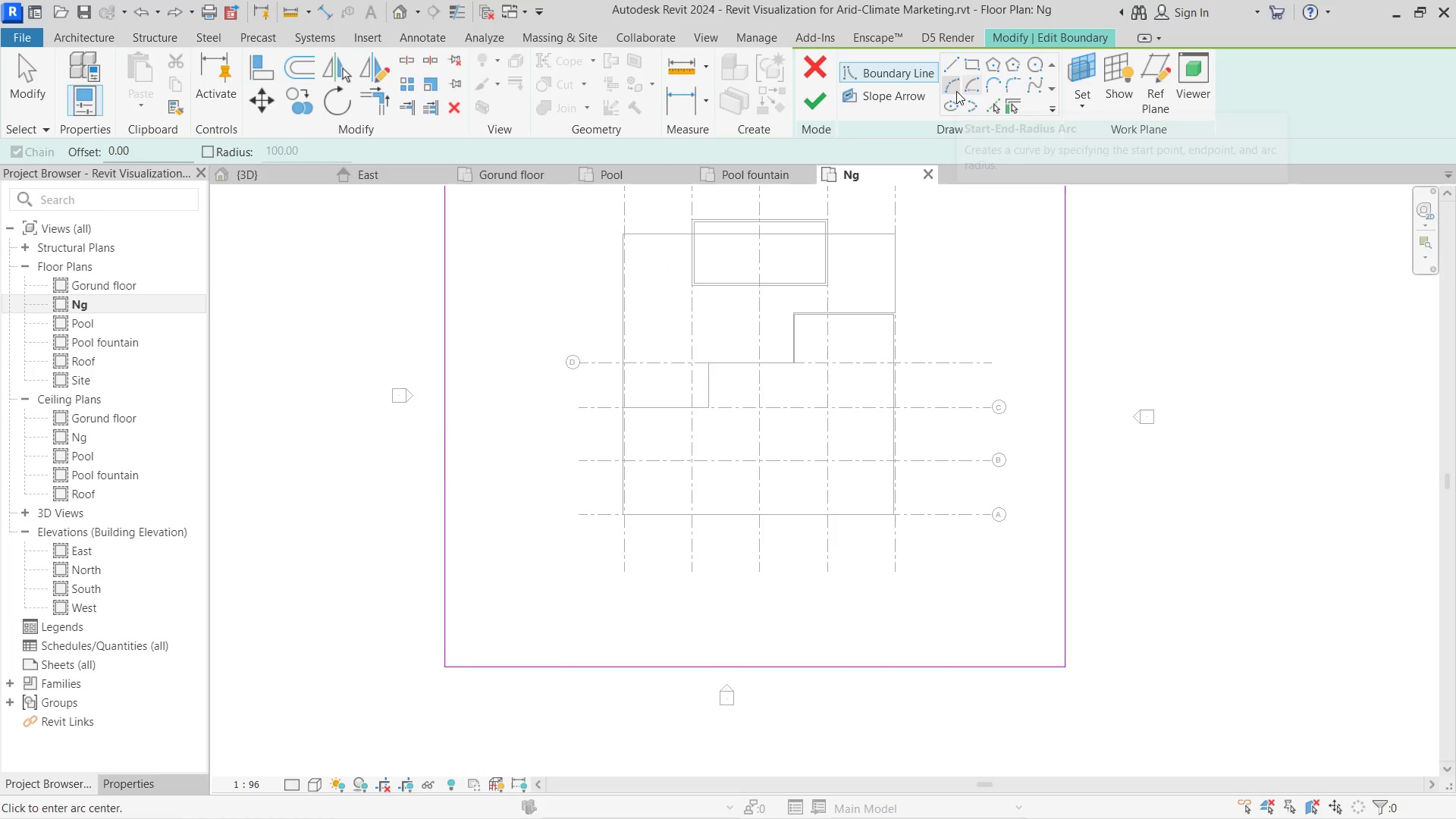 
left_click([952, 91])
 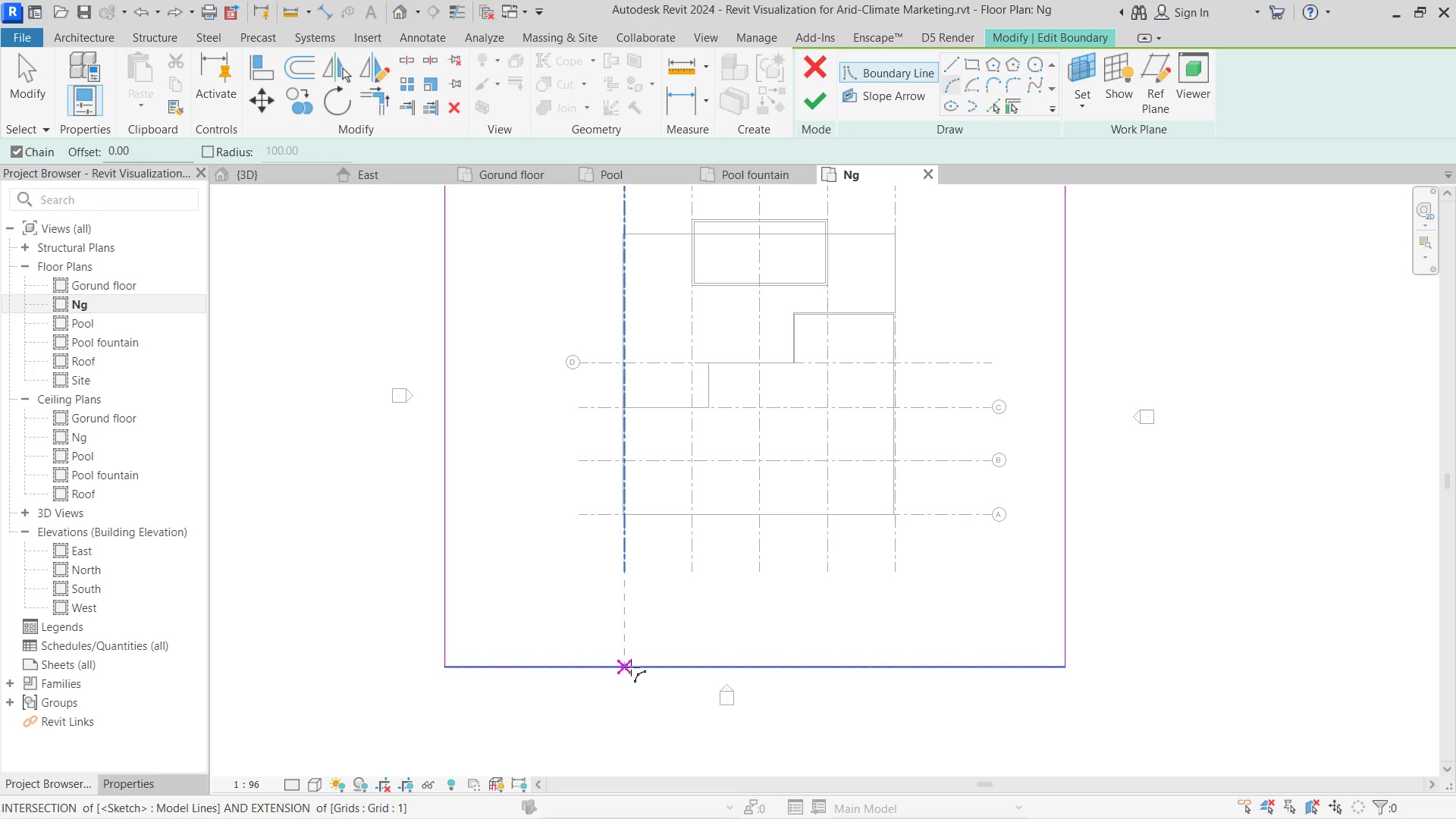 
left_click([622, 667])
 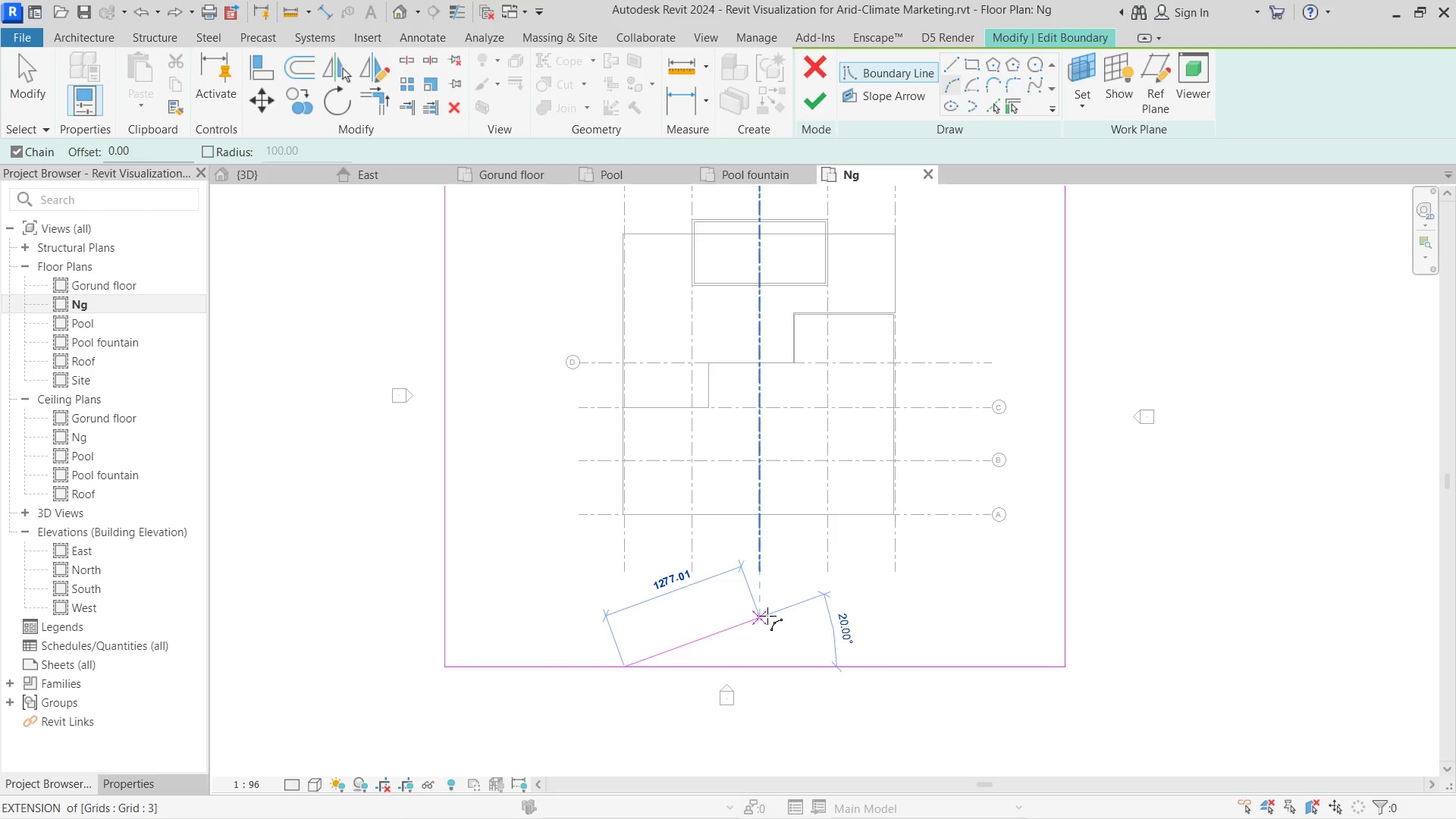 
left_click([767, 616])
 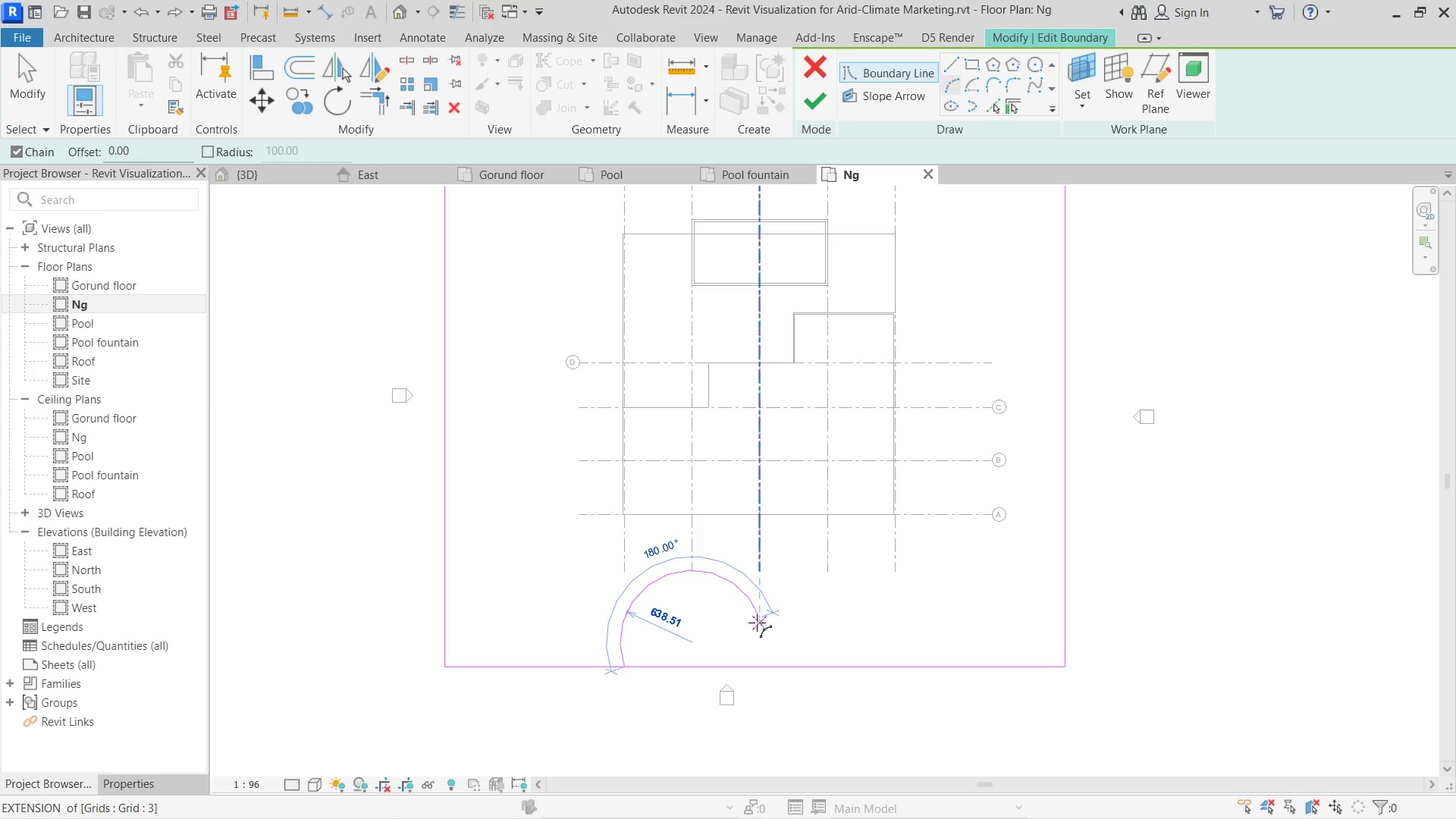 
scroll: coordinate [726, 631], scroll_direction: up, amount: 8.0
 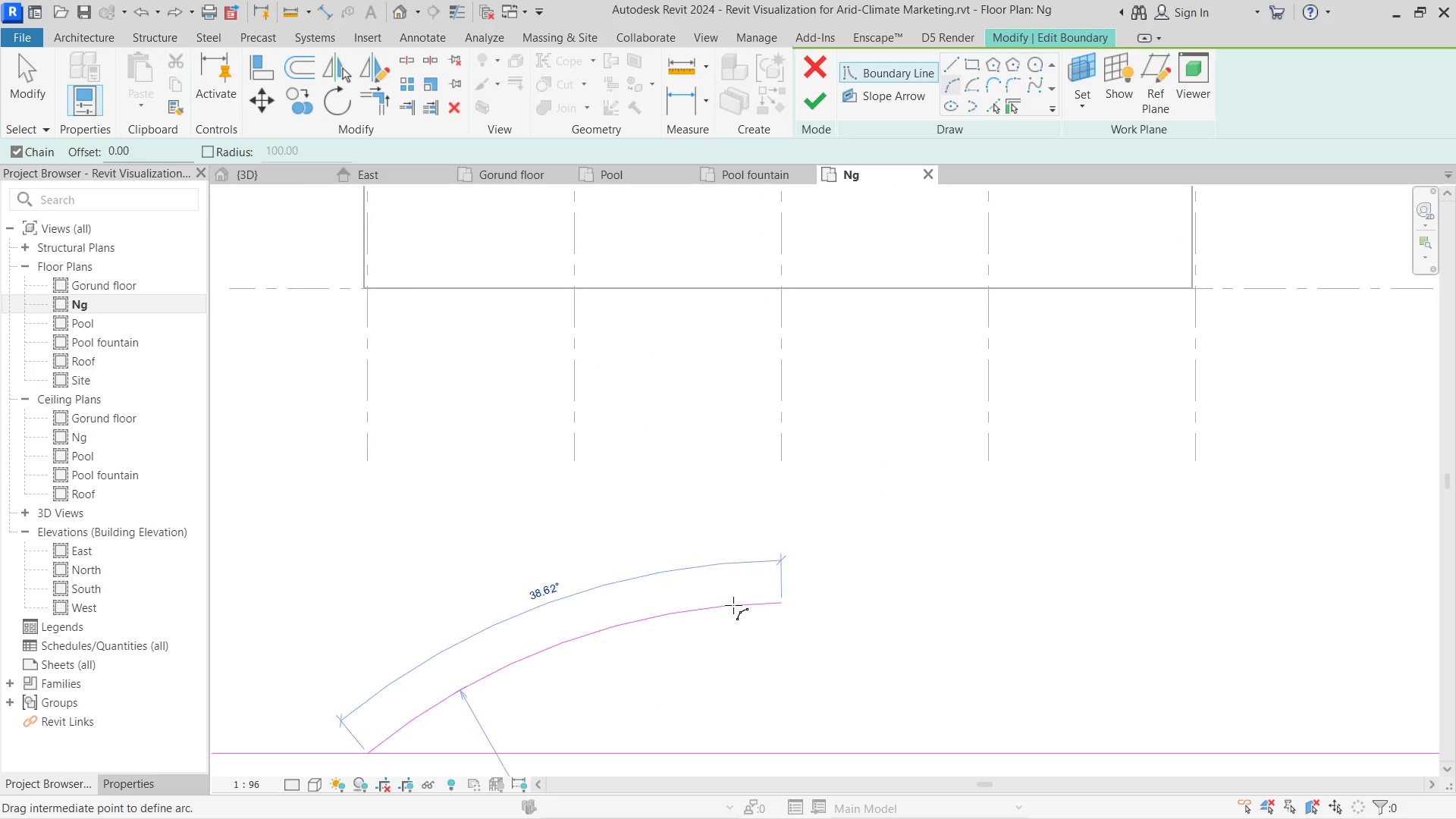 
wait(5.19)
 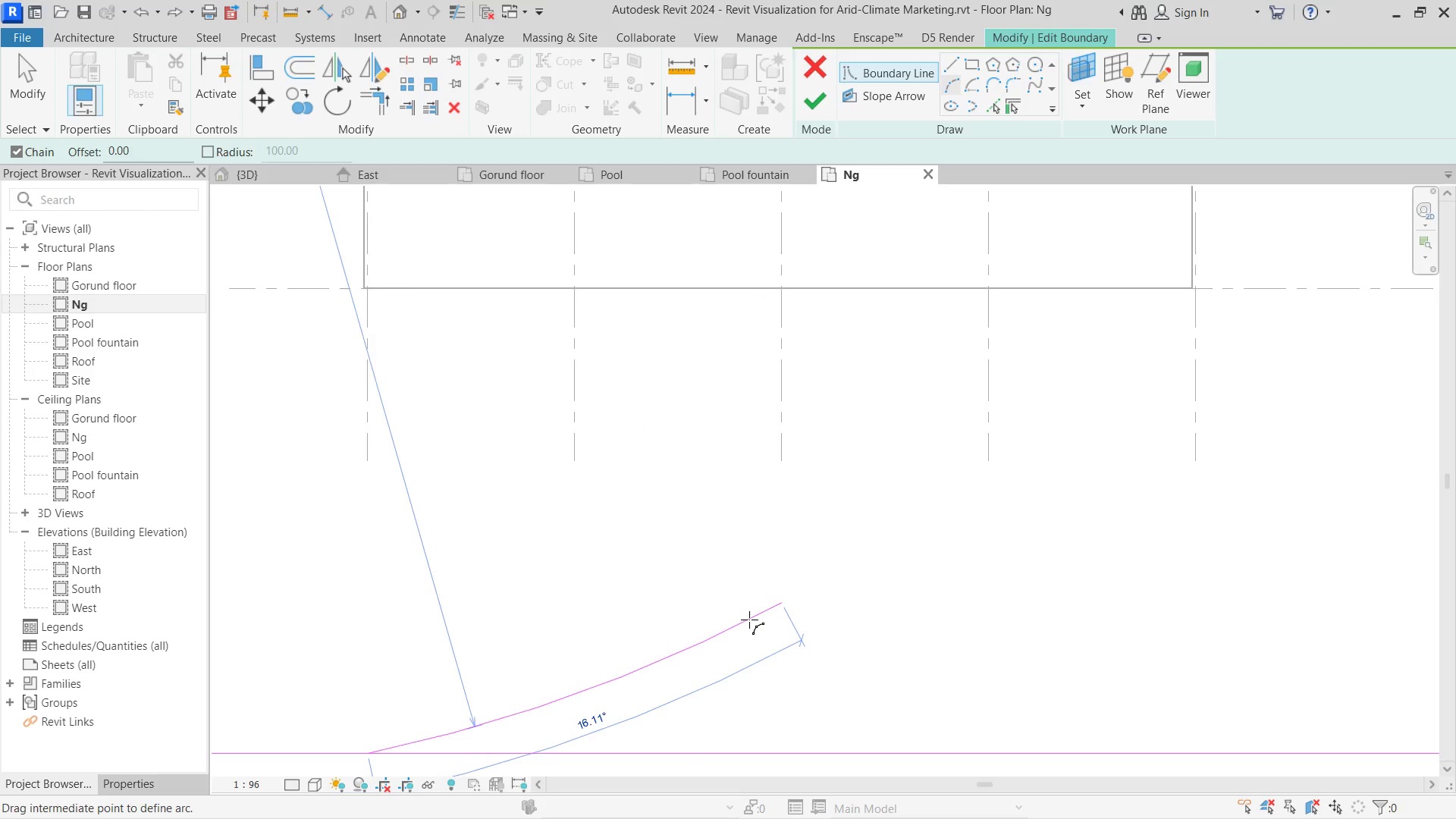 
left_click([743, 608])
 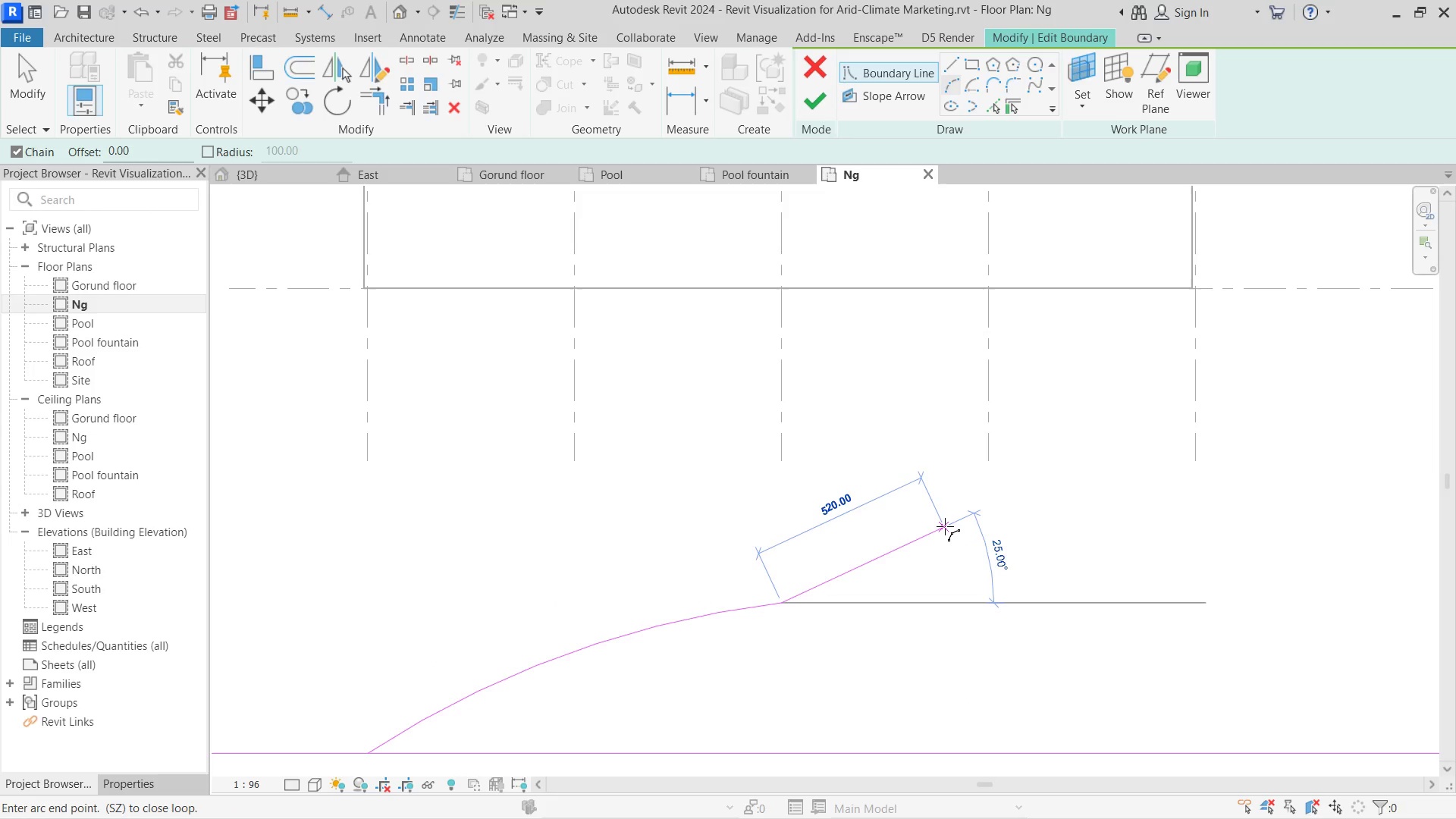 
left_click([962, 504])
 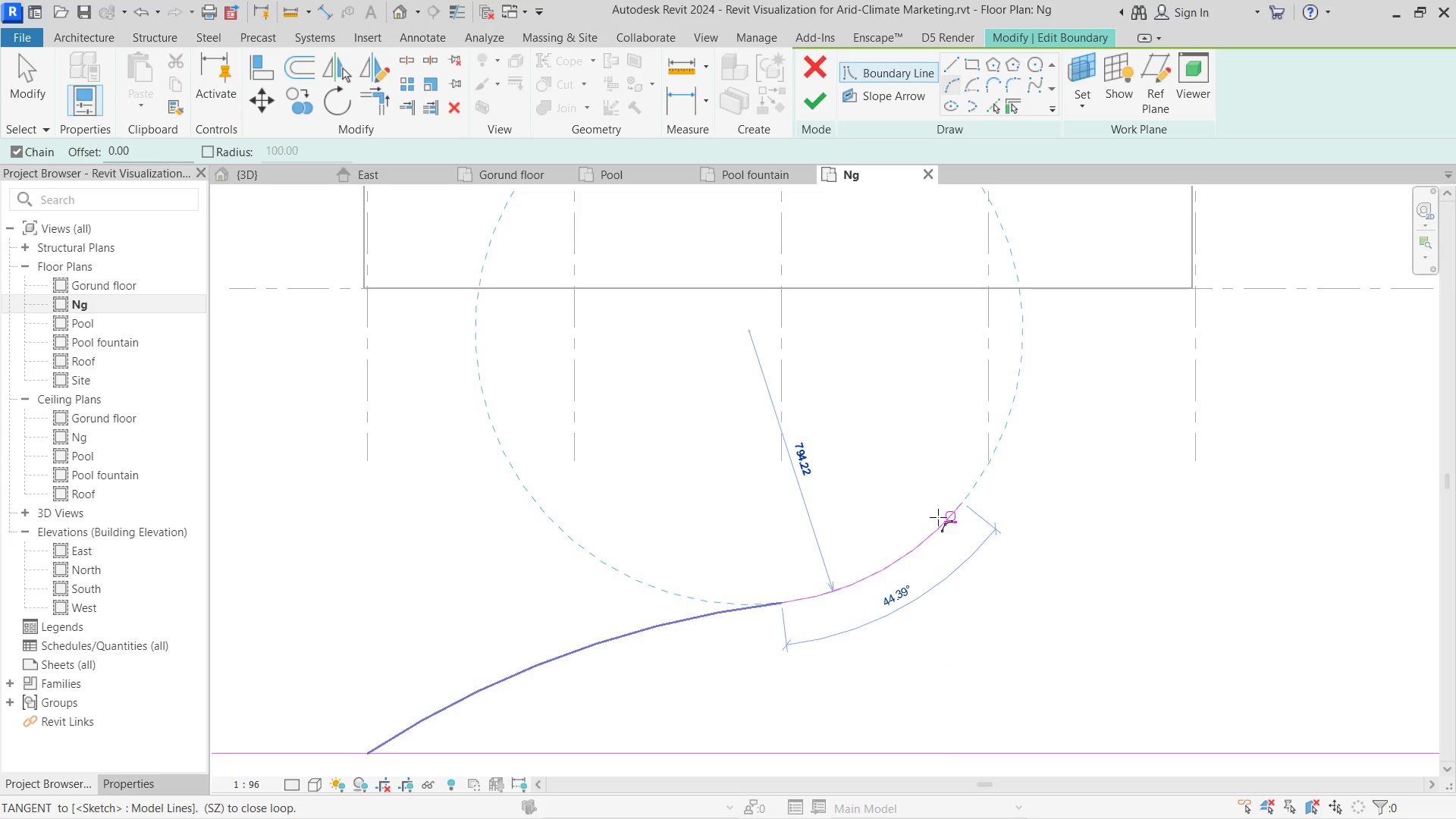 
left_click([924, 531])
 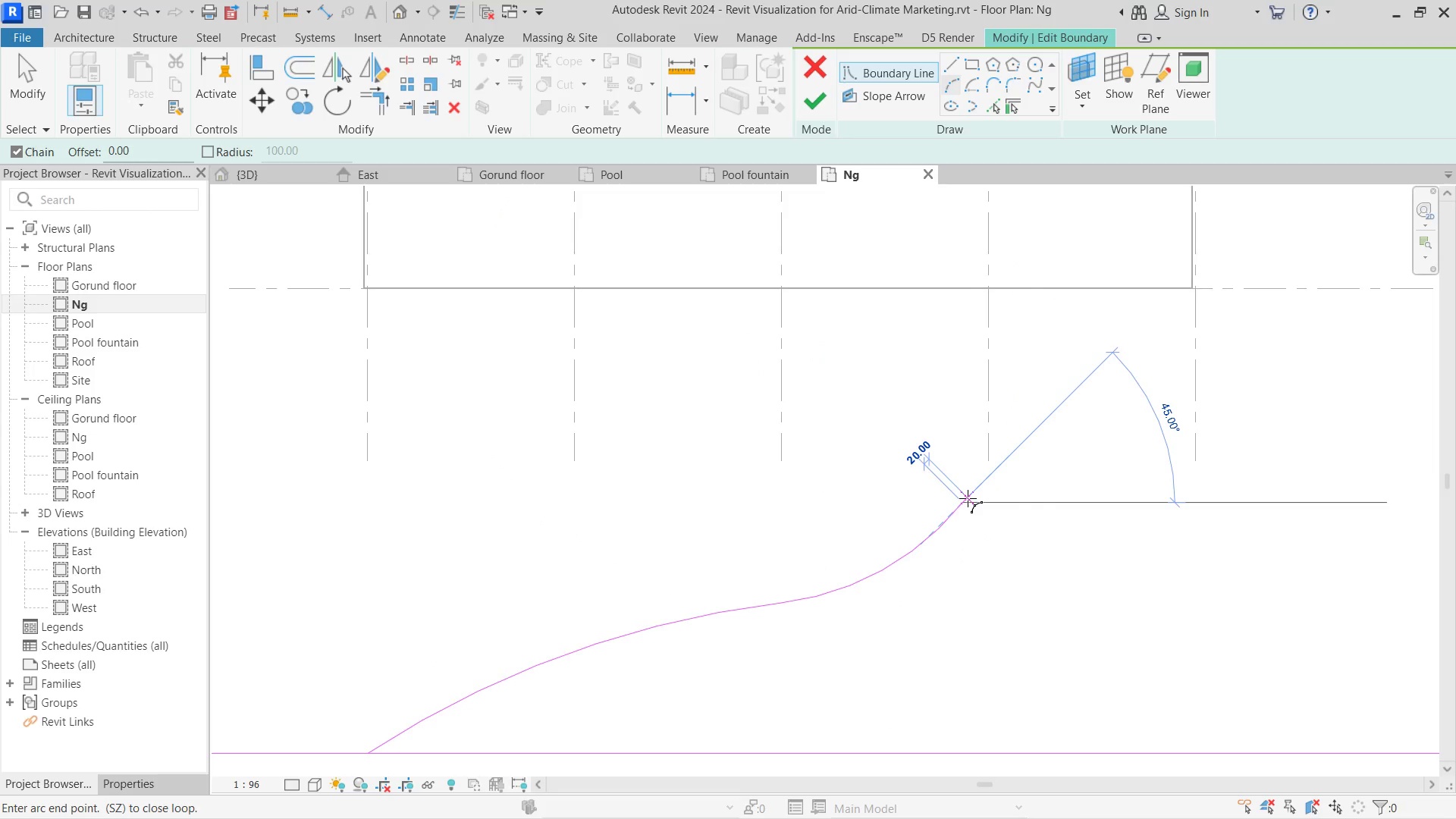 
left_click([971, 492])
 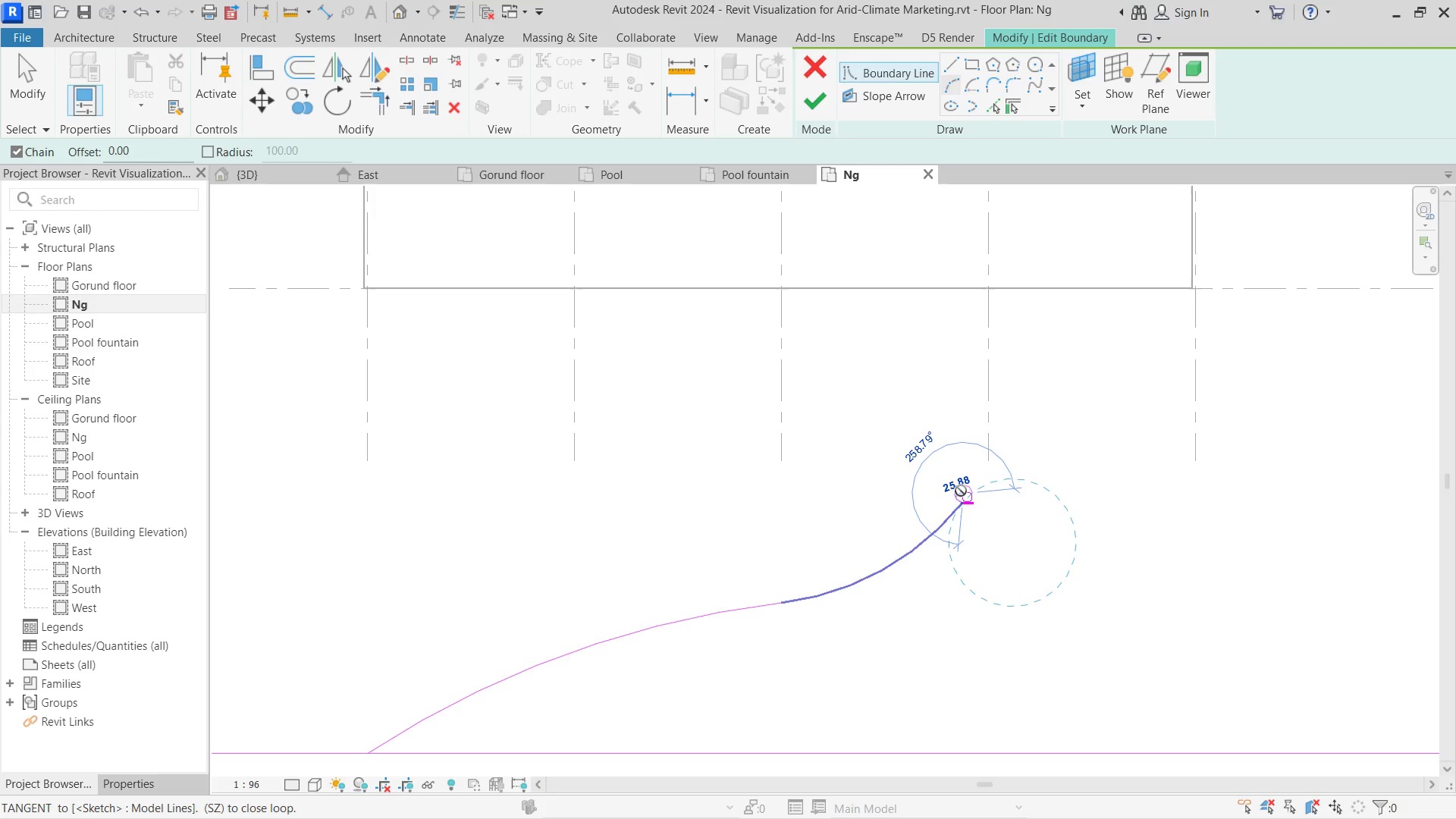 
key(Escape)
 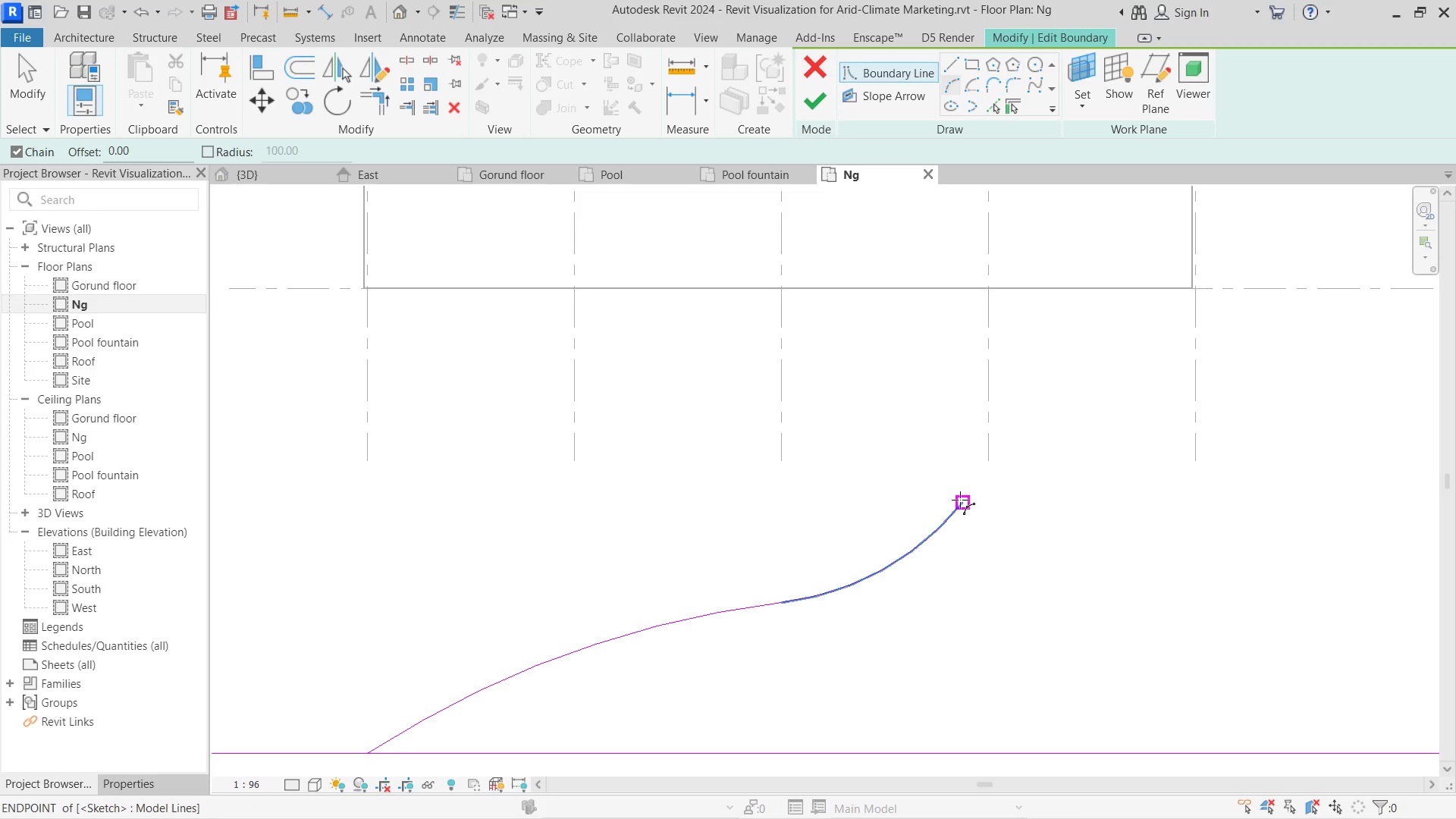 
left_click([960, 500])
 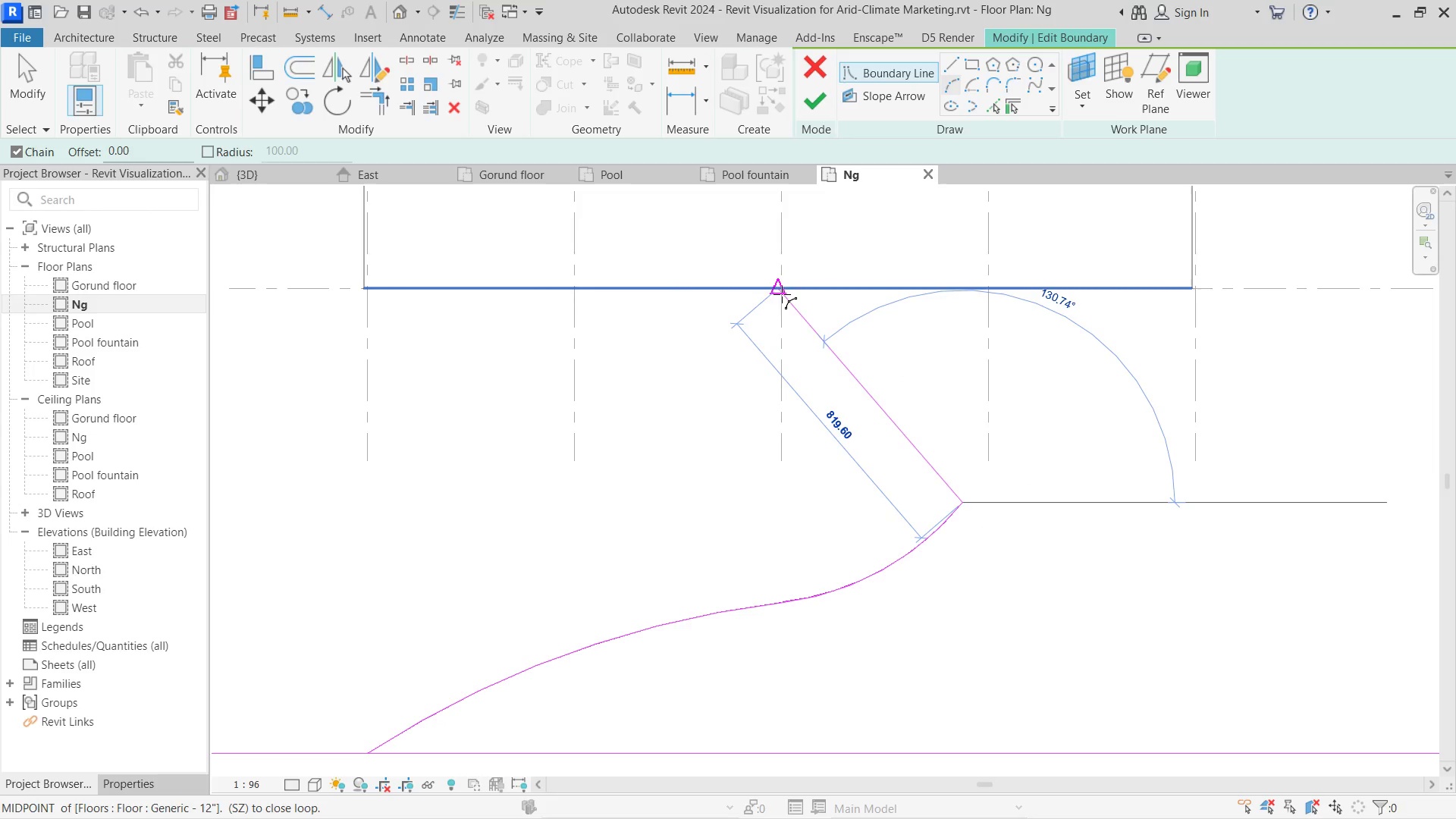 
left_click([783, 290])
 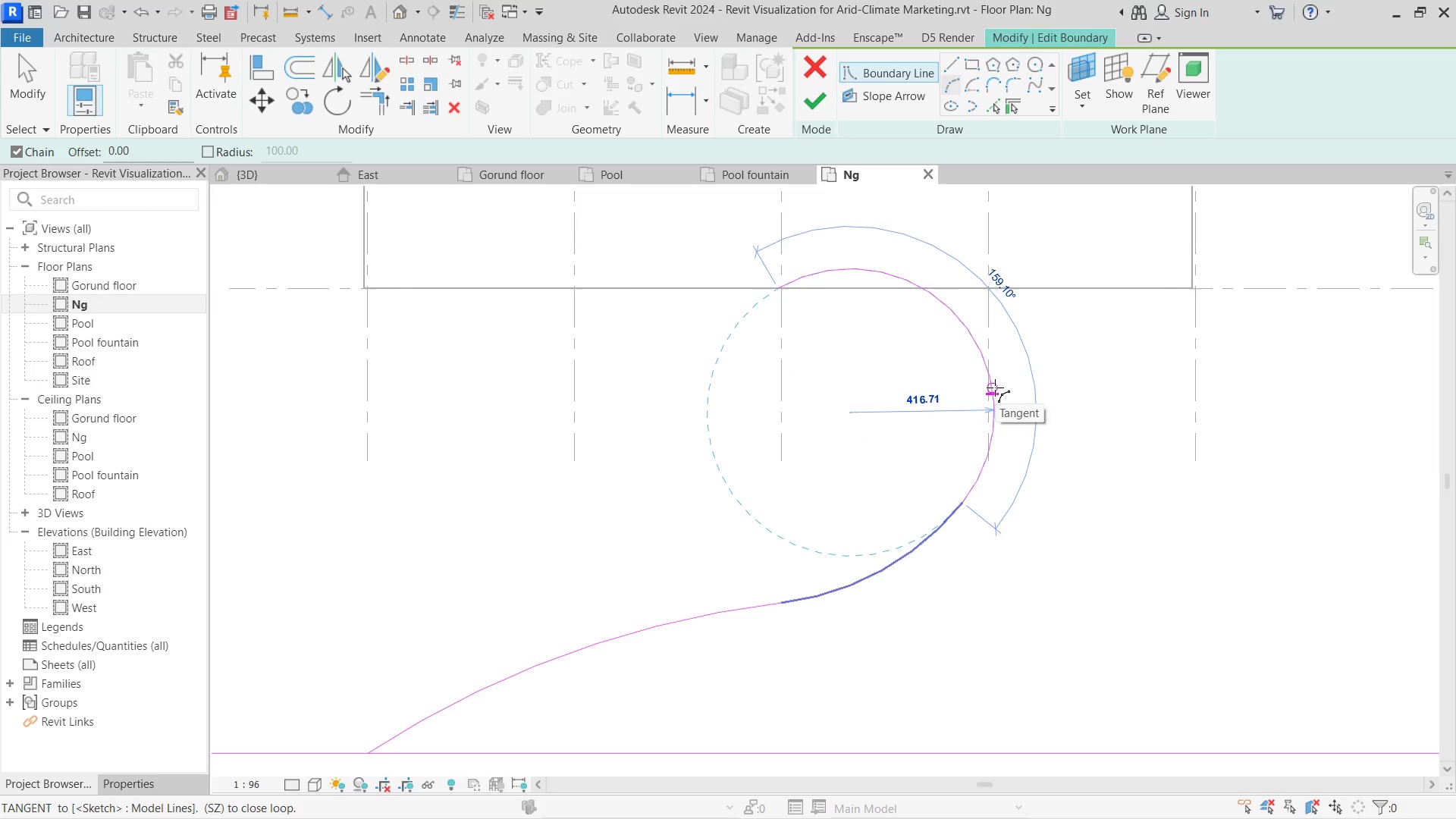 
wait(5.33)
 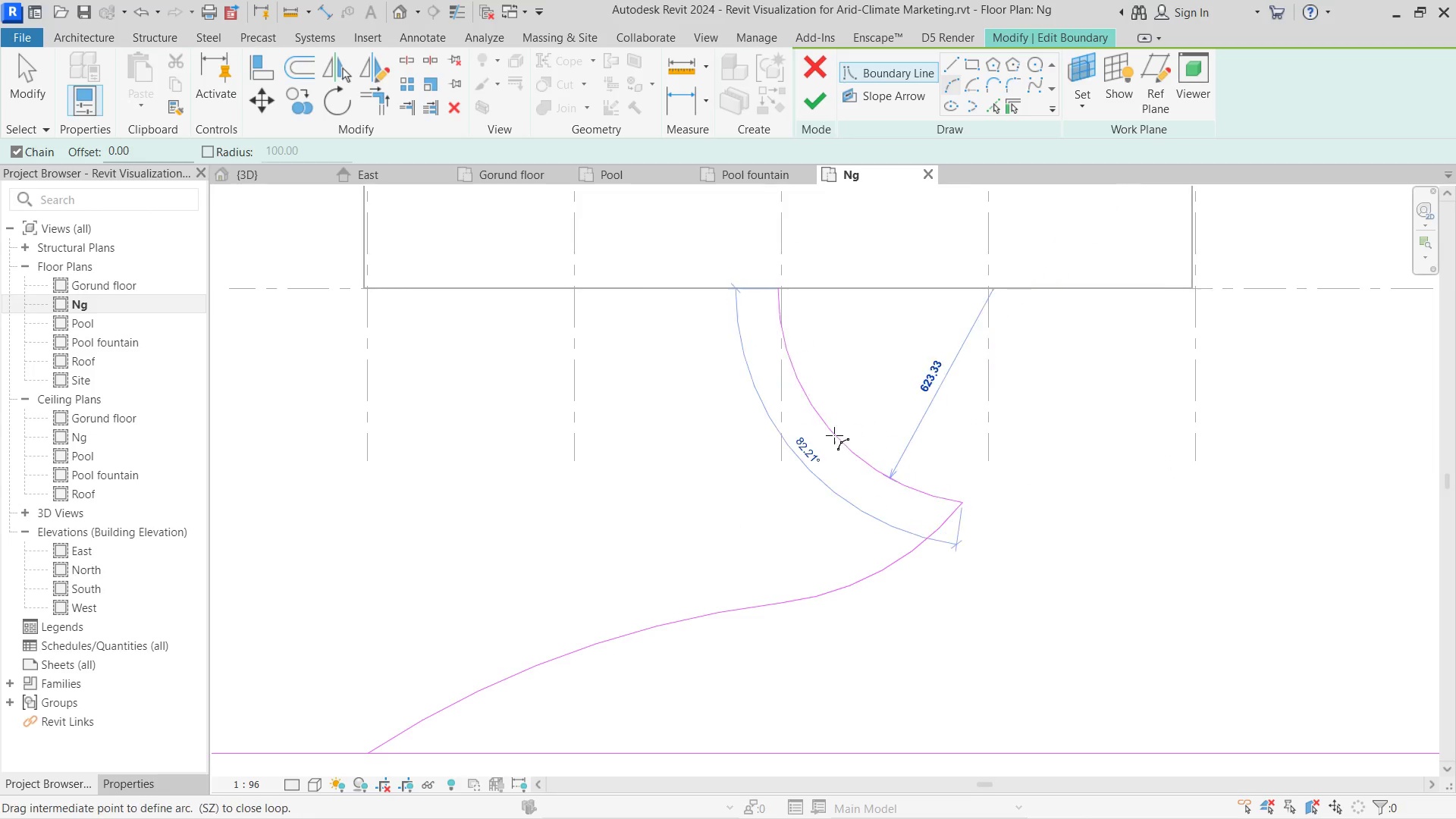 
scroll: coordinate [992, 422], scroll_direction: down, amount: 6.0
 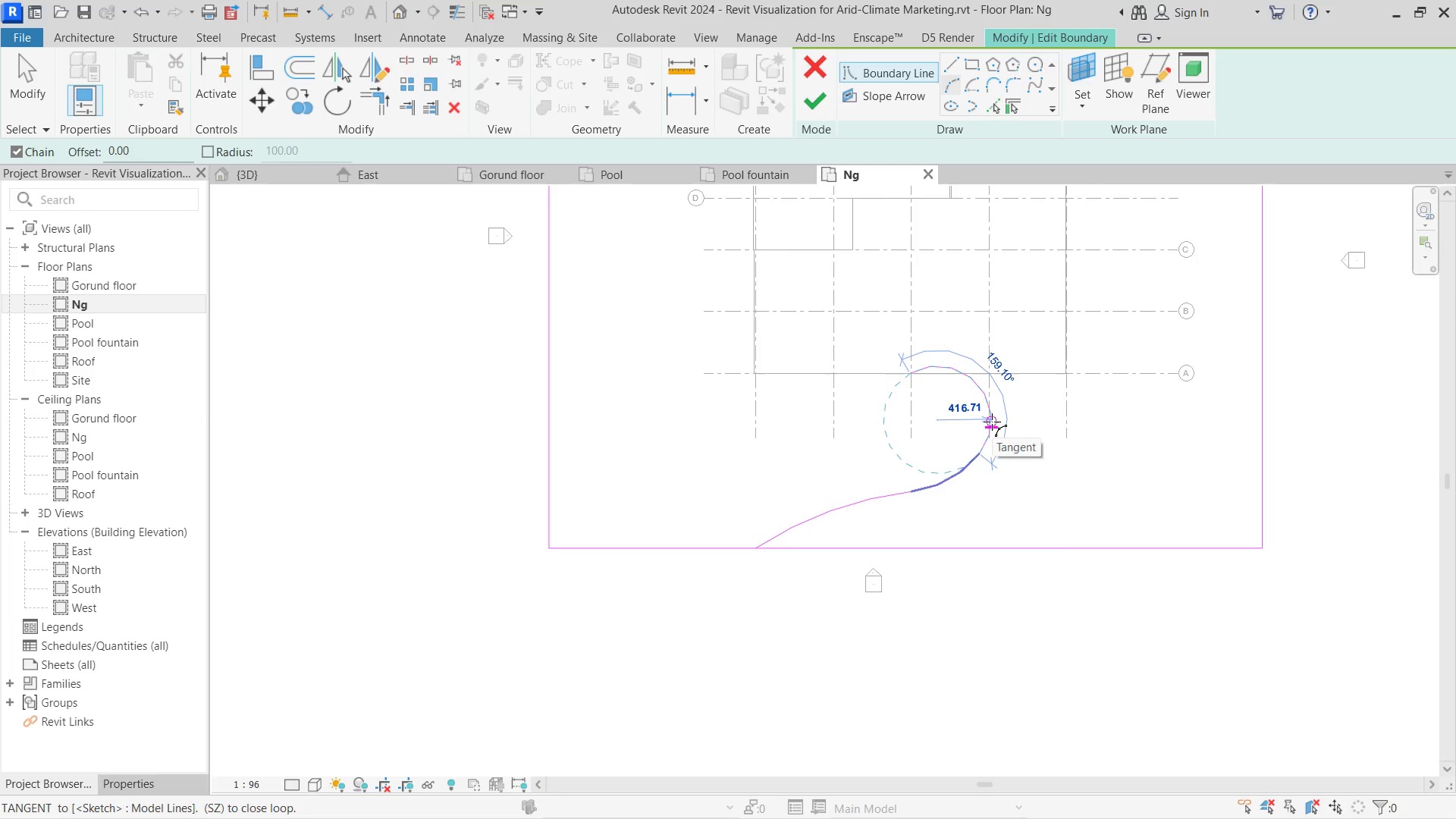 
scroll: coordinate [992, 422], scroll_direction: up, amount: 2.0
 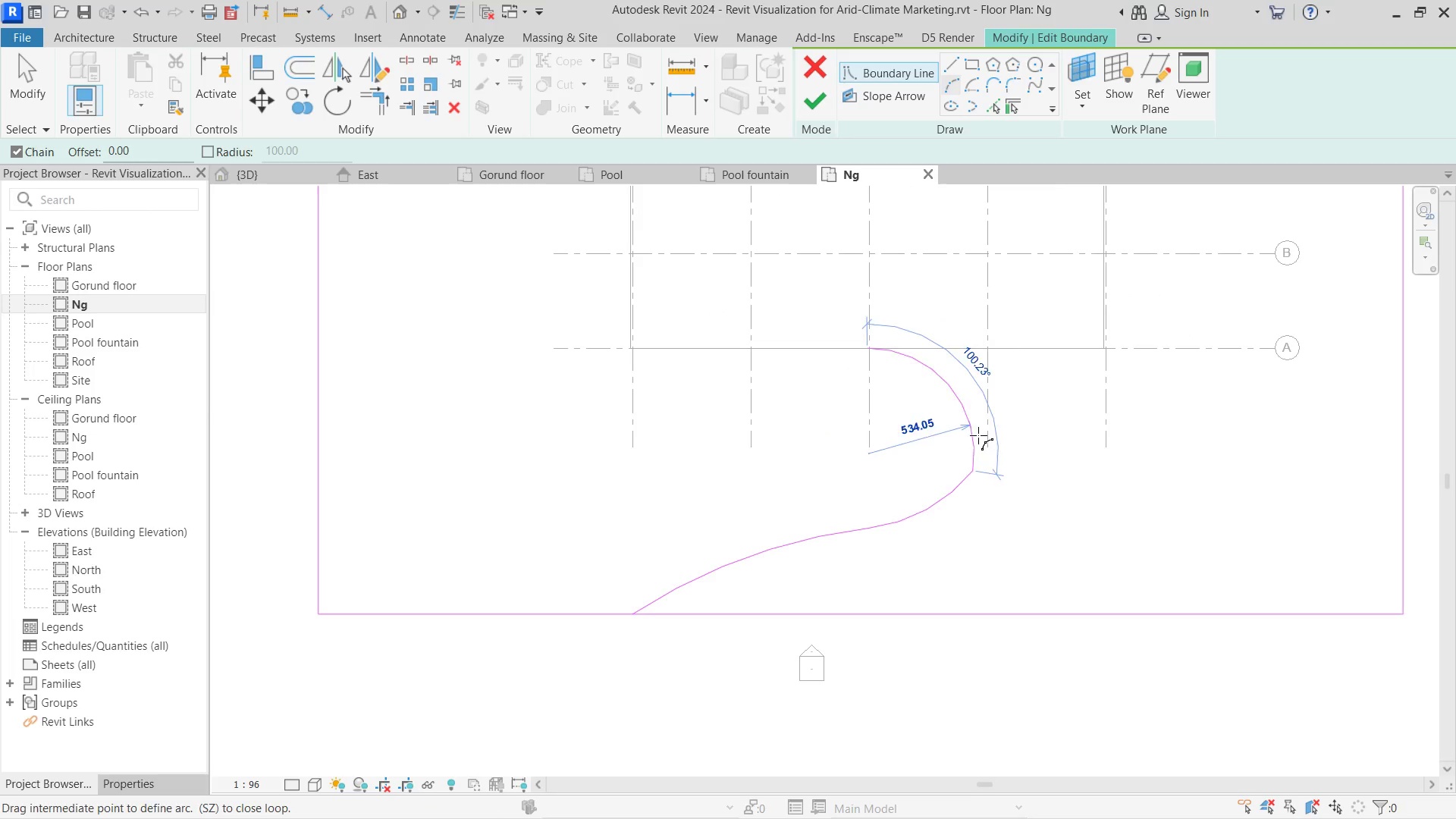 
key(Escape)
 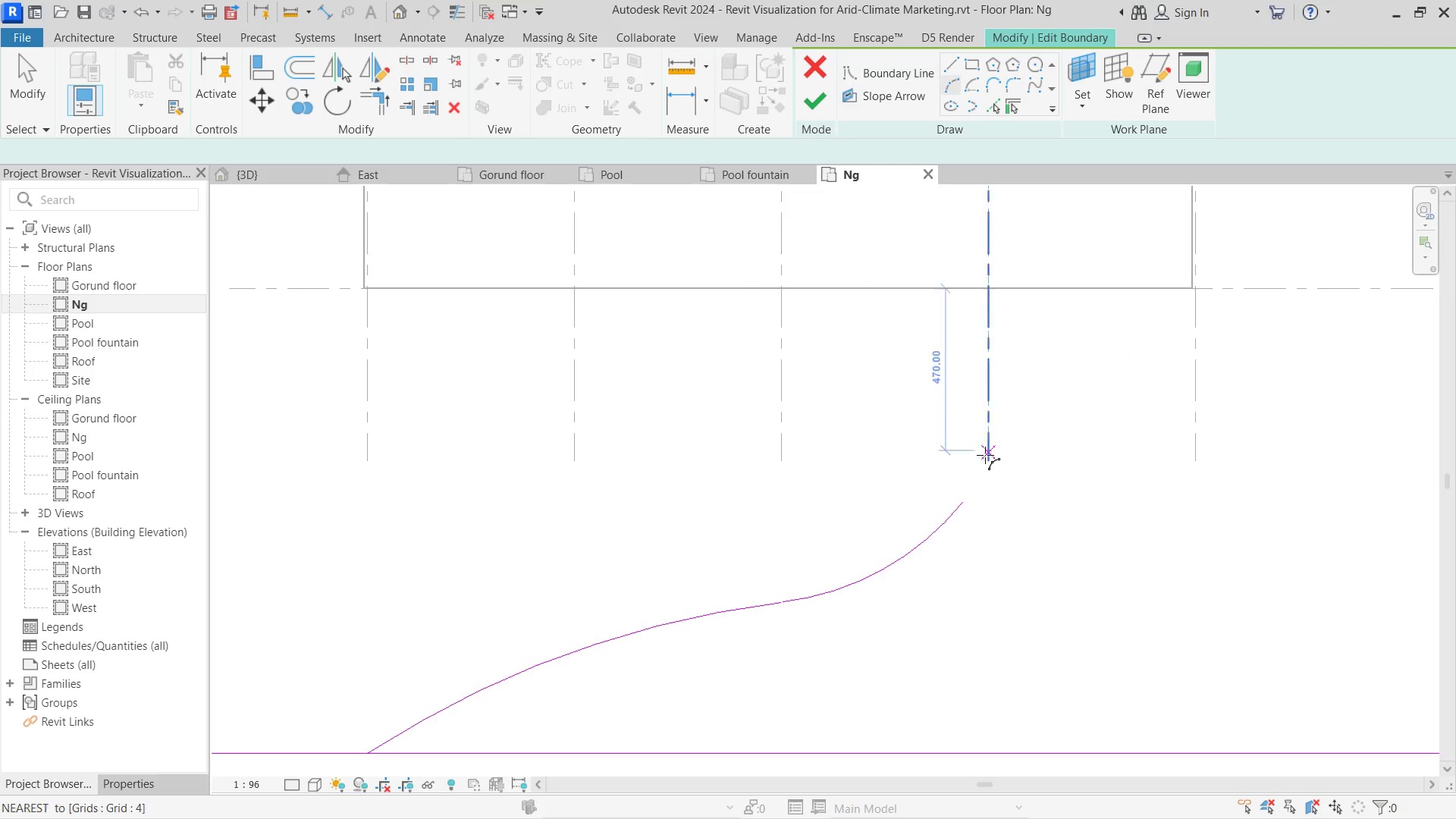 
key(Escape)
 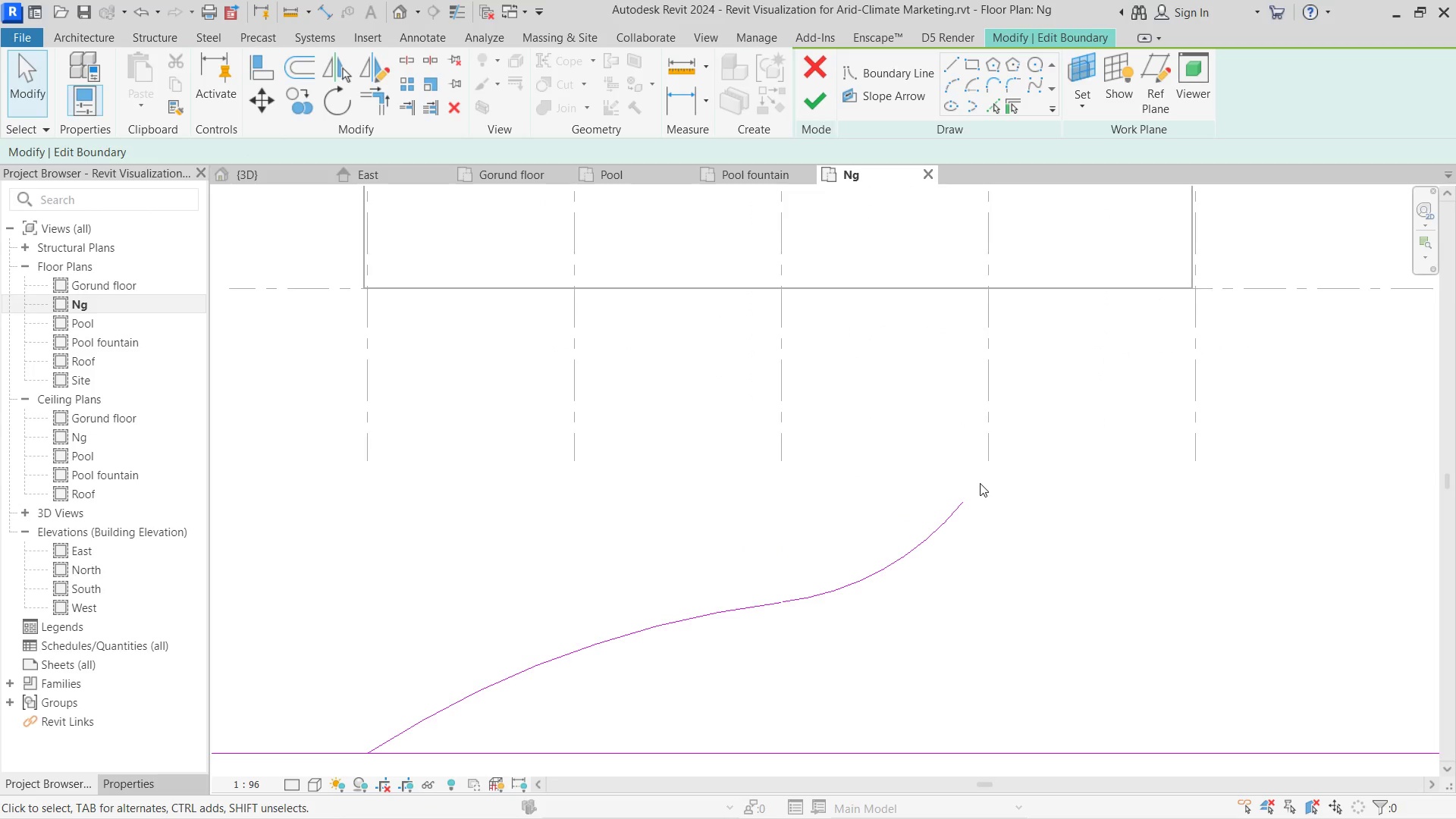 
scroll: coordinate [980, 487], scroll_direction: down, amount: 3.0
 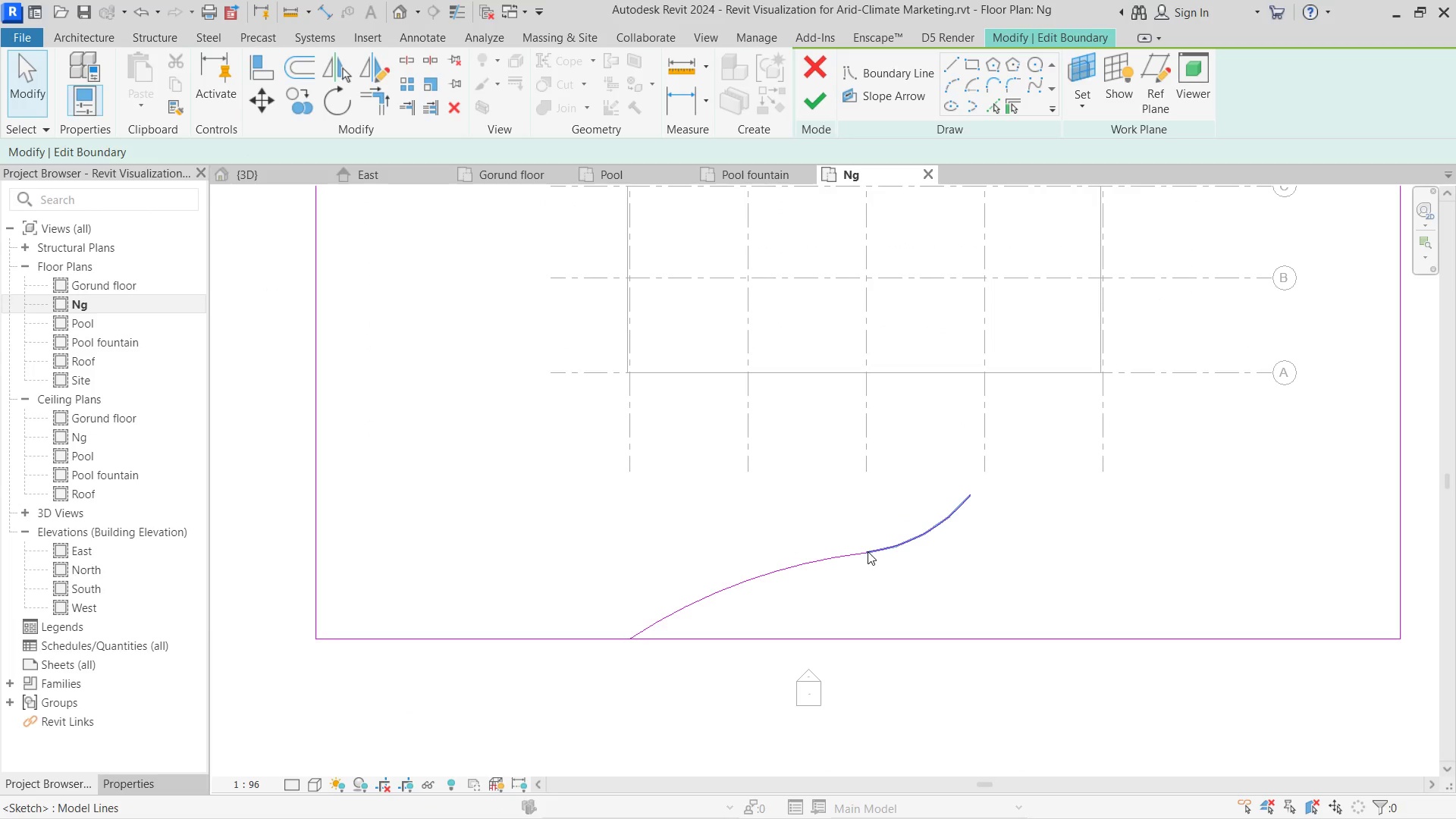 
left_click([868, 551])
 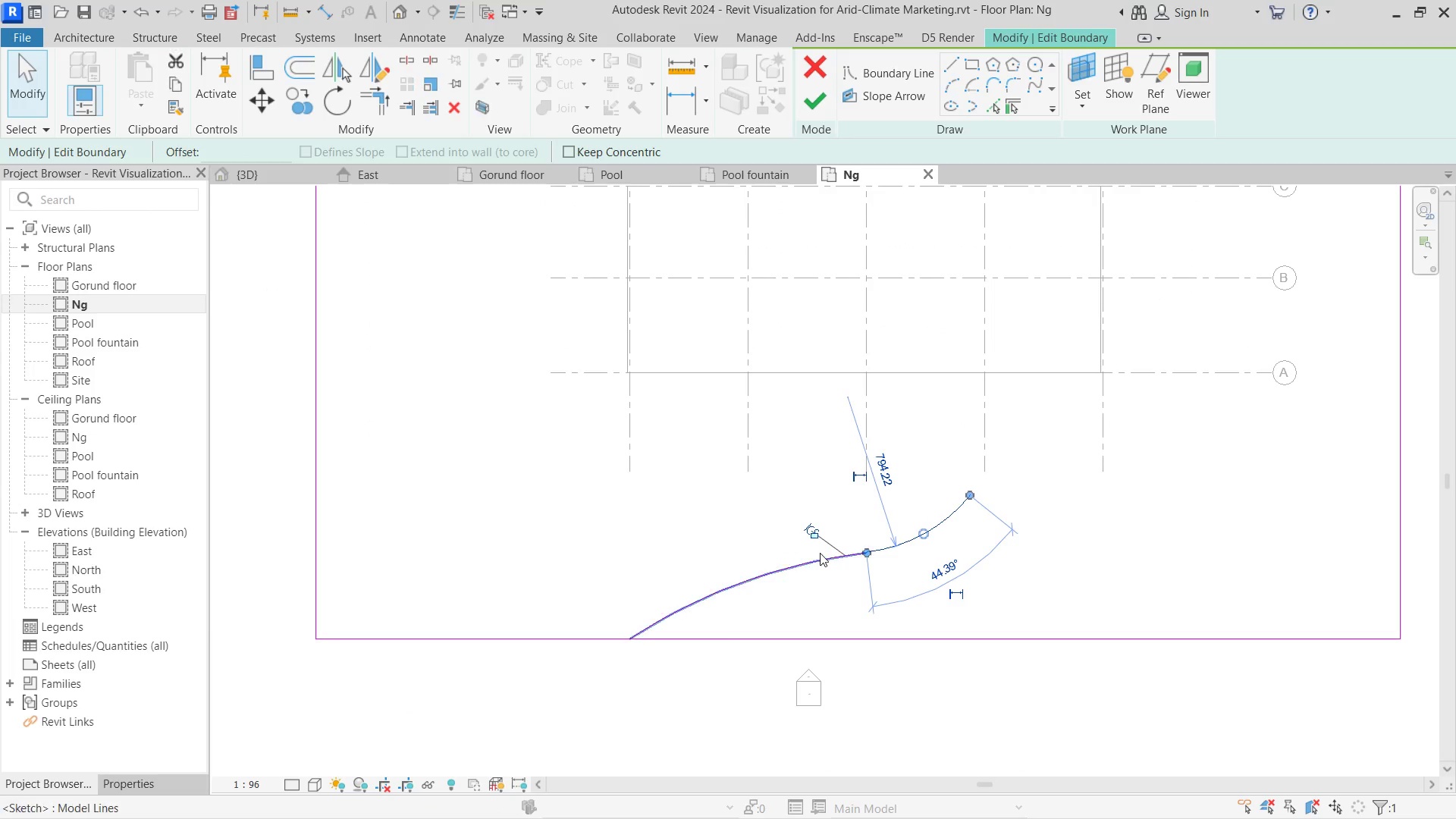 
hold_key(key=ControlLeft, duration=0.38)
left_click([820, 553])
 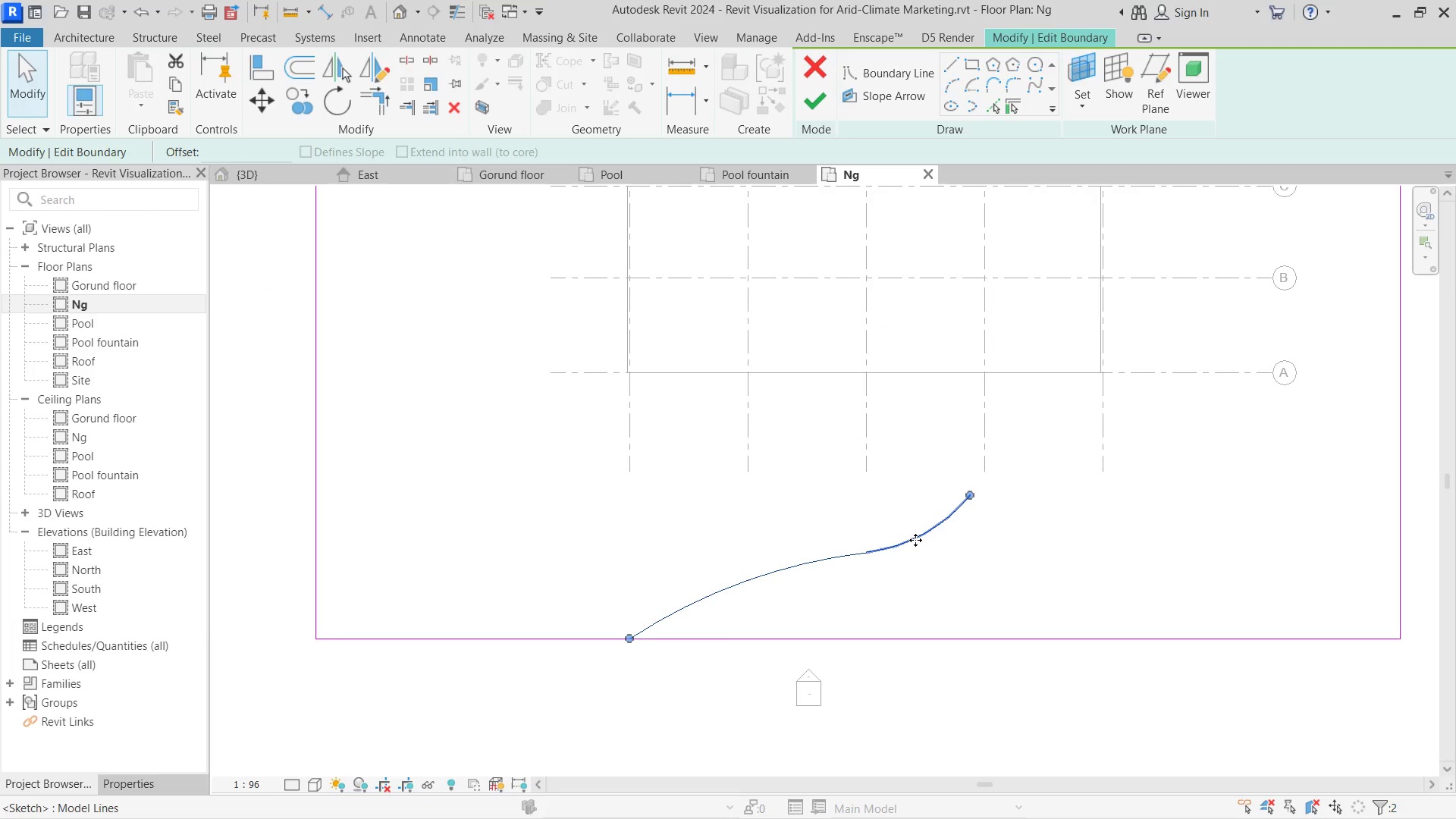 
left_click_drag(start_coordinate=[915, 540], to_coordinate=[753, 583])
 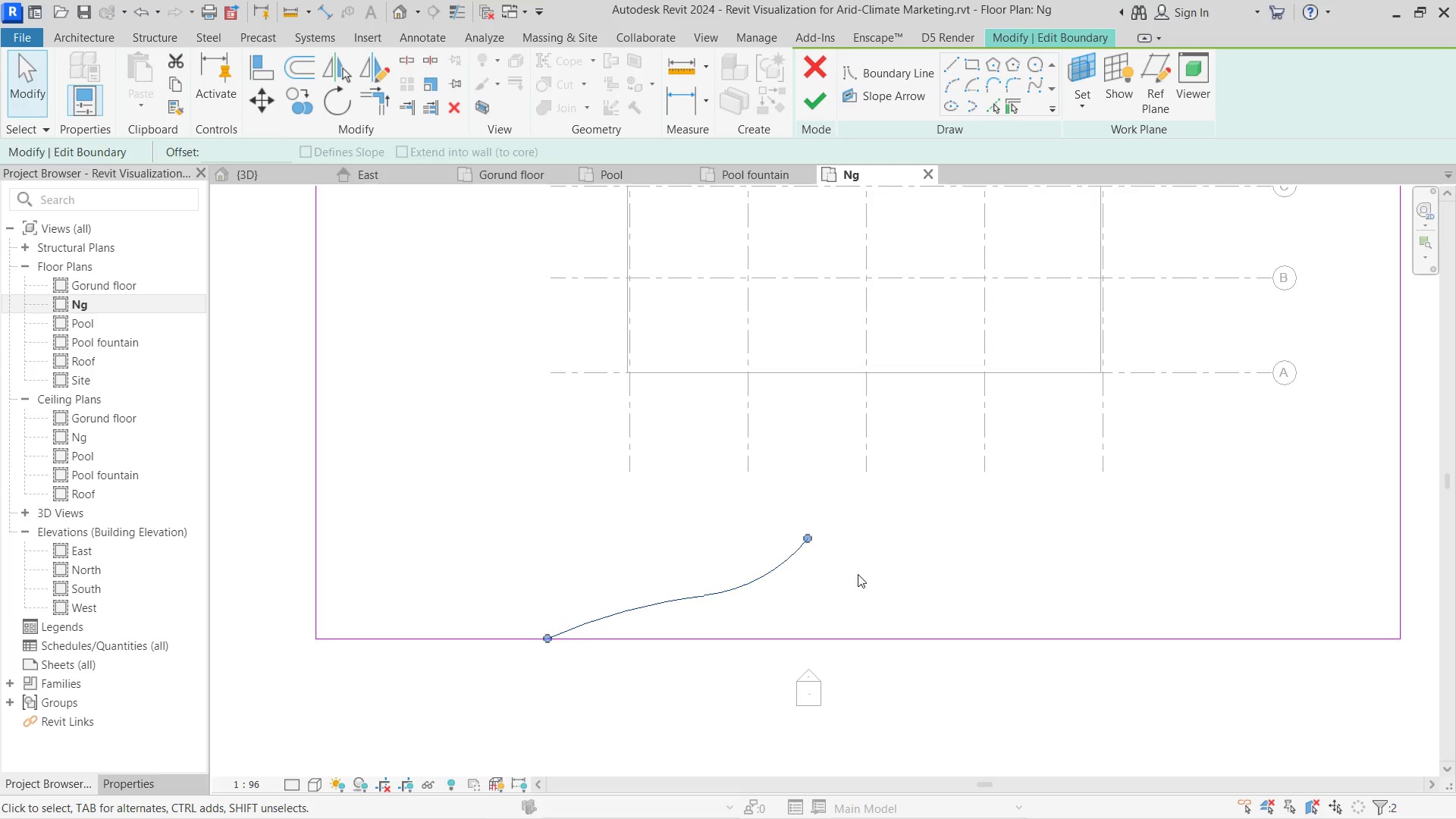 
left_click([858, 574])
 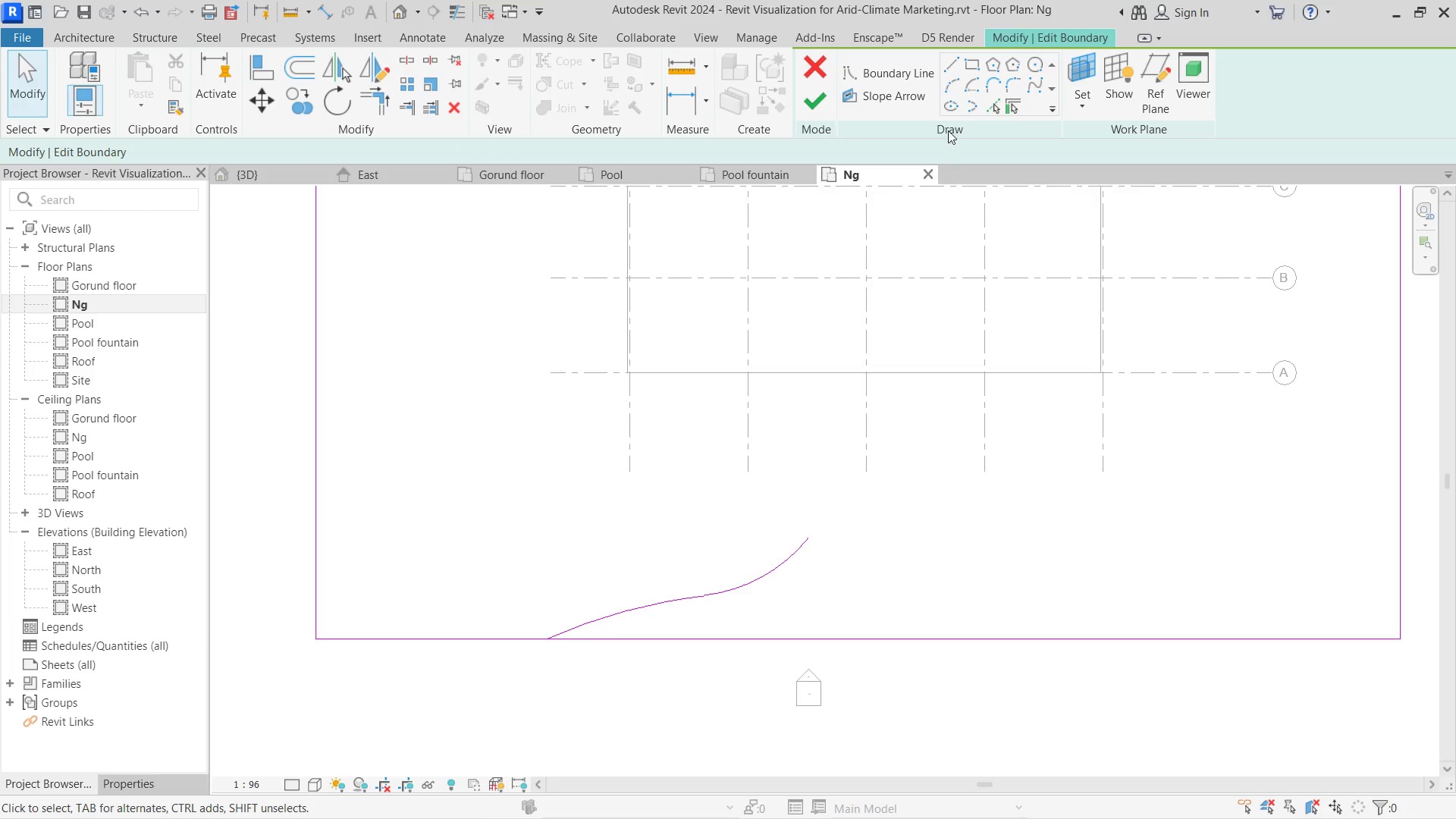 
left_click([943, 80])
 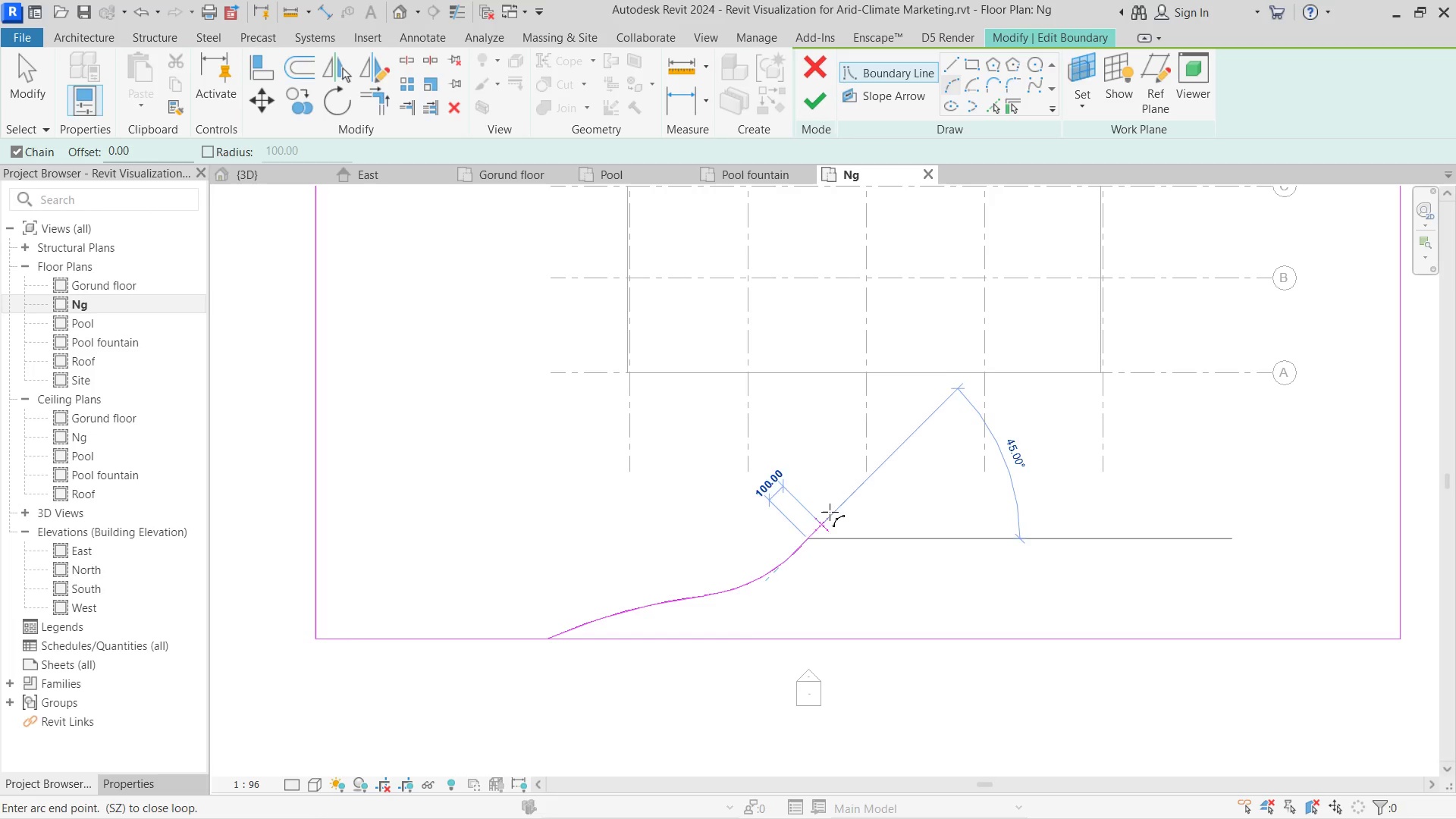 
left_click([861, 371])
 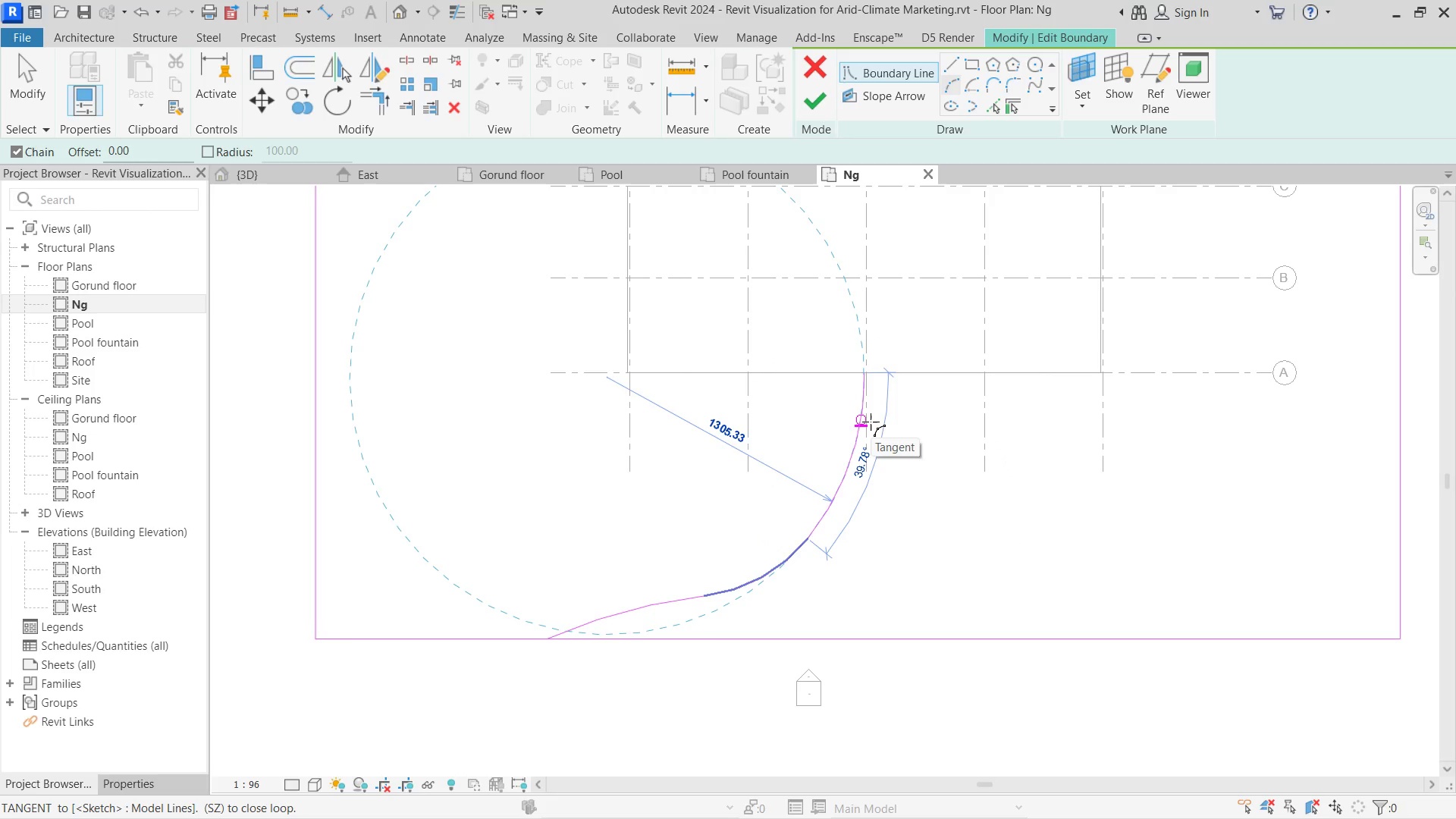 
left_click([871, 422])
 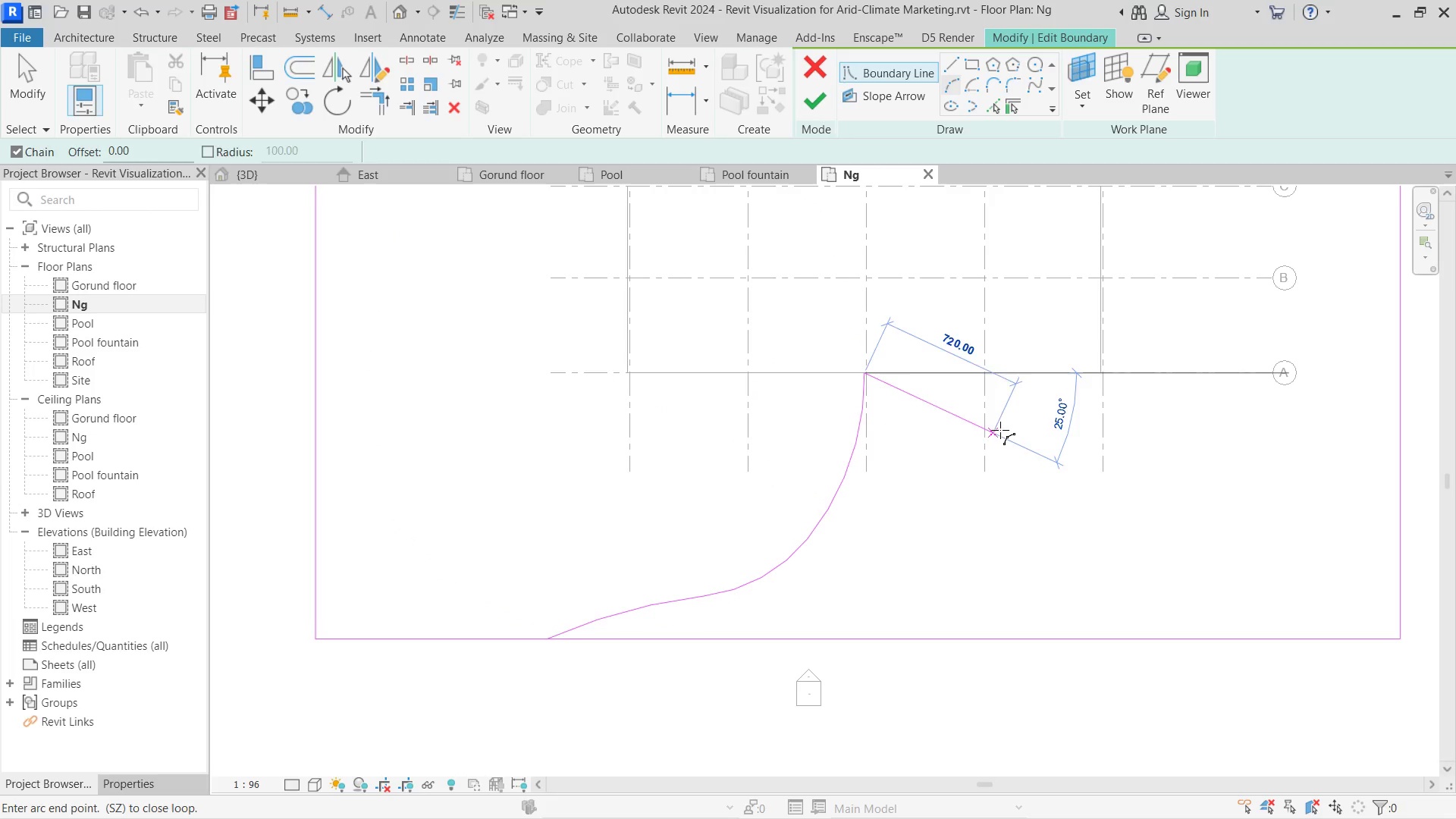 
key(Escape)
 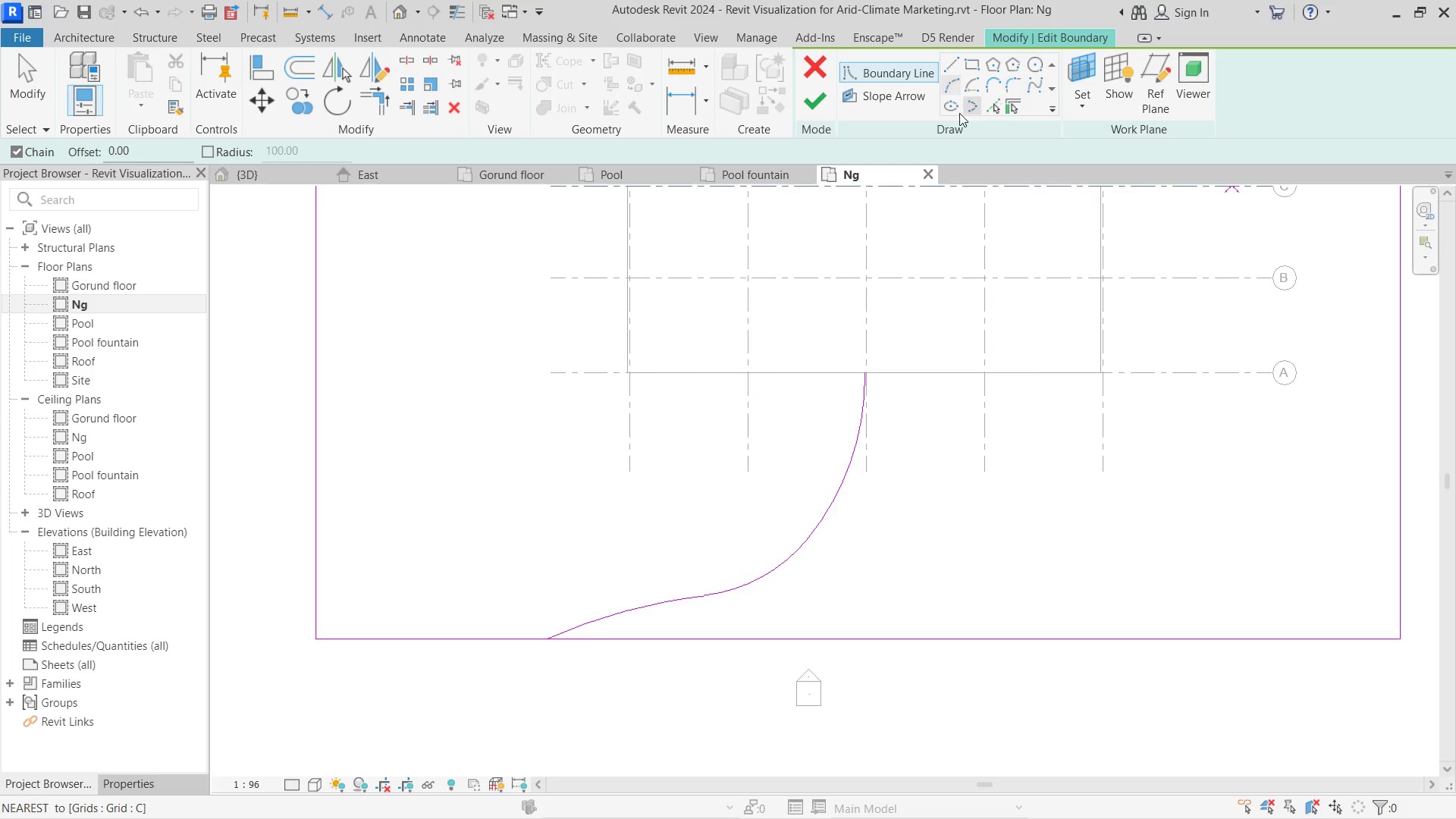 
left_click([1001, 107])
 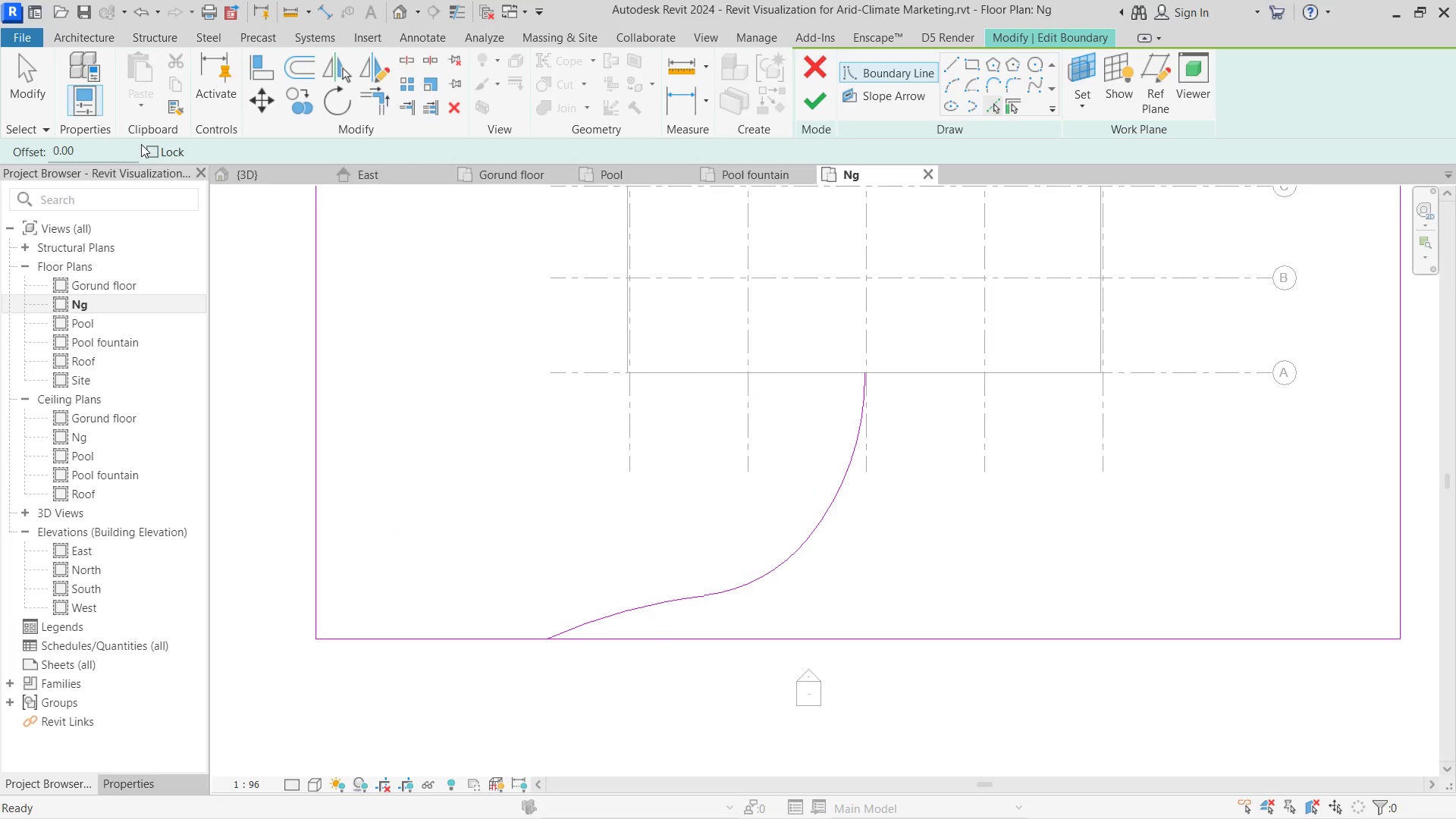 
left_click_drag(start_coordinate=[96, 149], to_coordinate=[0, 149])
 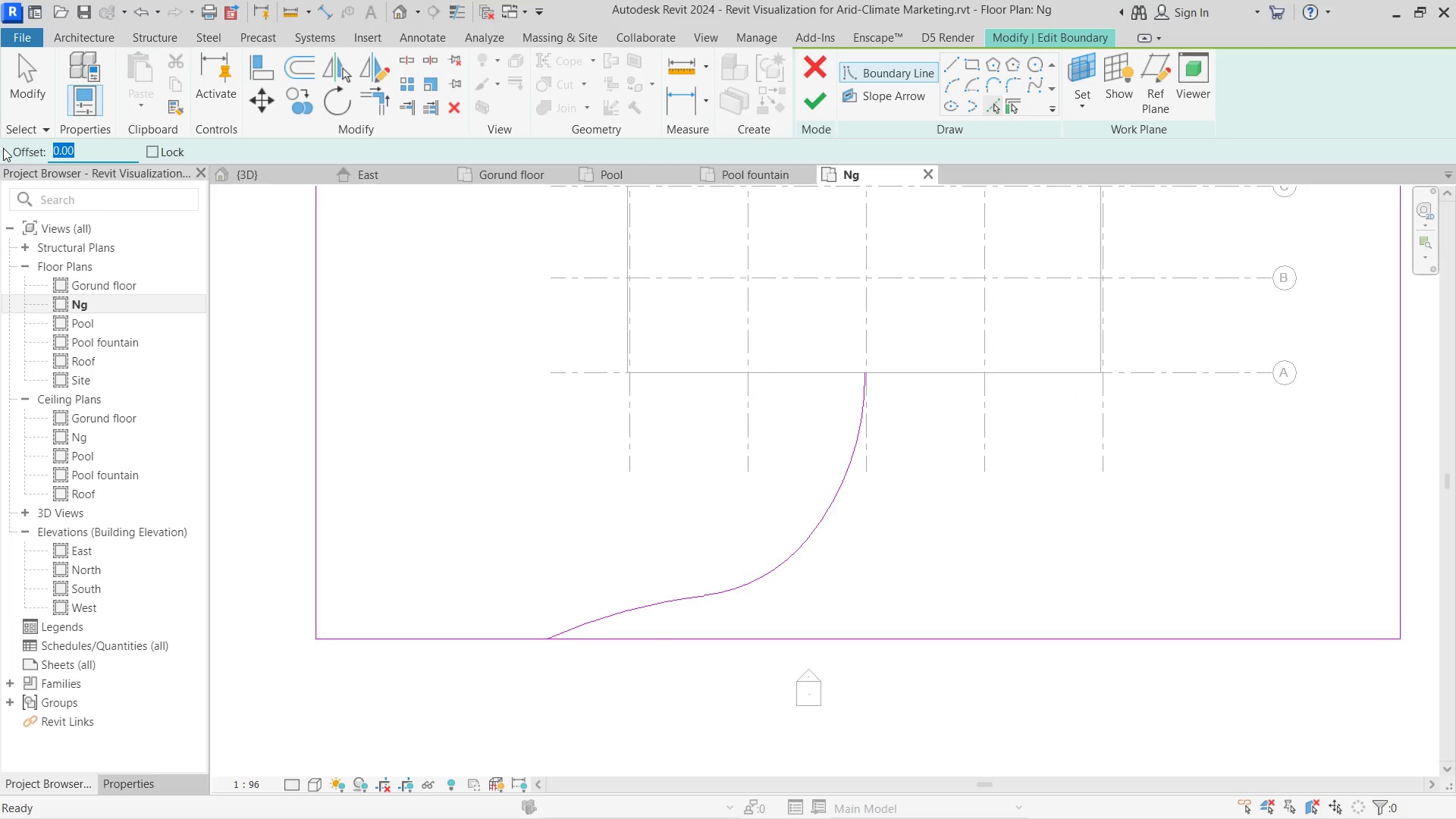 
type(50)
 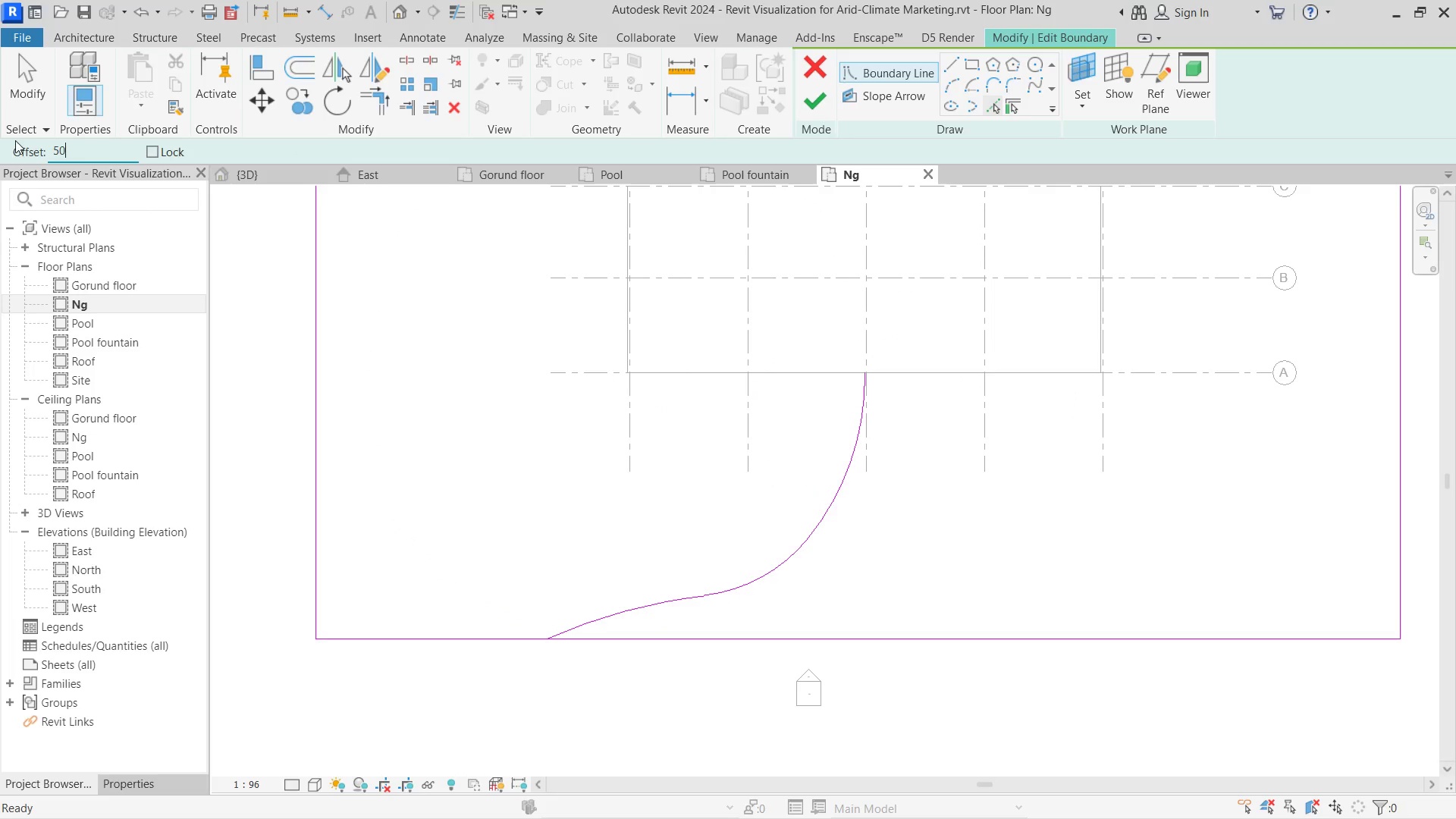 
key(0)
 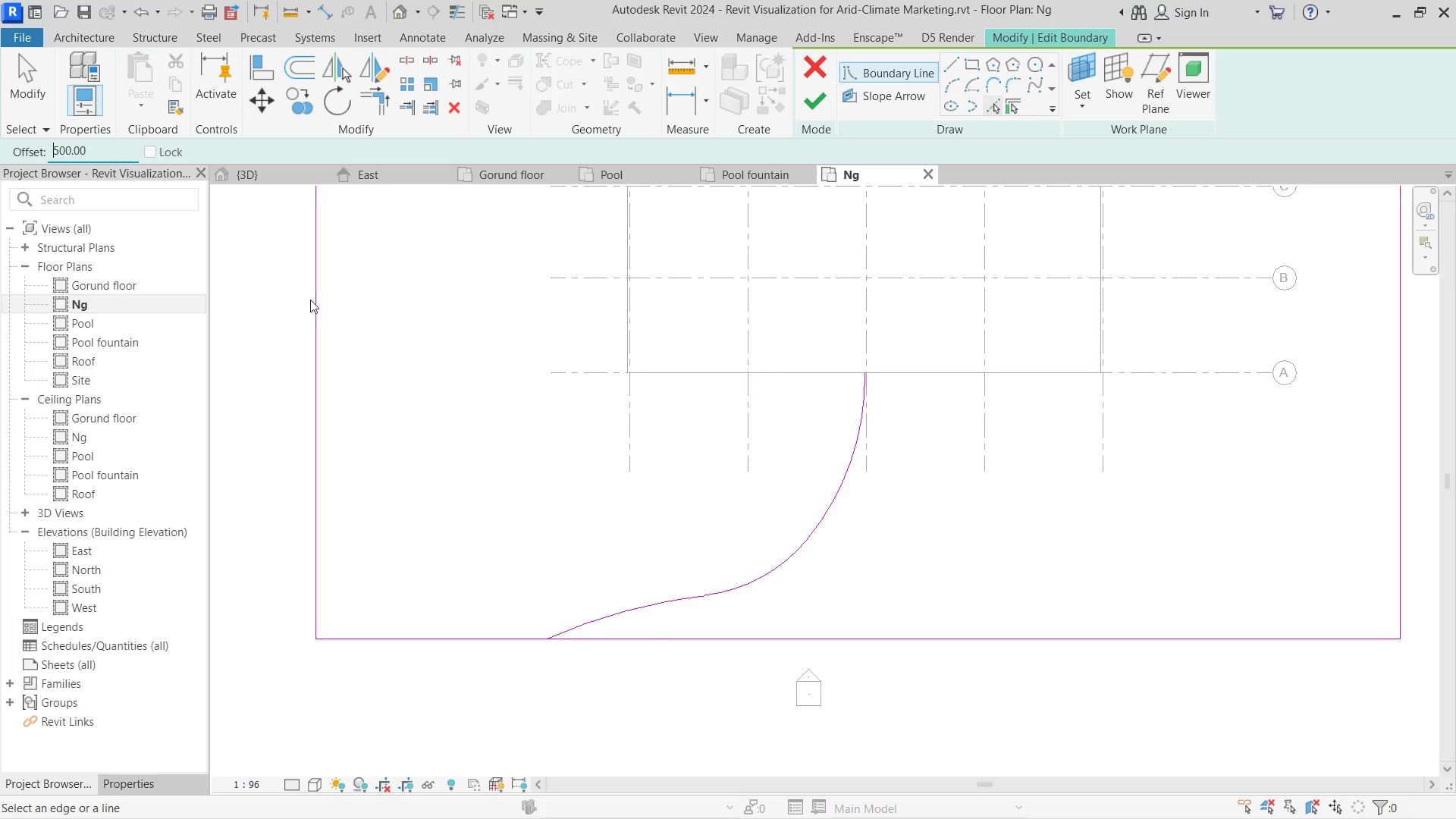 
key(Enter)
 